 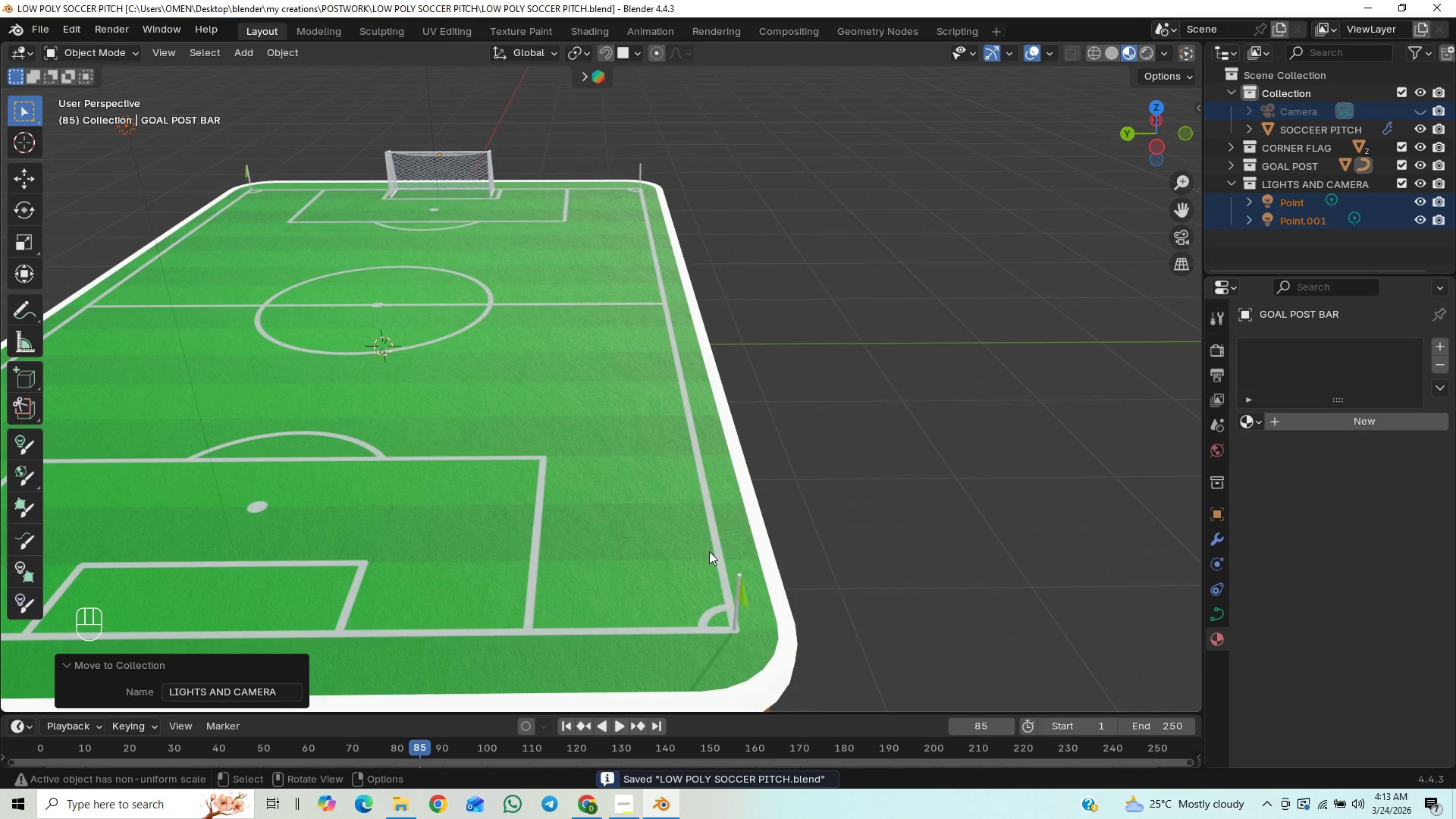 
key(Control+S)
 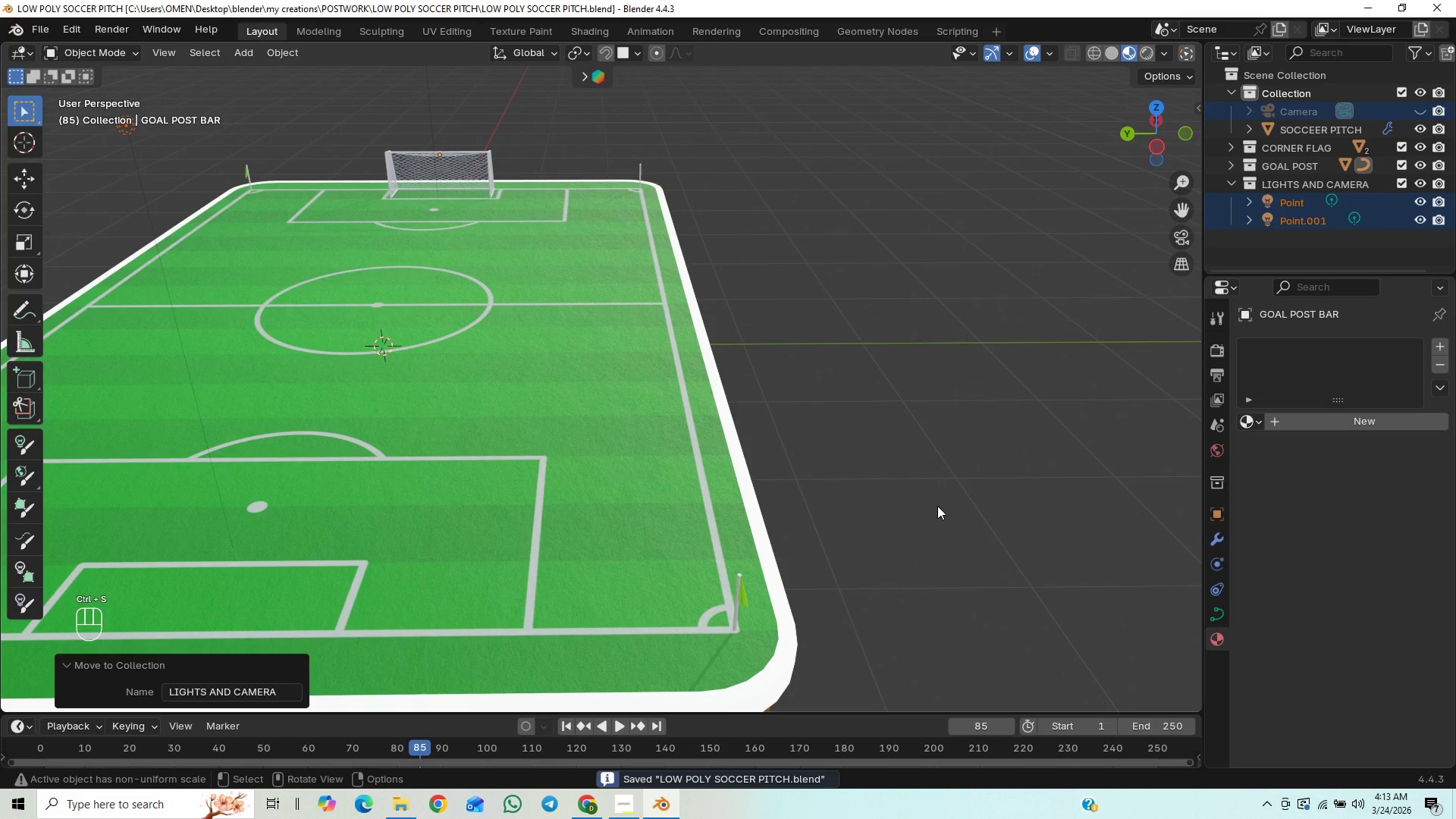 
scroll: coordinate [896, 460], scroll_direction: down, amount: 3.0
 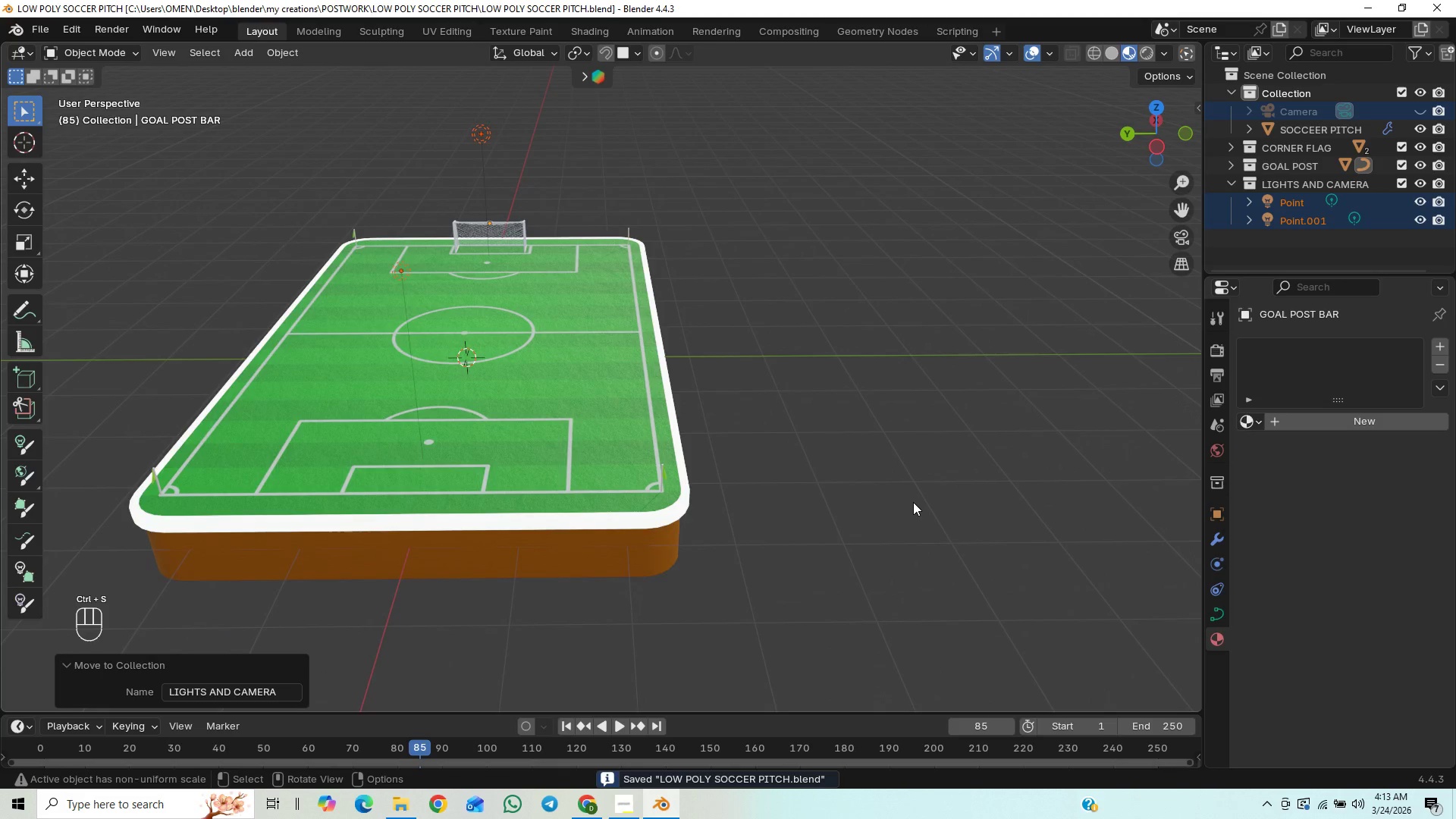 
scroll: coordinate [912, 502], scroll_direction: up, amount: 1.0
 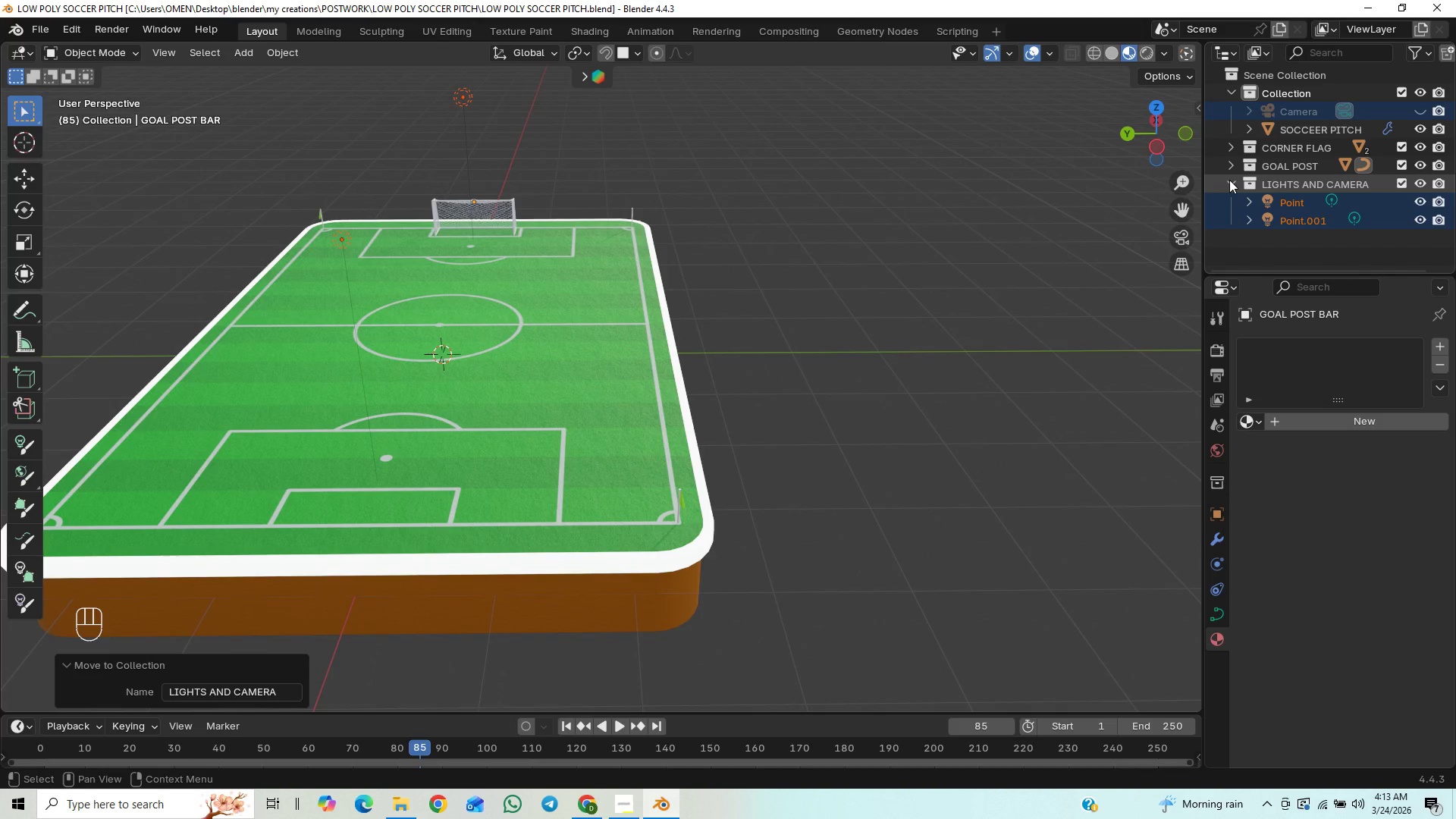 
wait(8.91)
 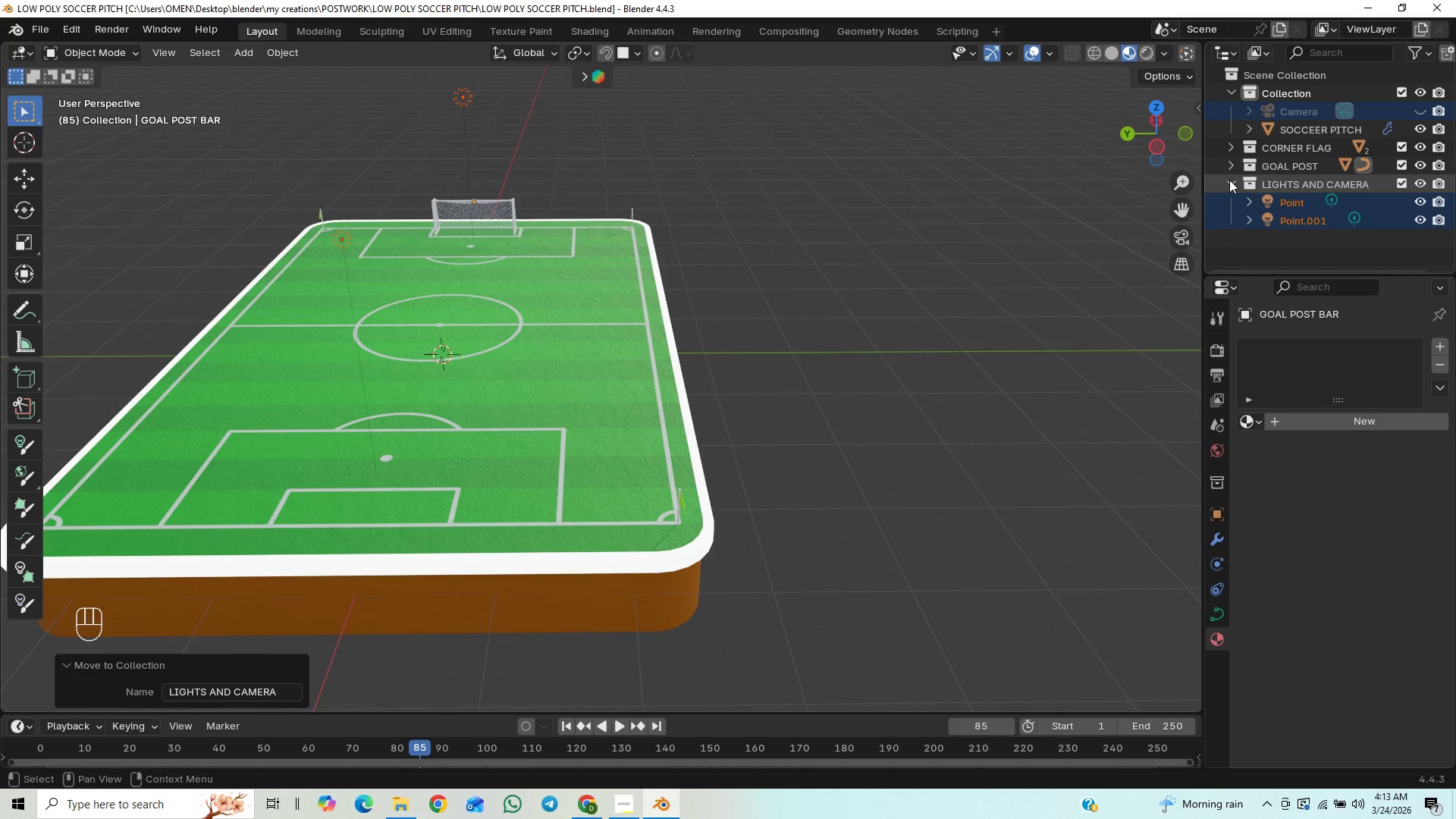 
left_click([1421, 108])
 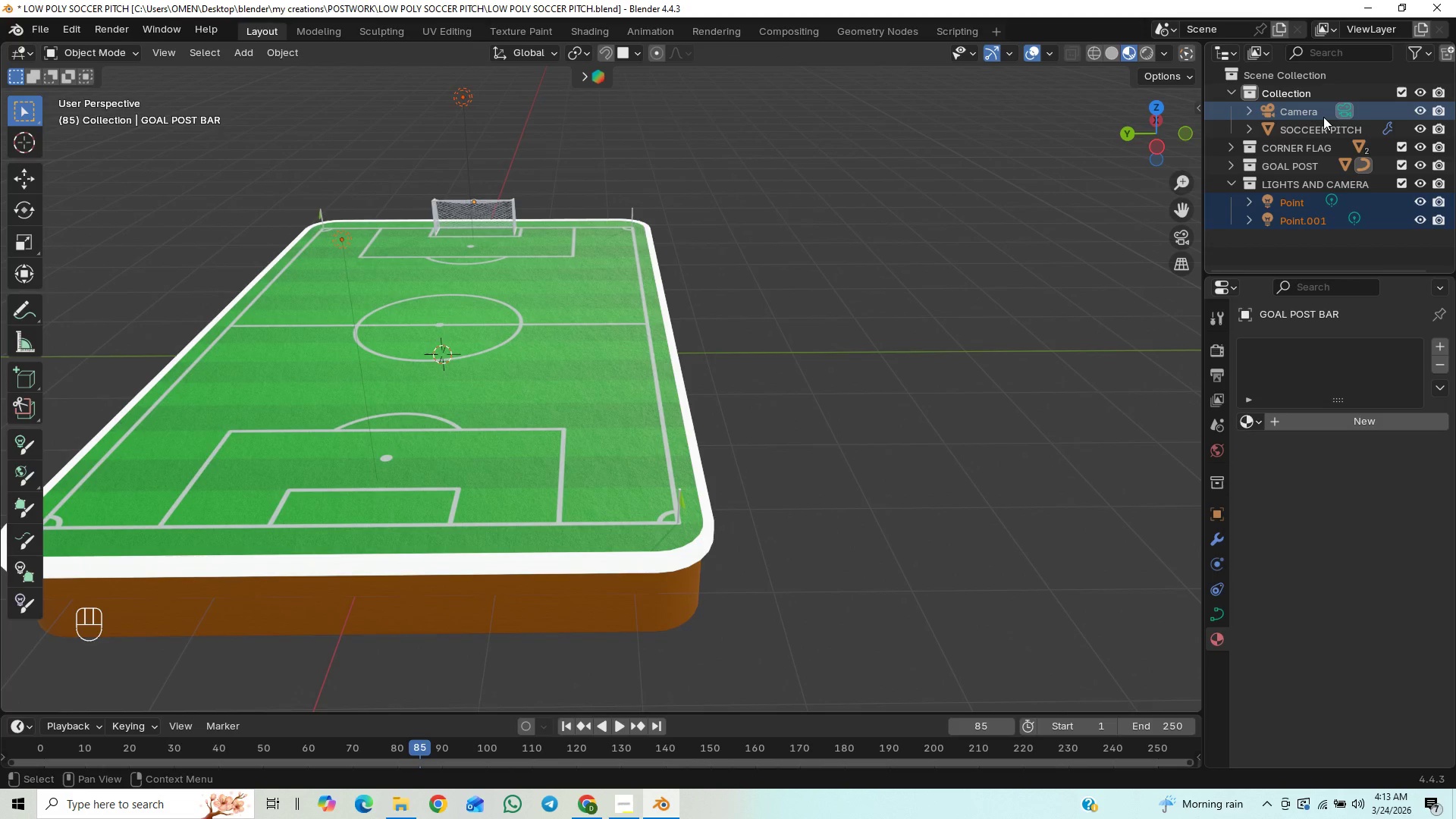 
left_click_drag(start_coordinate=[1301, 112], to_coordinate=[1294, 190])
 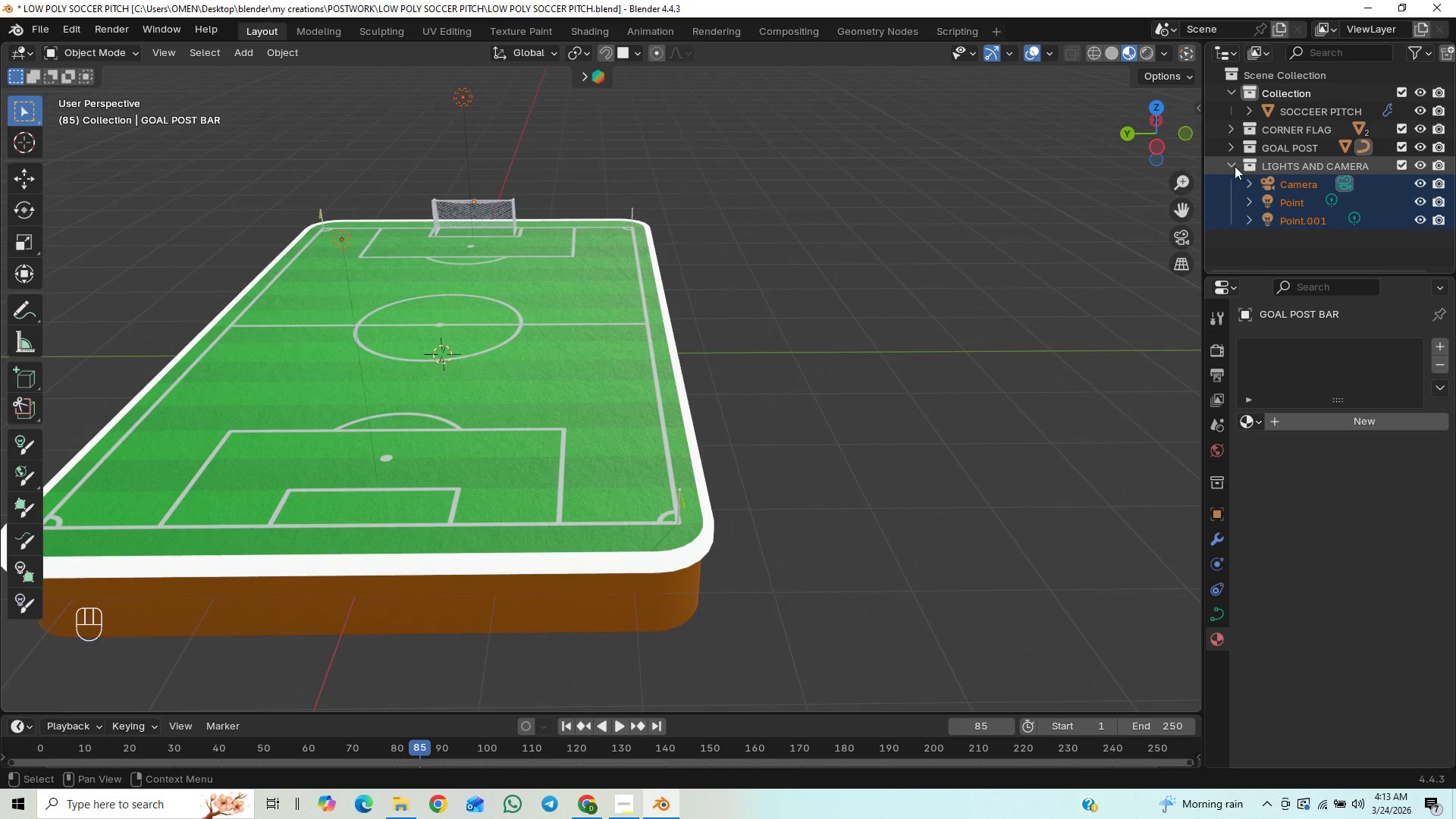 
left_click([1235, 166])
 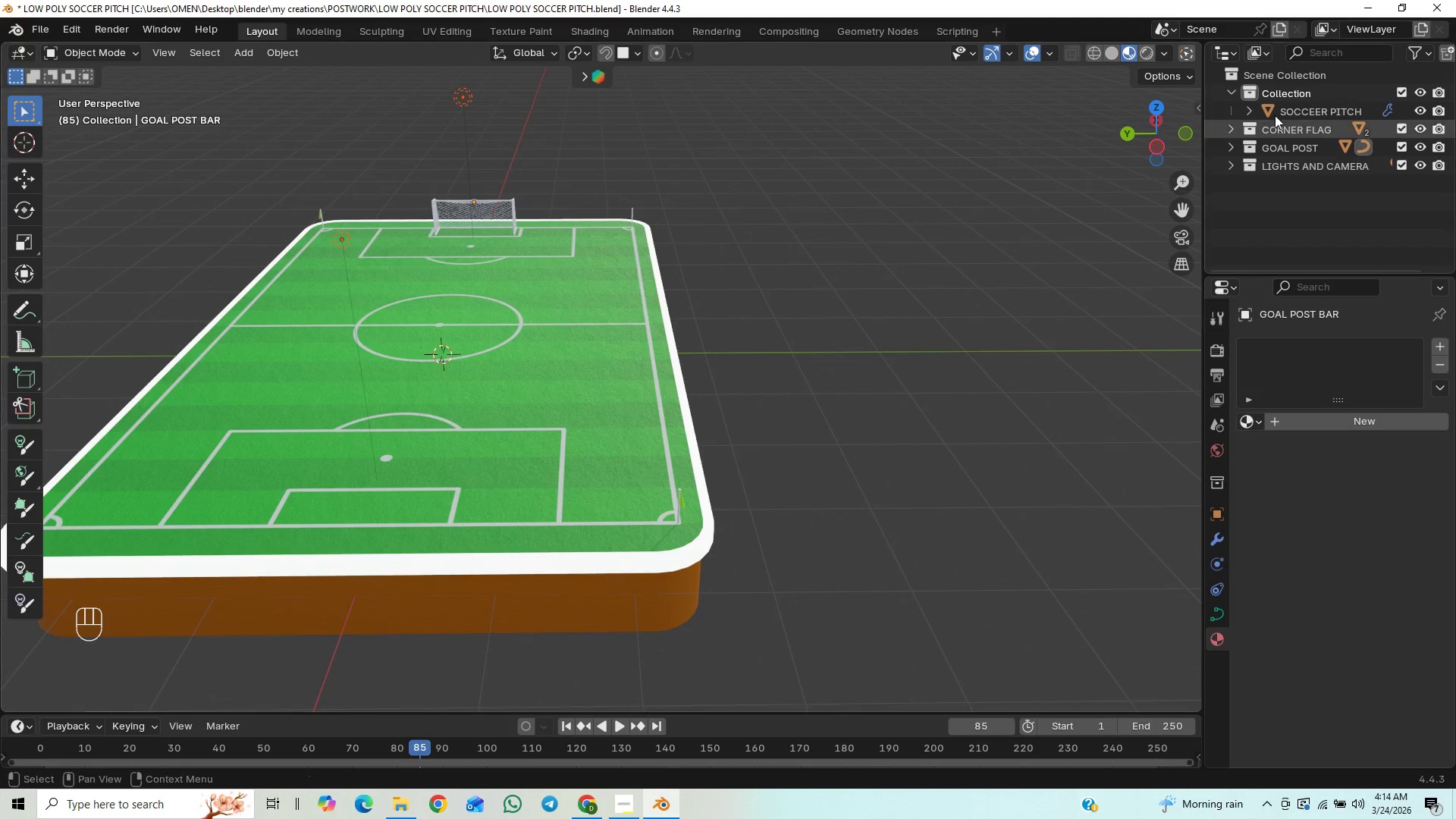 
left_click([1233, 145])
 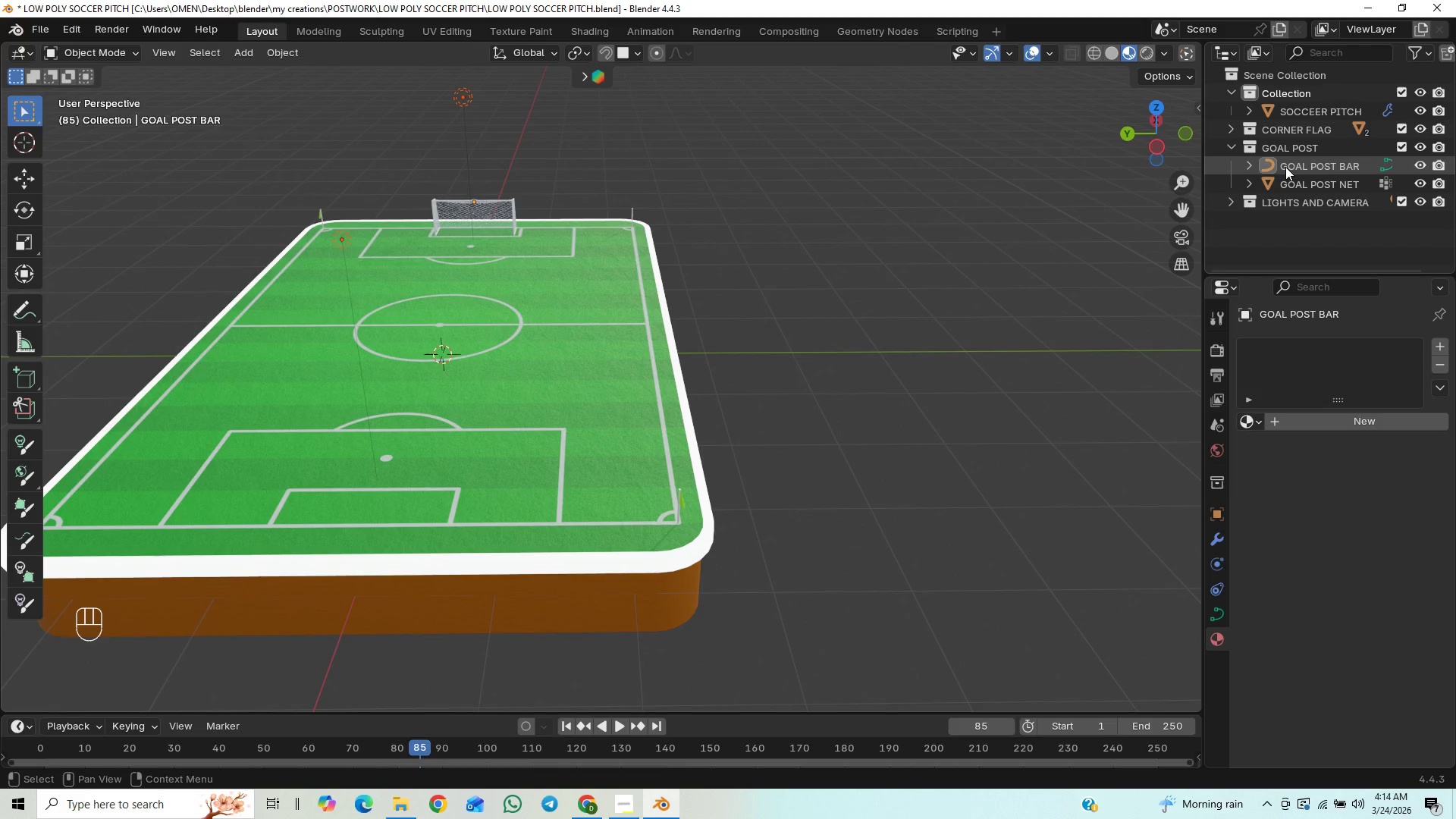 
left_click([1285, 167])
 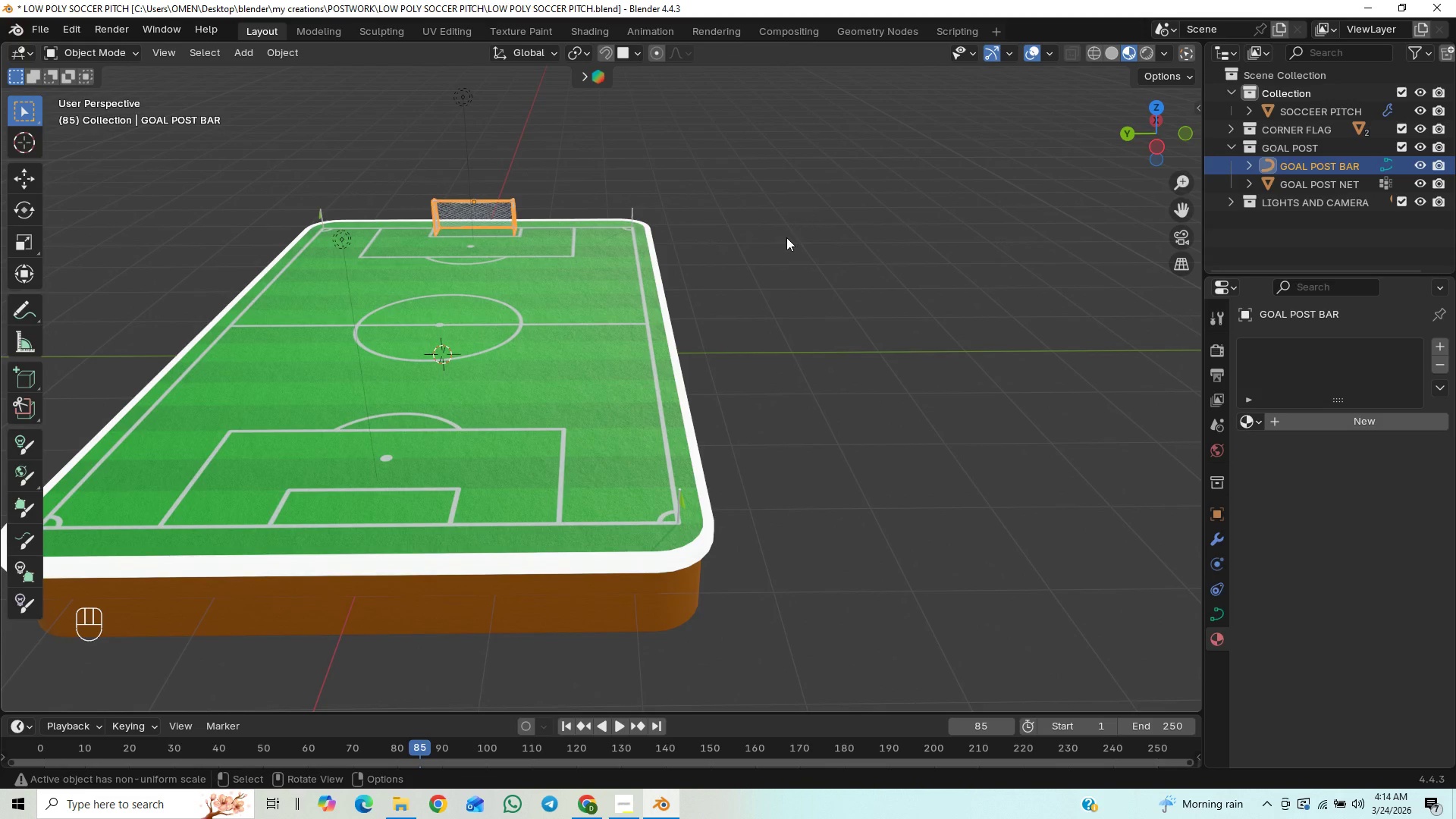 
hold_key(key=ShiftLeft, duration=0.52)
 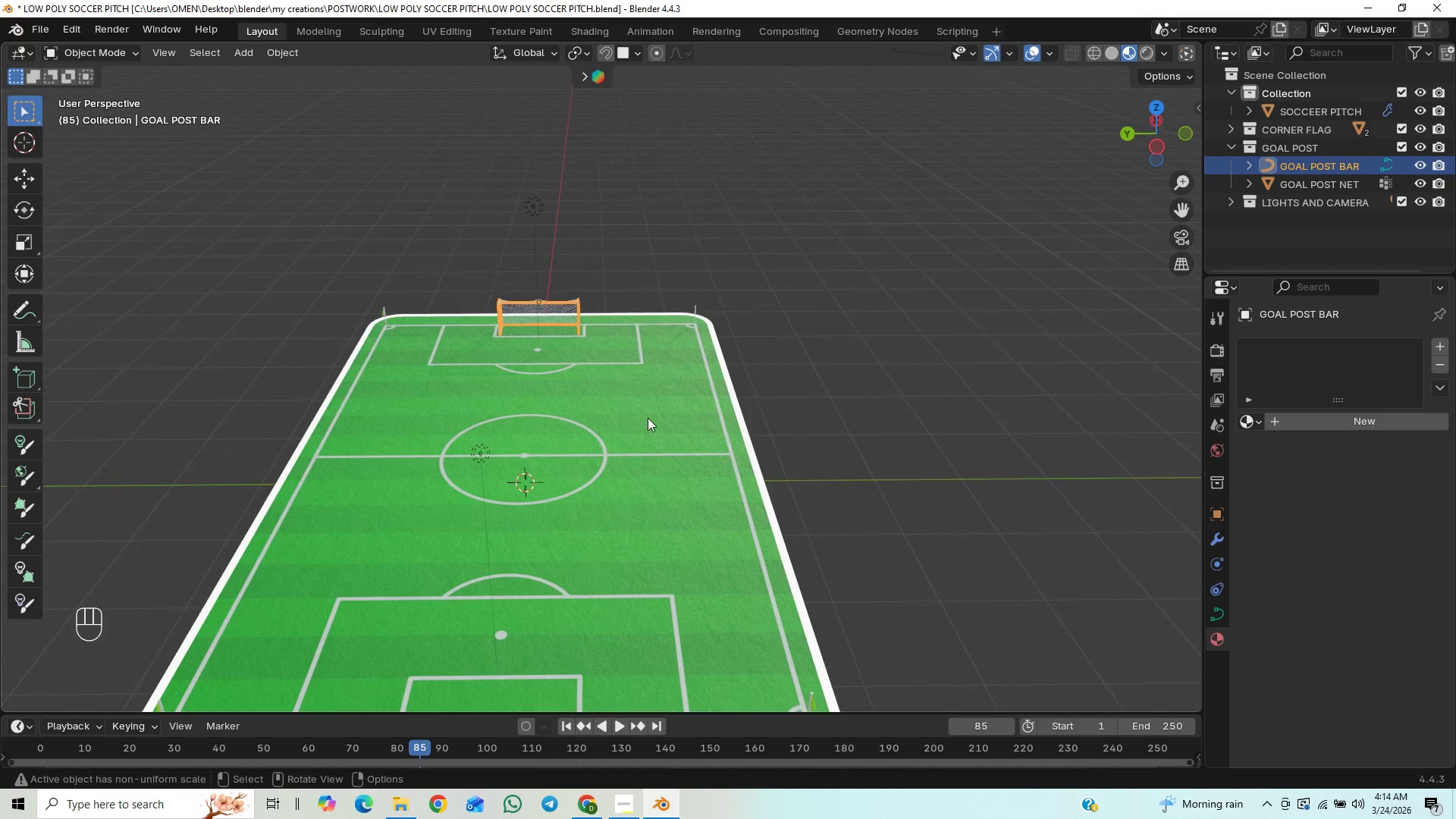 
hold_key(key=ControlLeft, duration=1.45)
 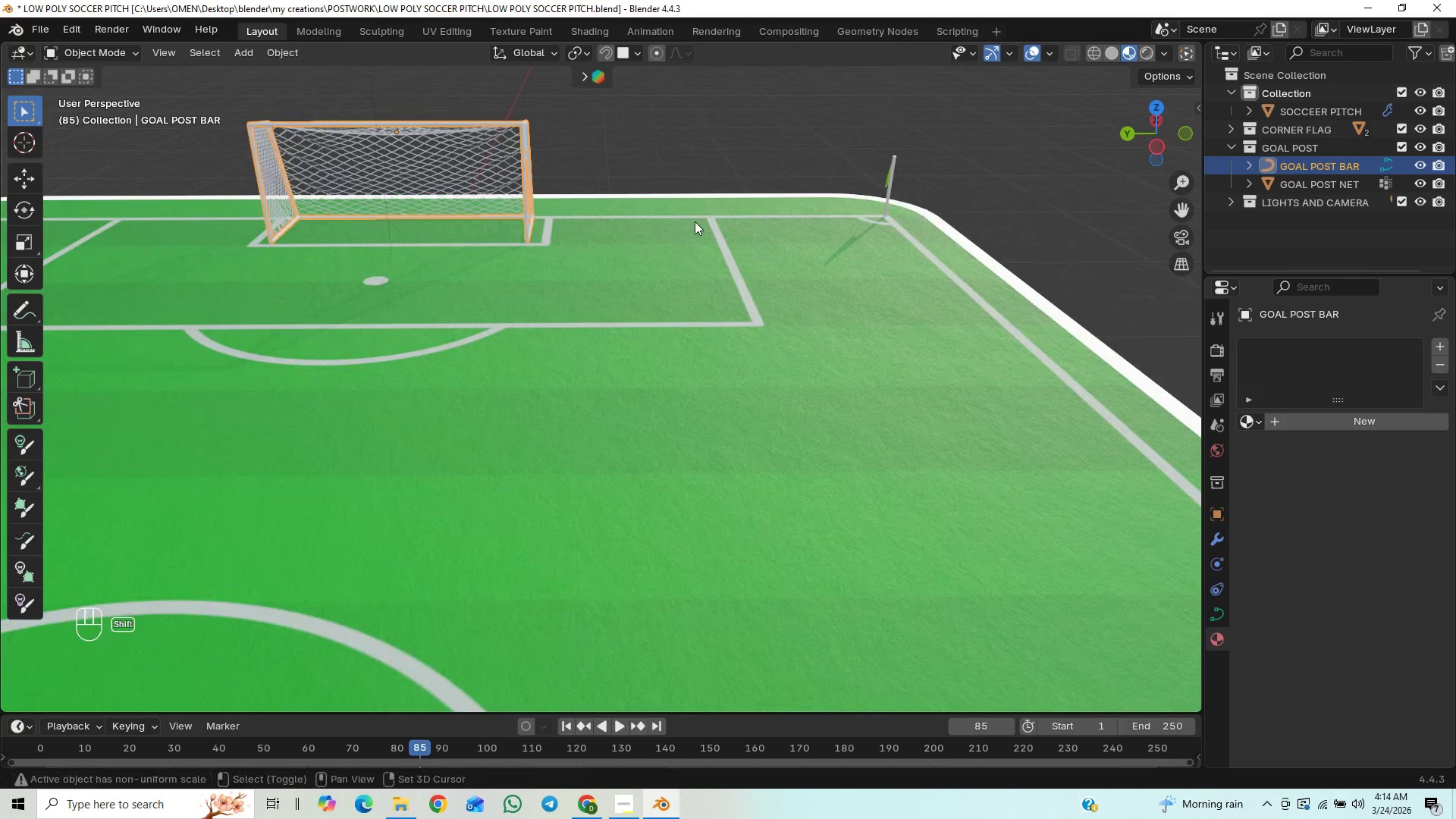 
hold_key(key=ShiftLeft, duration=0.55)
 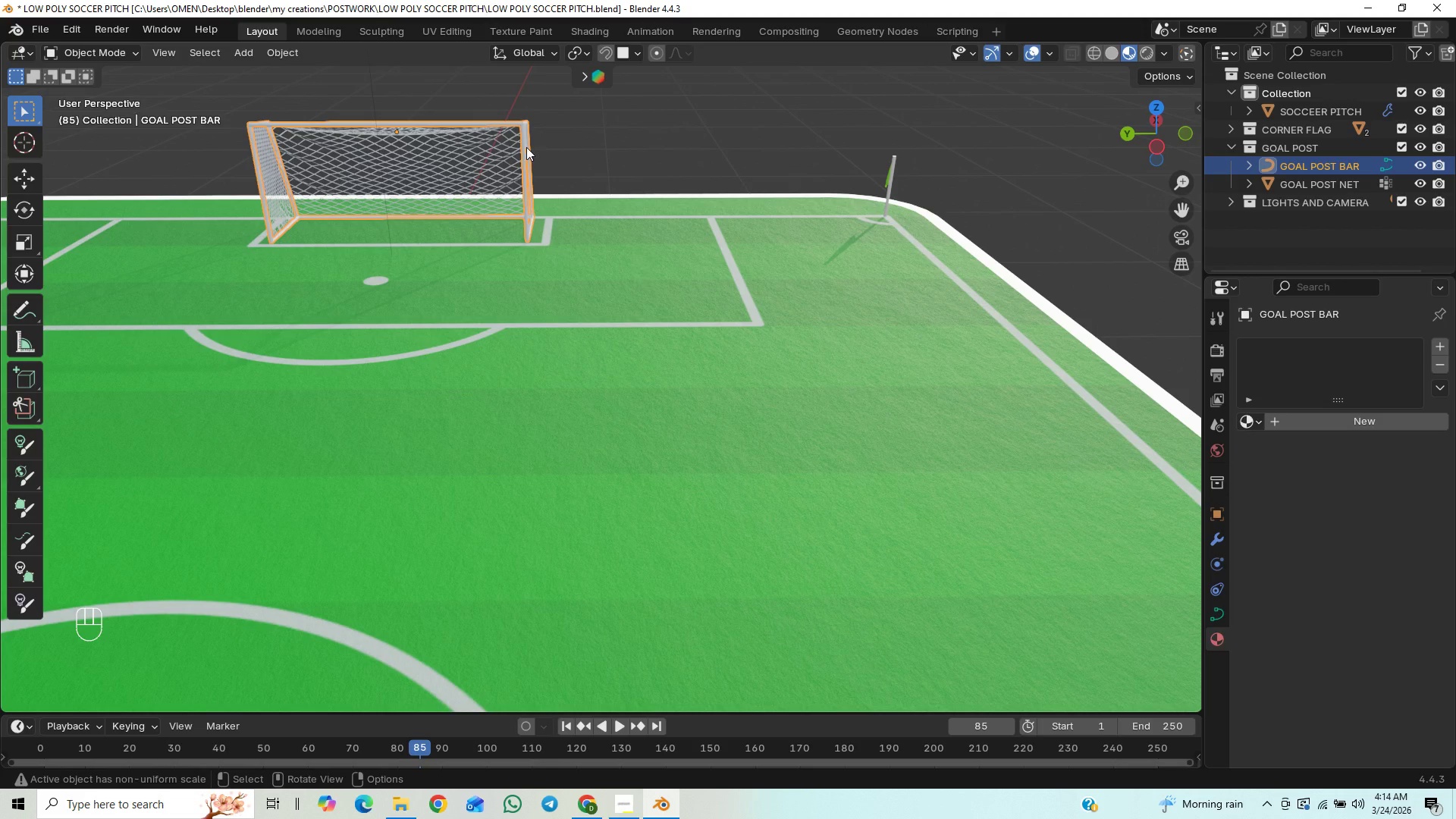 
right_click([526, 147])
 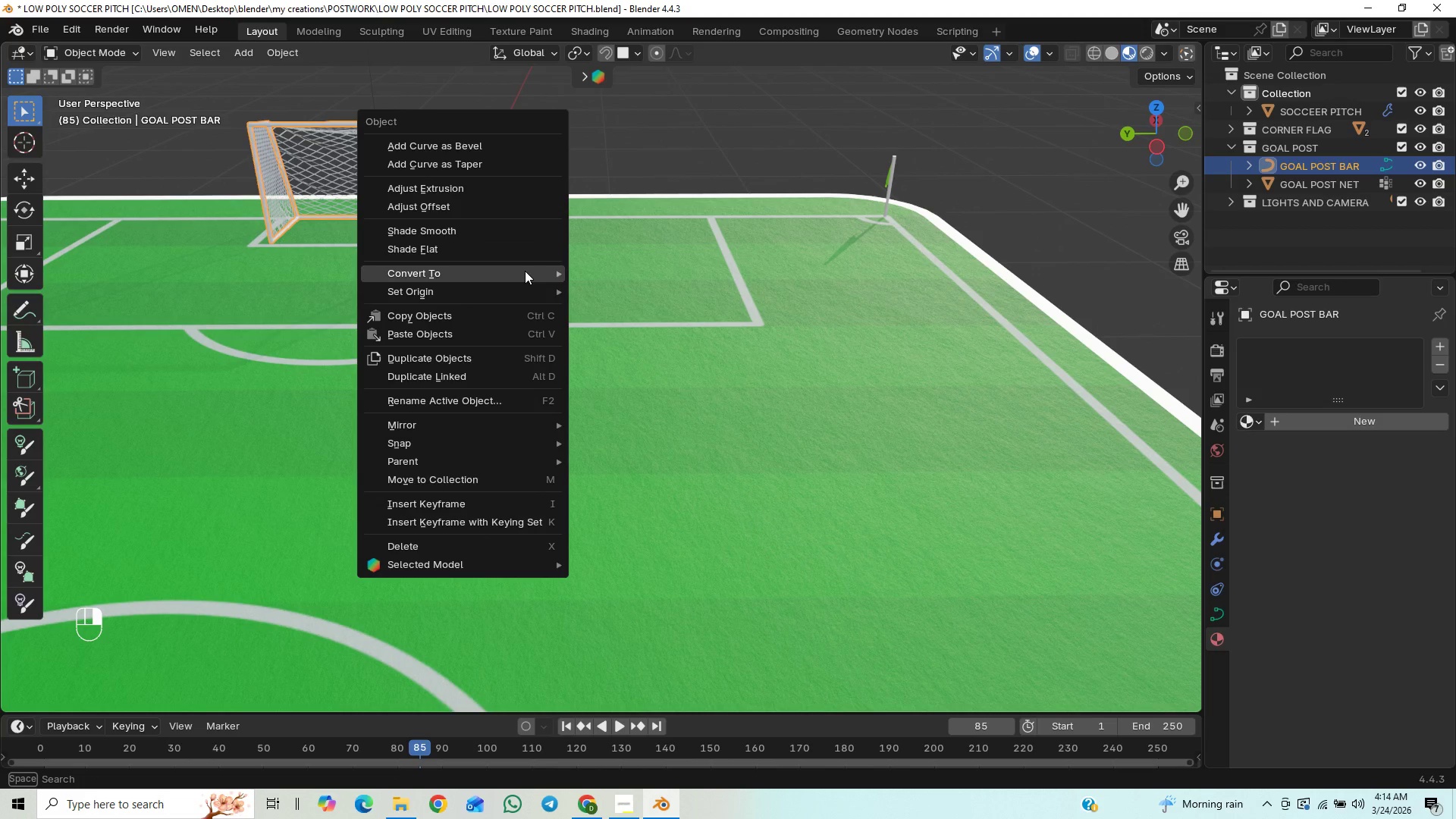 
left_click([610, 265])
 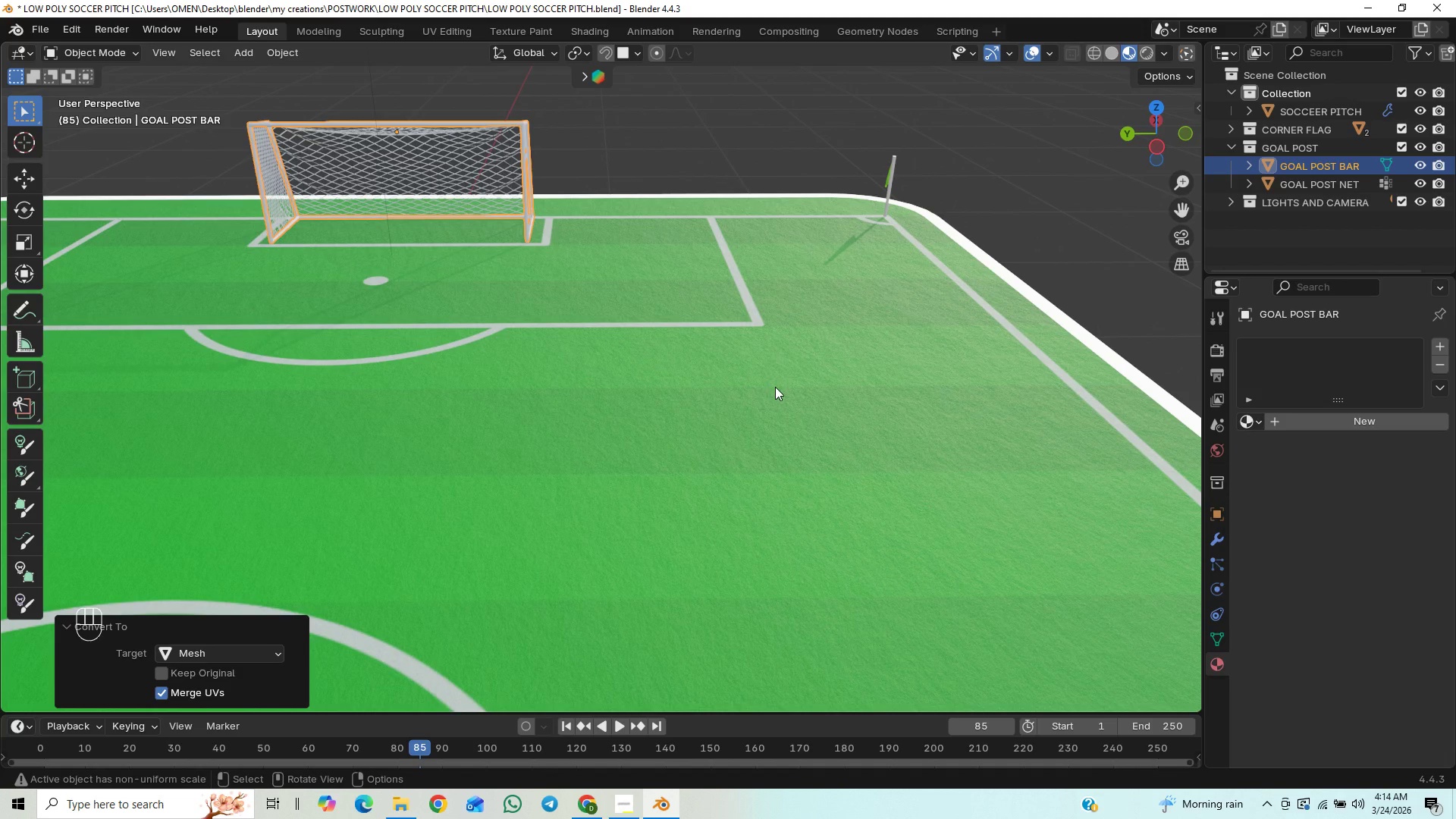 
key(Control+S)
 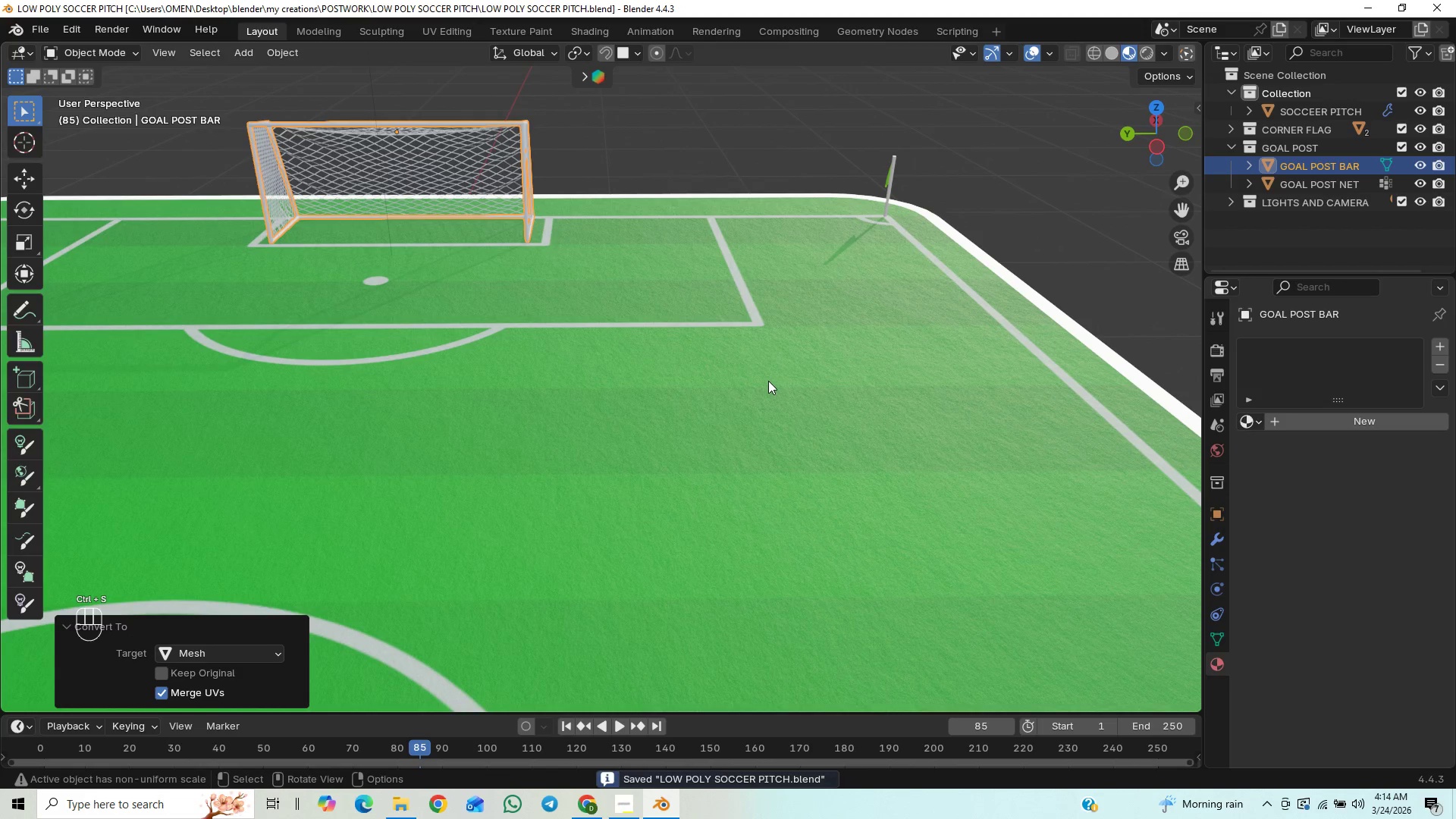 
scroll: coordinate [814, 316], scroll_direction: down, amount: 42.0
 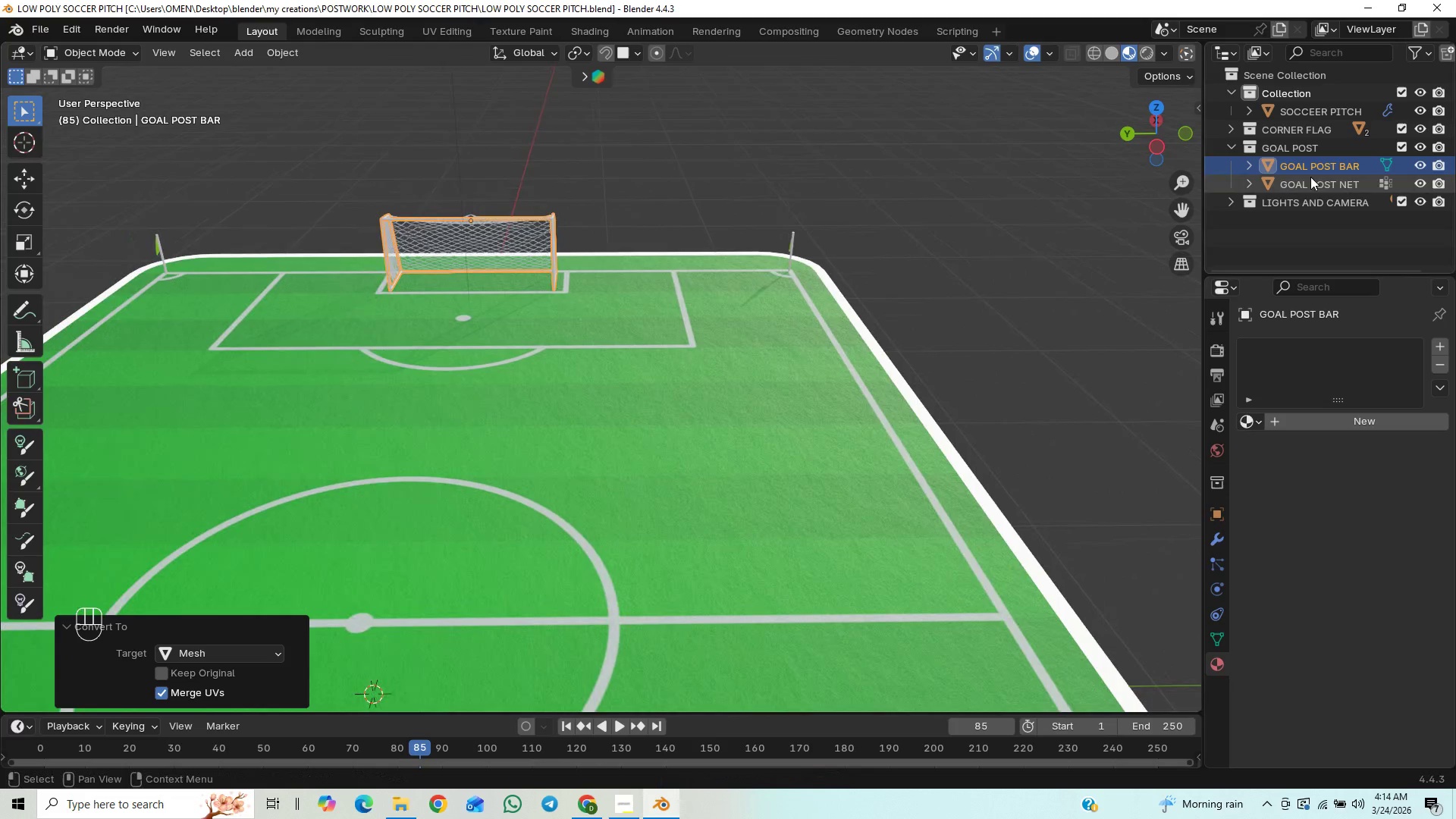 
key(Shift+ShiftLeft)
 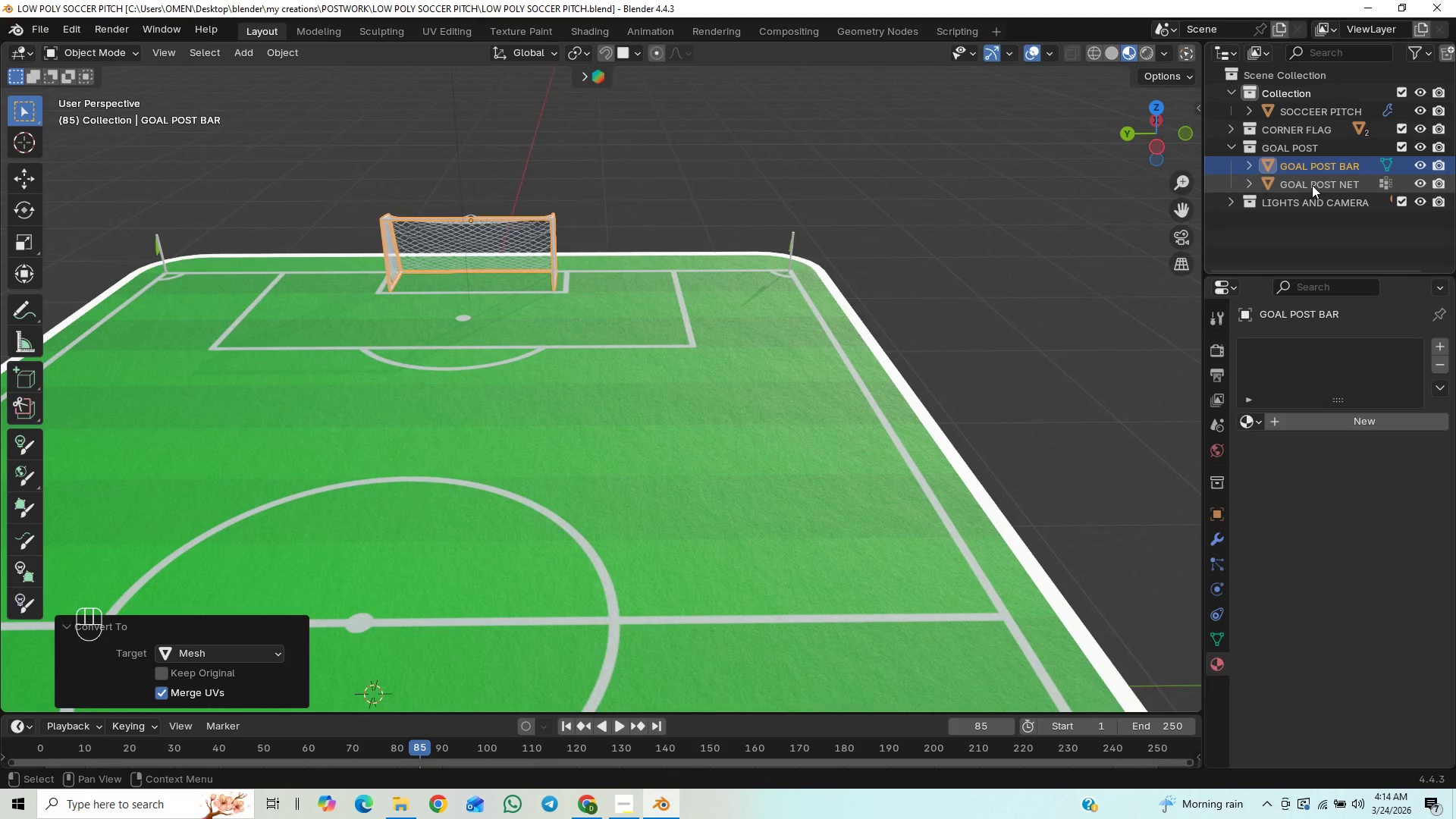 
left_click([1312, 185])
 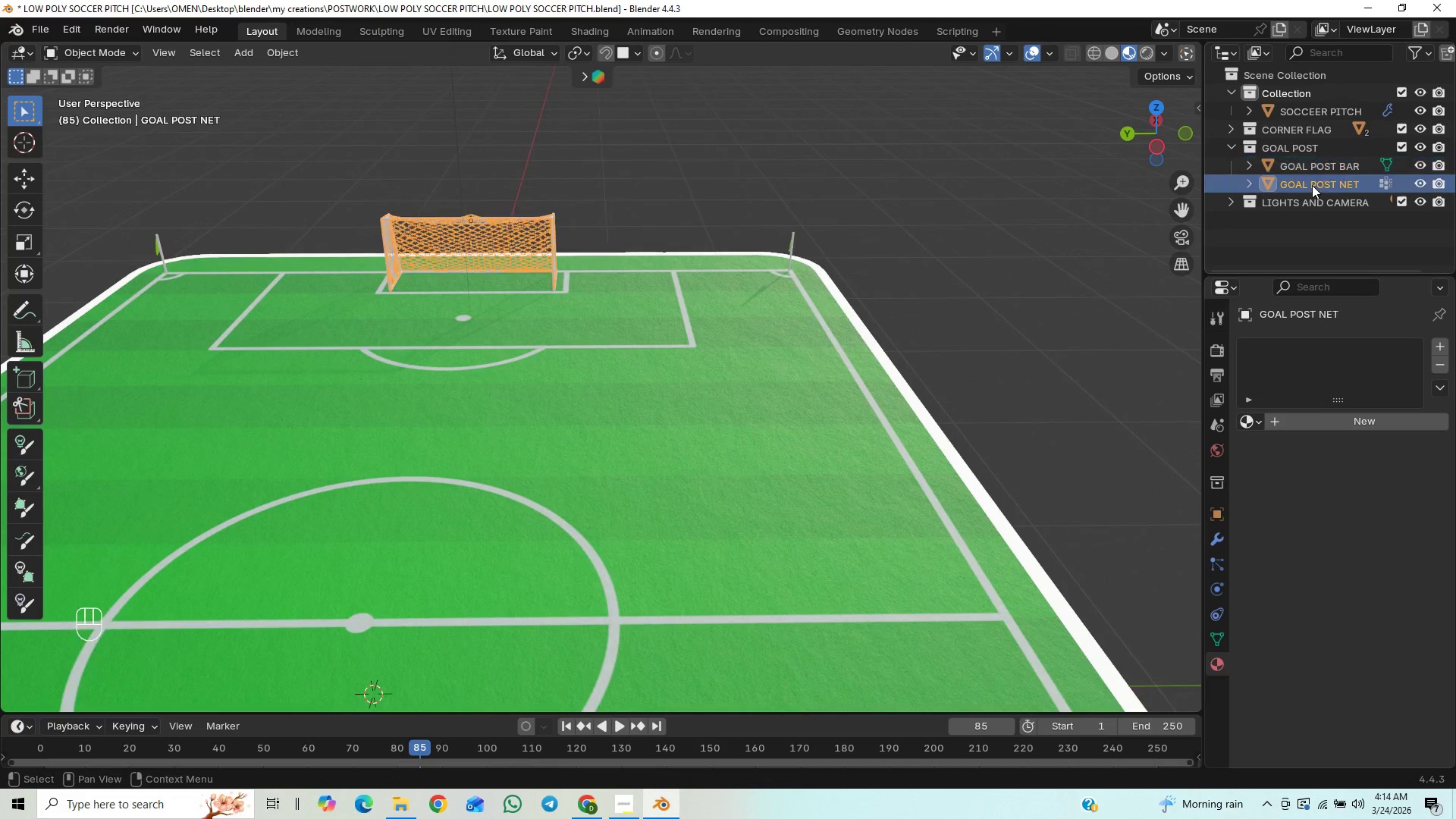 
hold_key(key=ShiftLeft, duration=1.05)
left_click([1327, 168])
 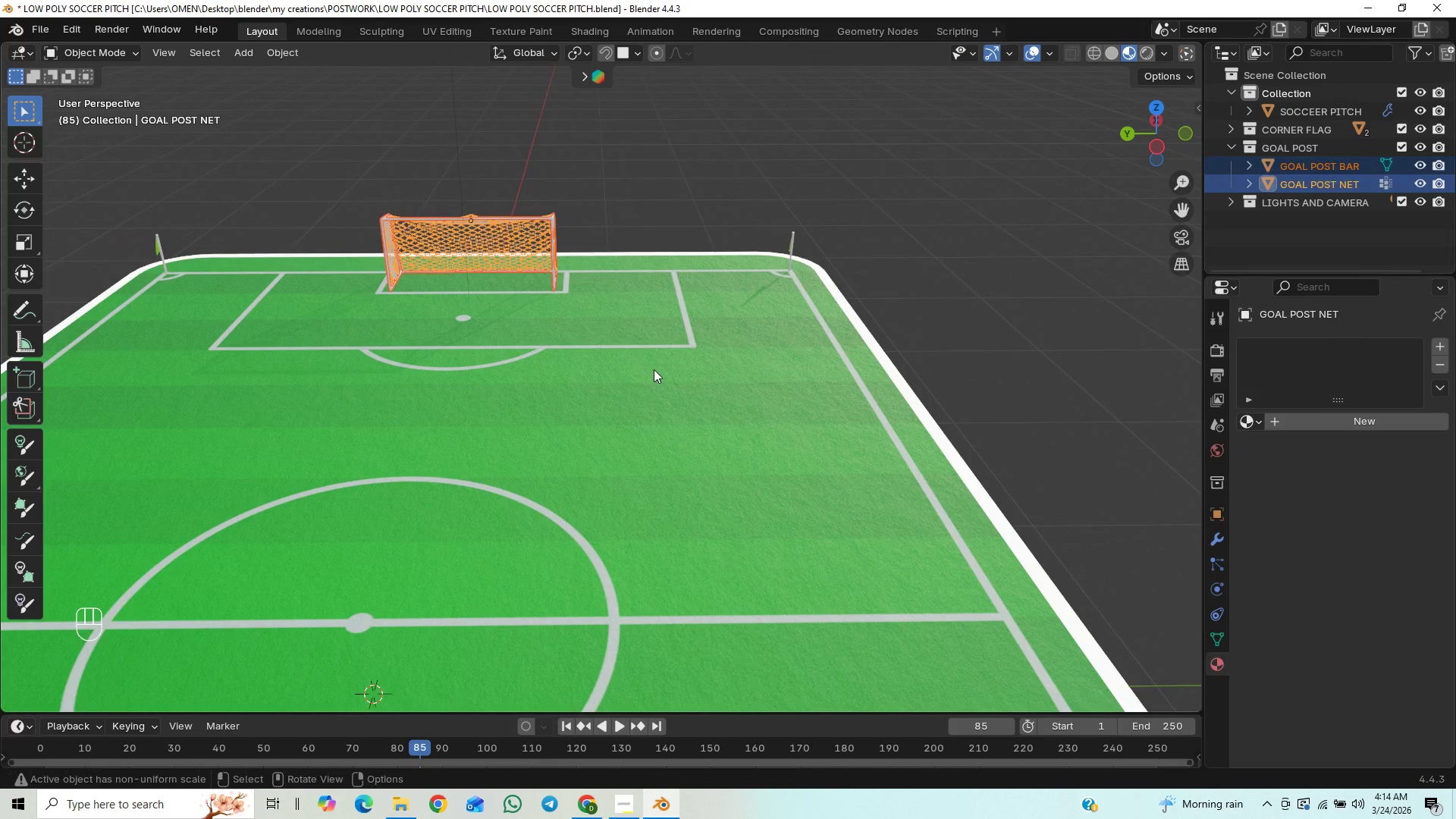 
scroll: coordinate [654, 369], scroll_direction: down, amount: 2.0
 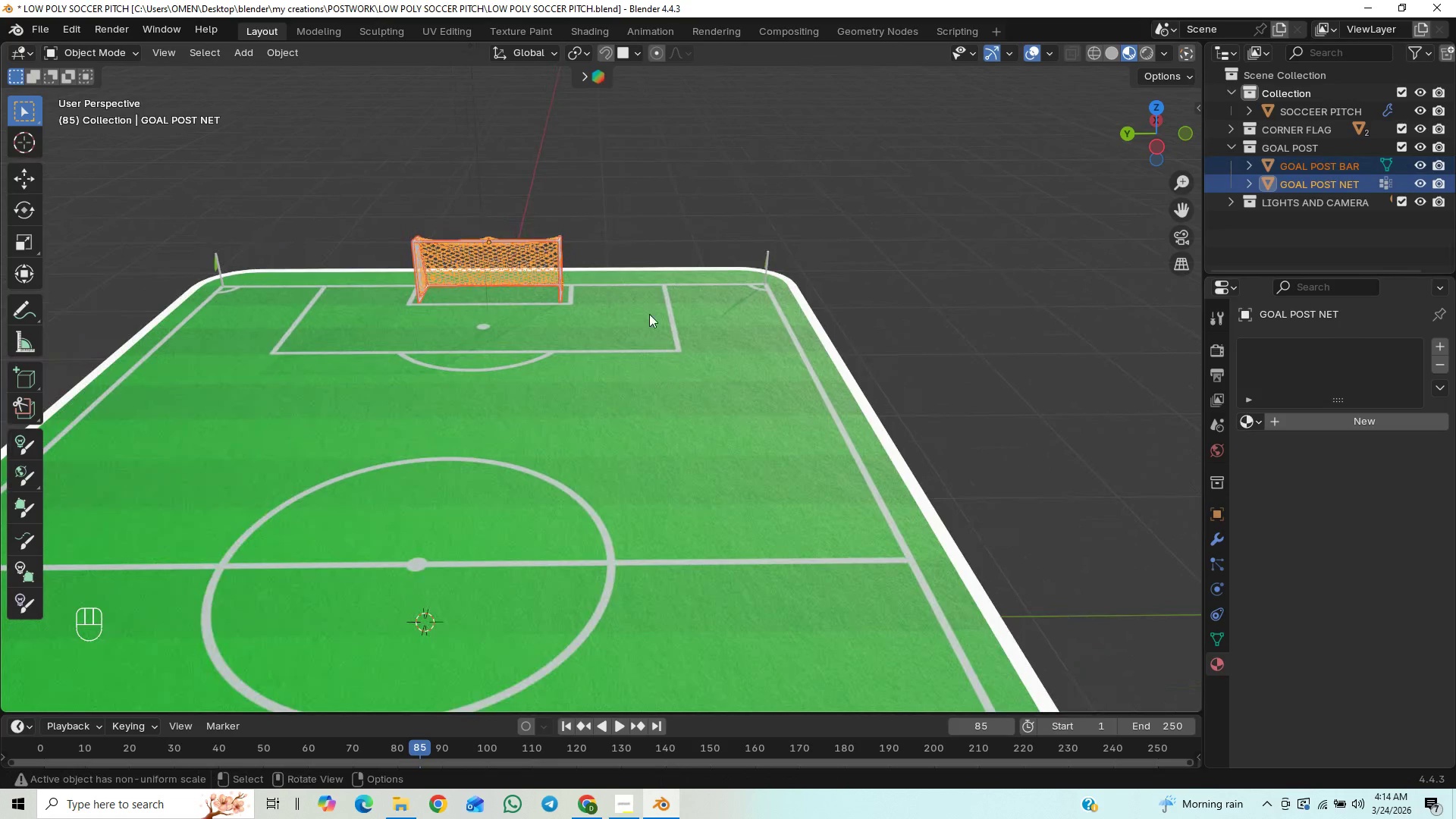 
hold_key(key=ShiftLeft, duration=0.58)
 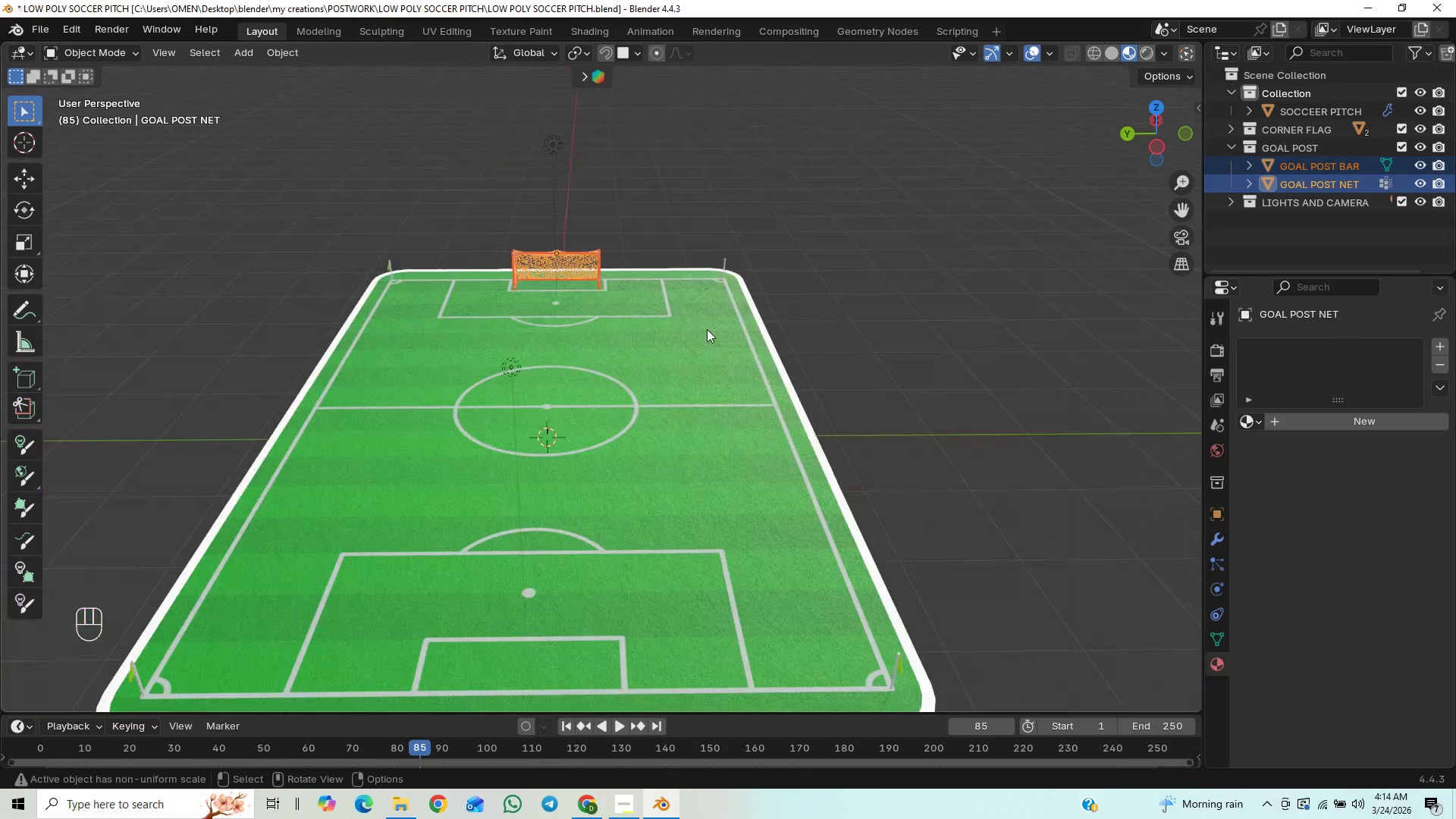 
scroll: coordinate [707, 328], scroll_direction: down, amount: 5.0
 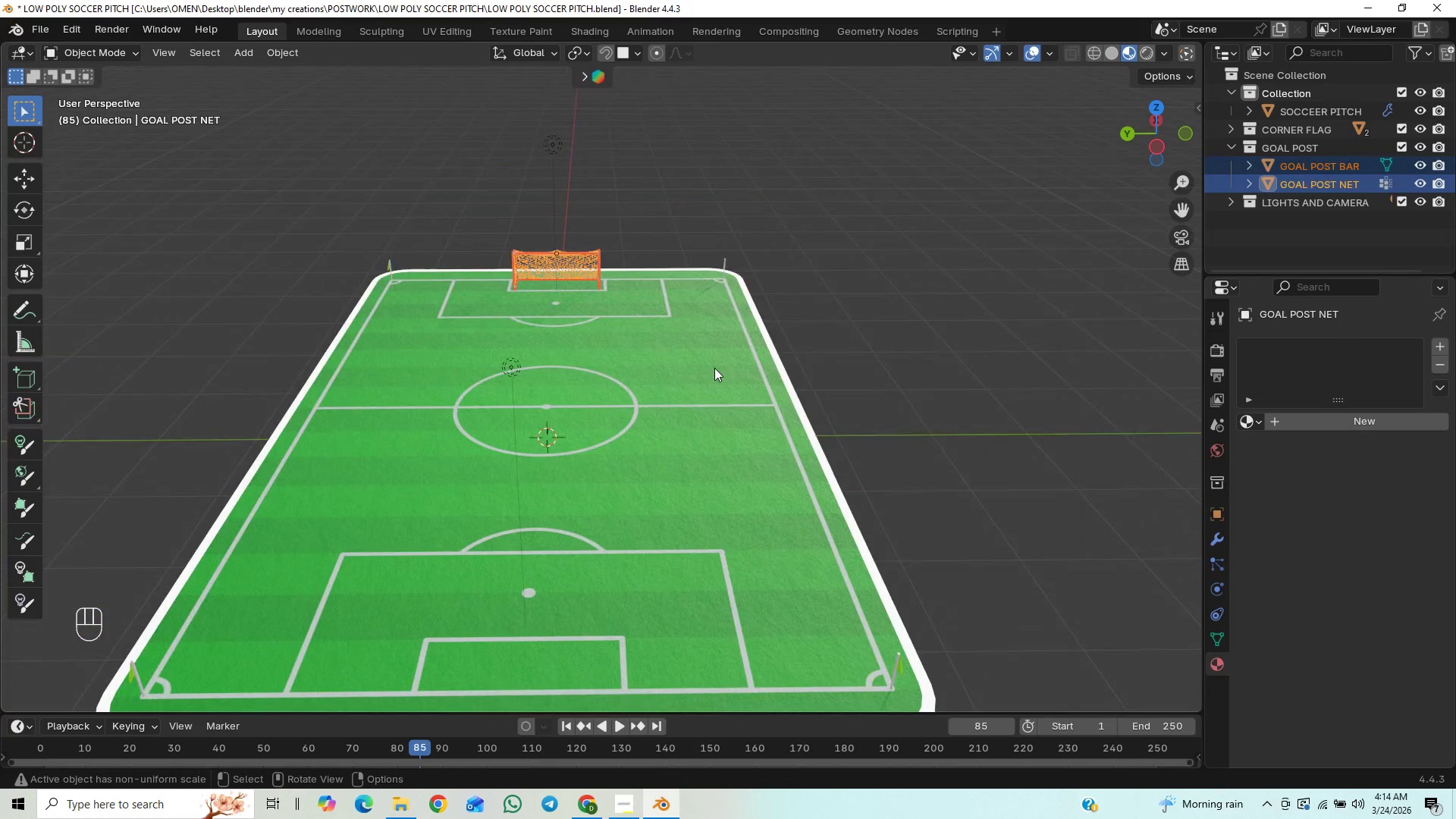 
key(G)
 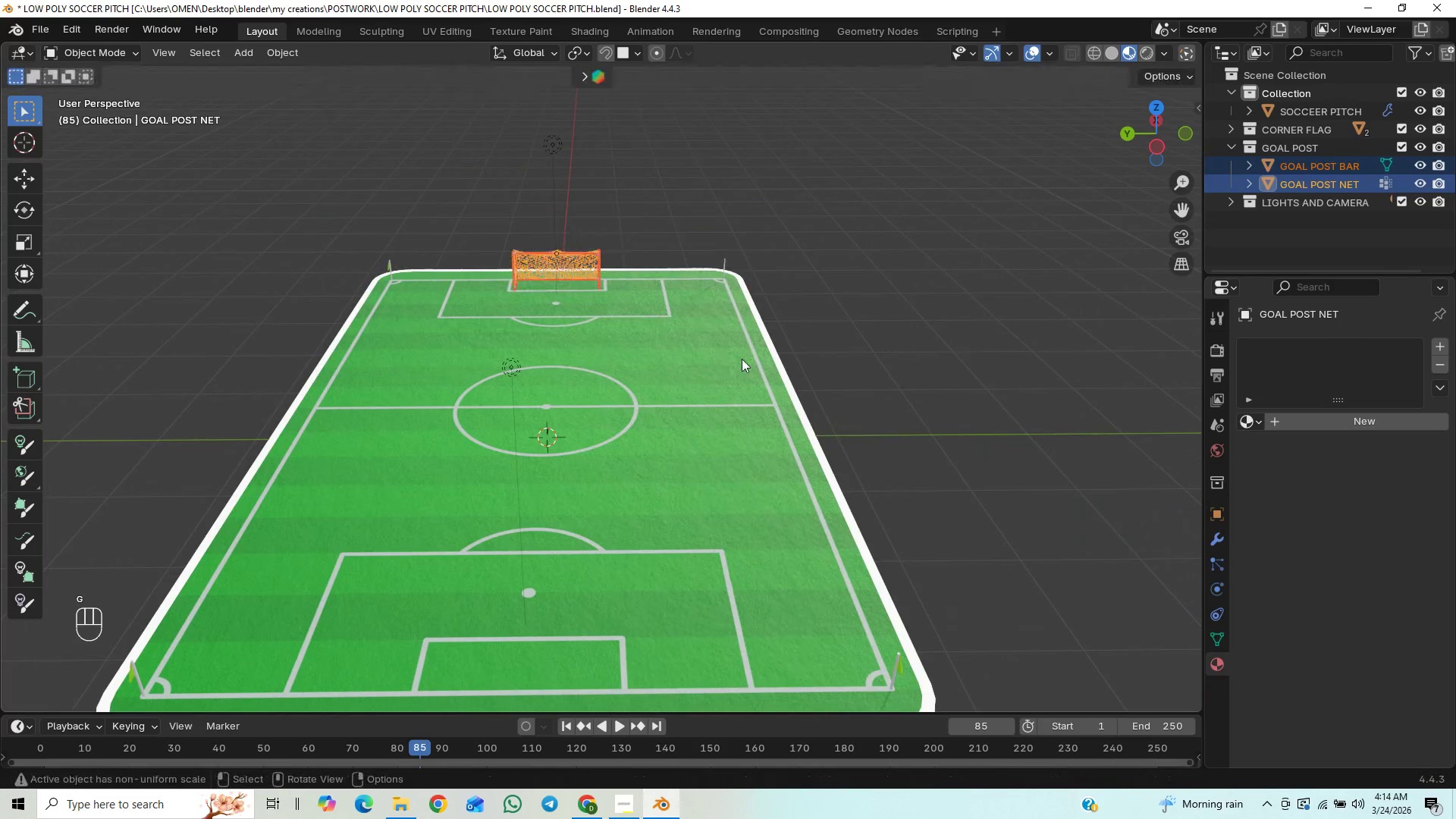 
double_click([752, 365])
 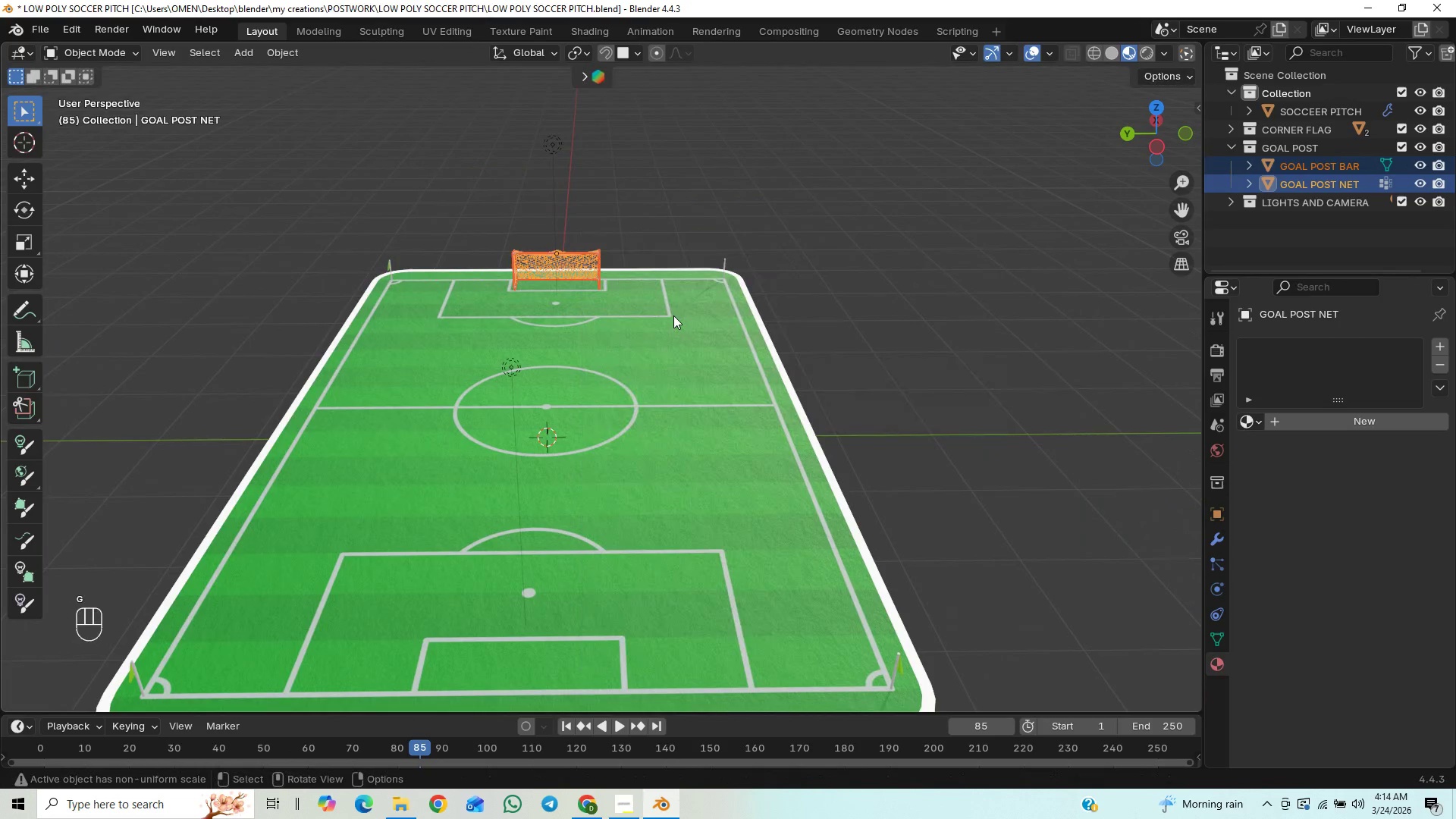 
type(Dm)
 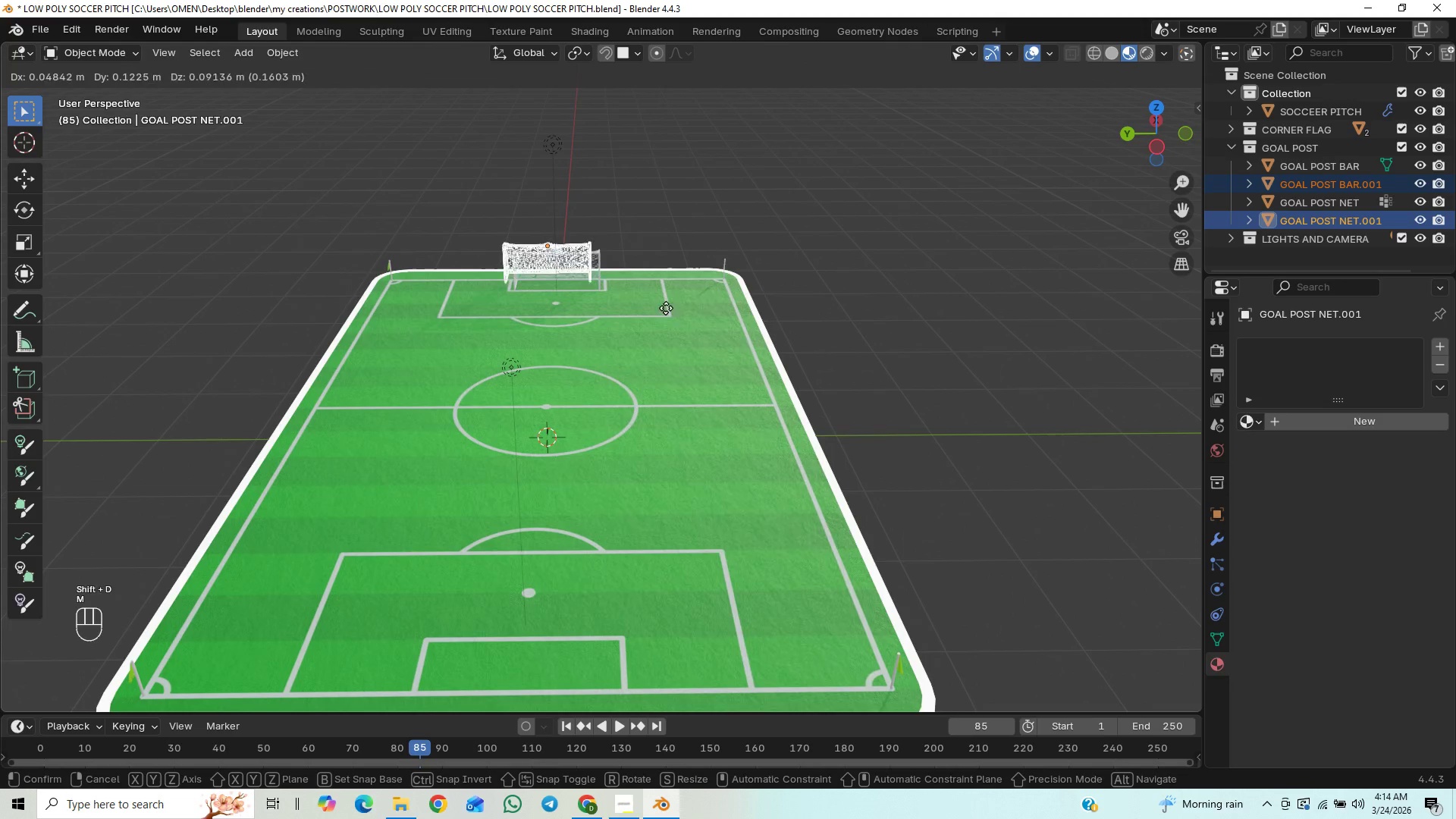 
hold_key(key=ControlLeft, duration=1.5)
 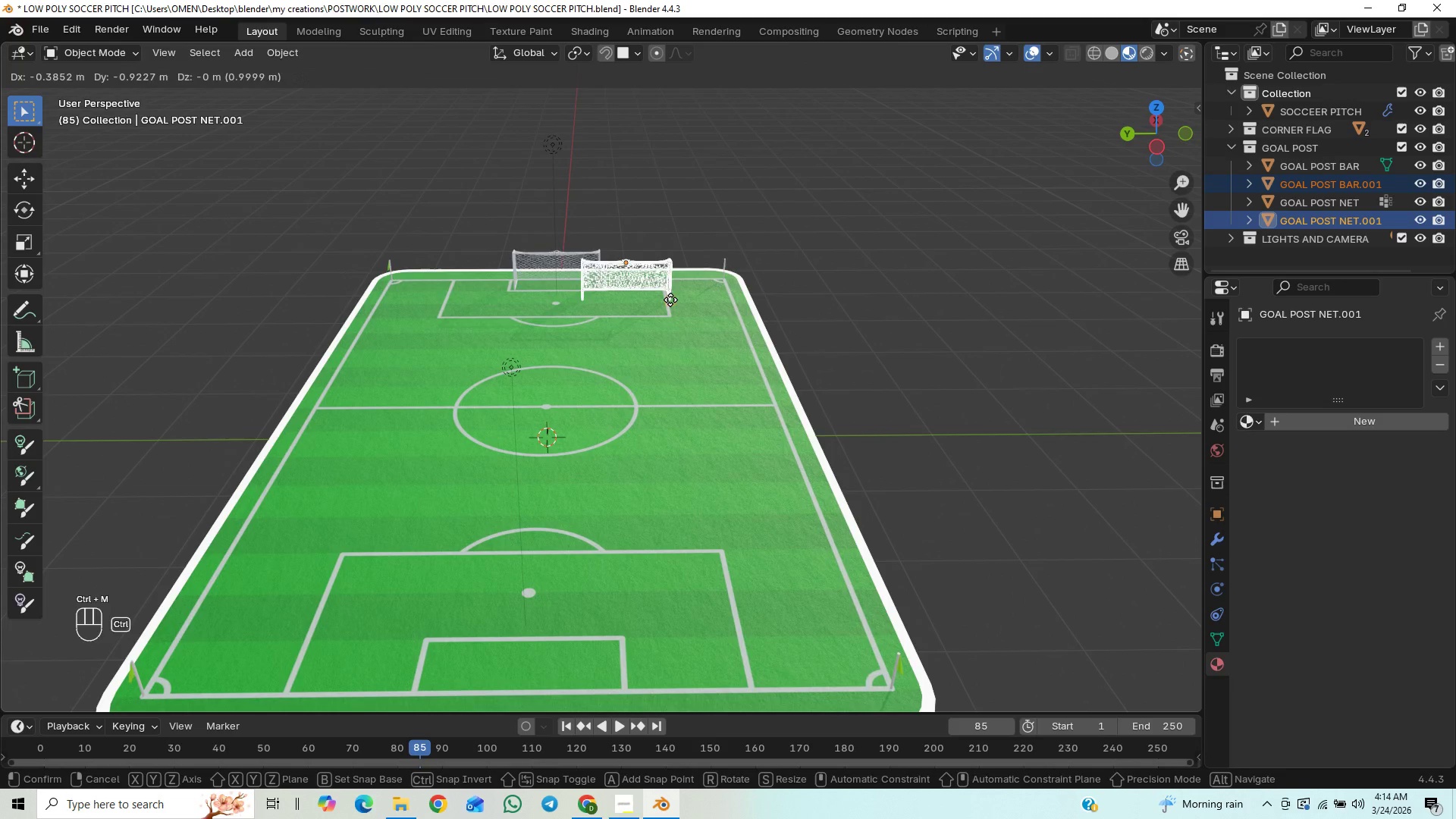 
key(Control+M)
 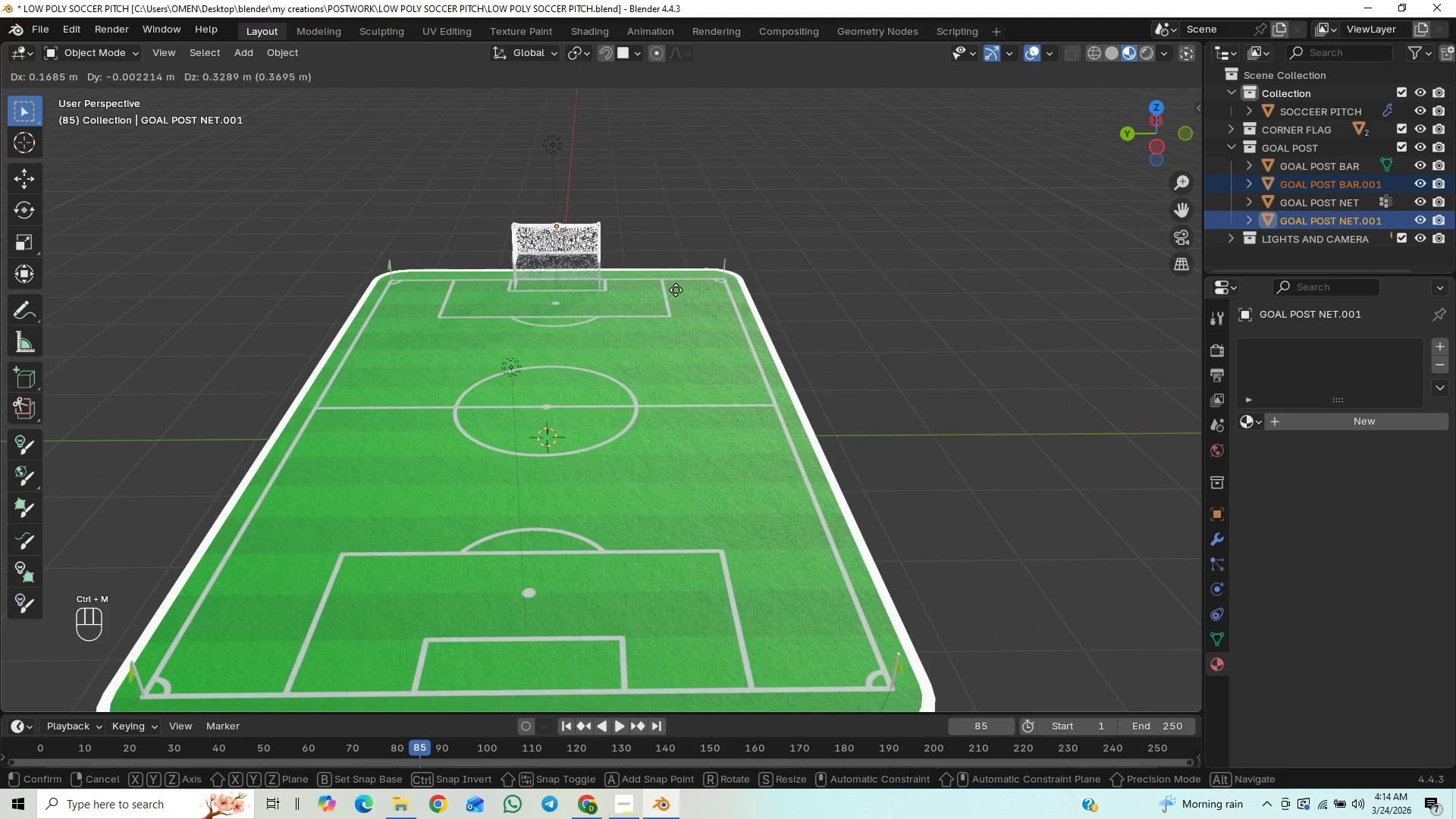 
right_click([707, 293])
 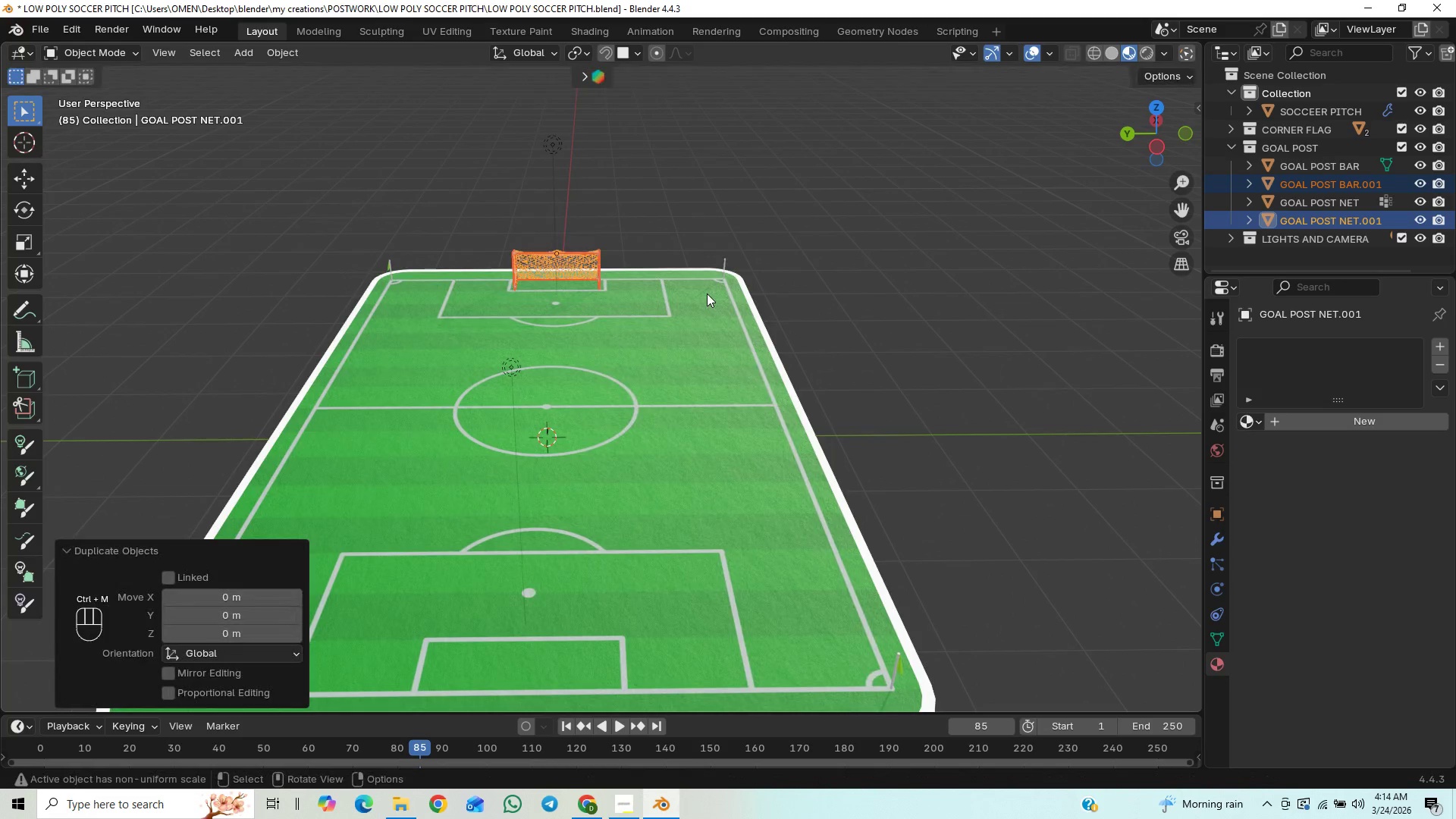 
key(Control+M)
 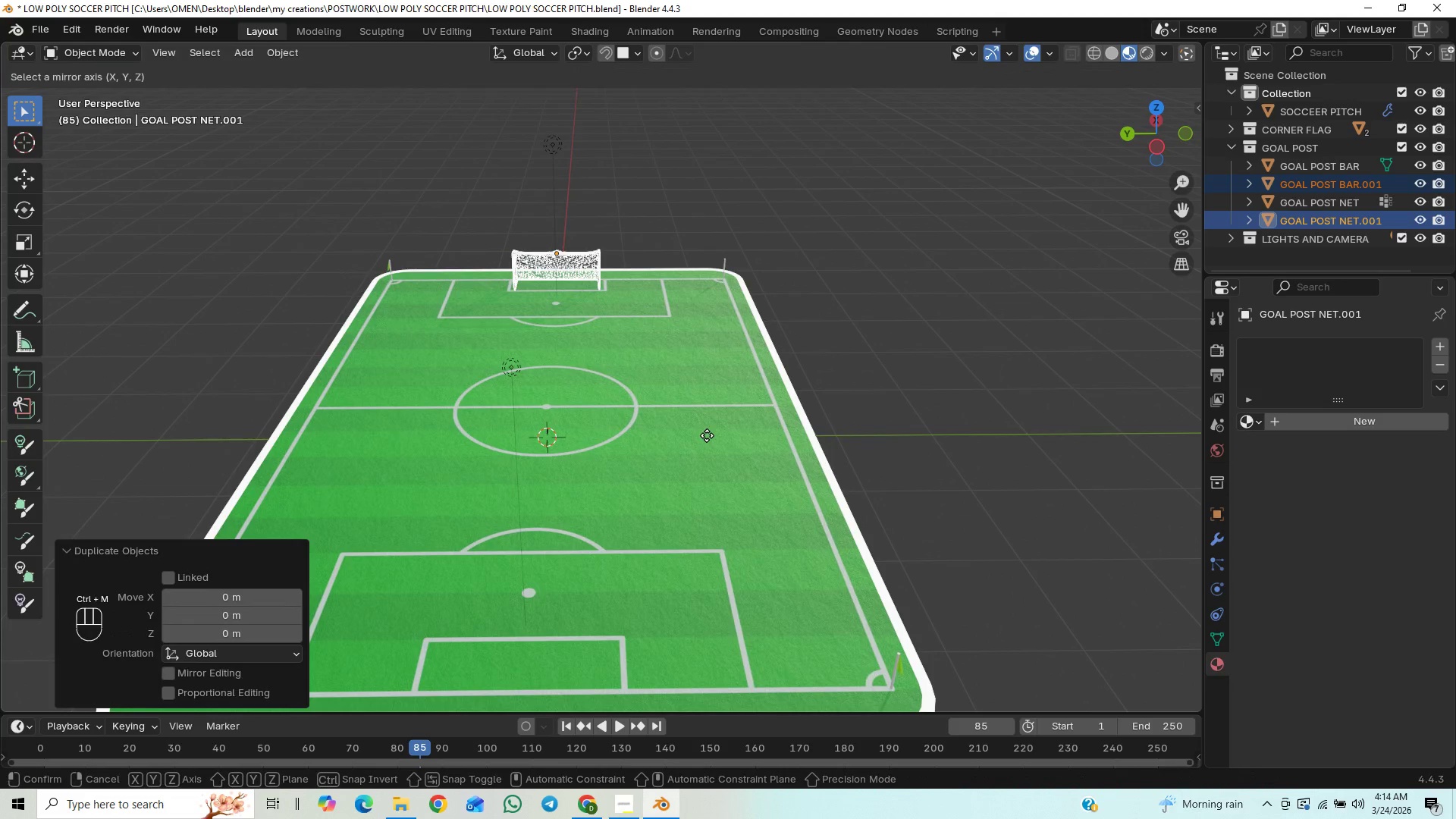 
type(yx)
 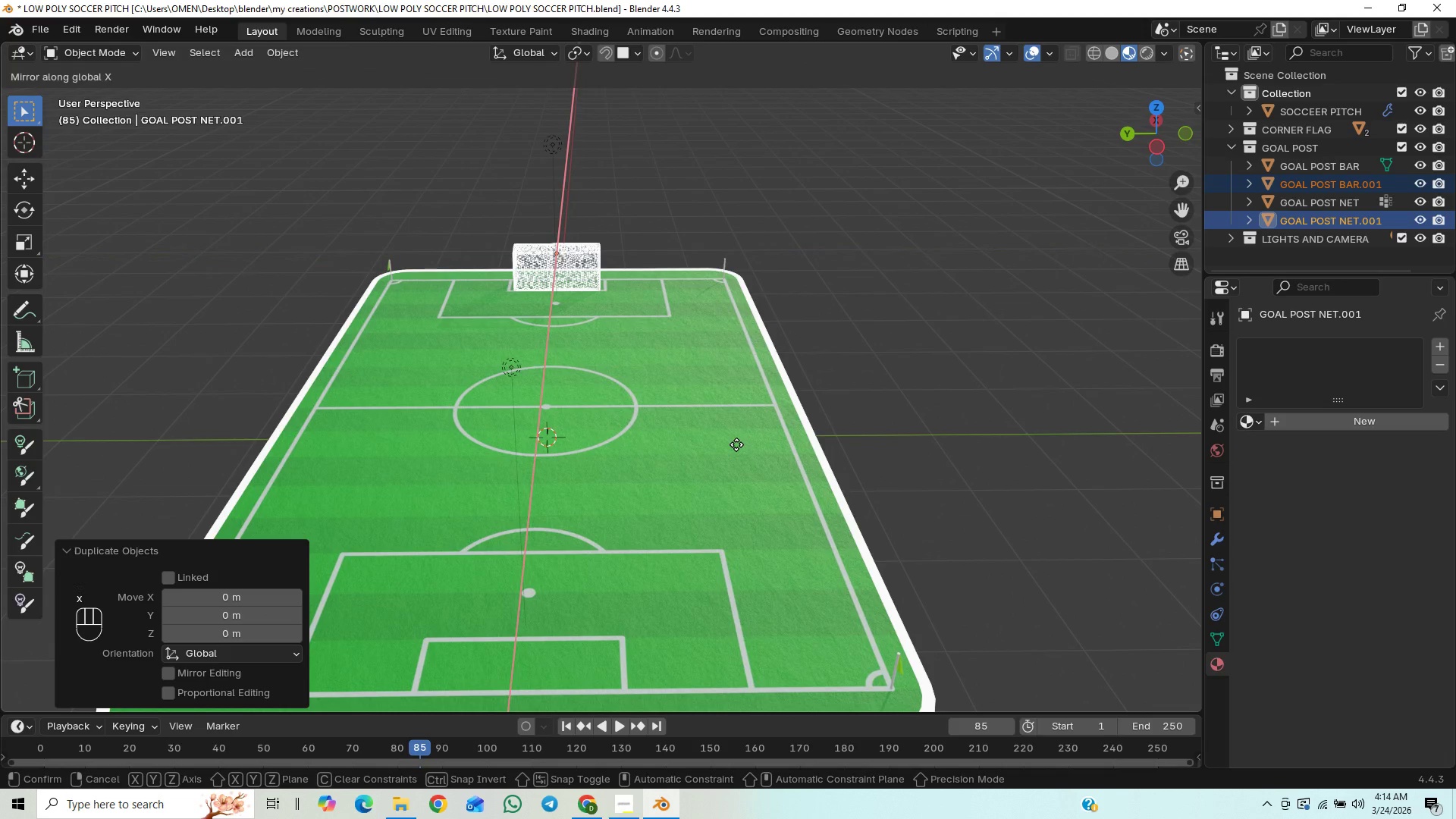 
left_click([733, 445])
 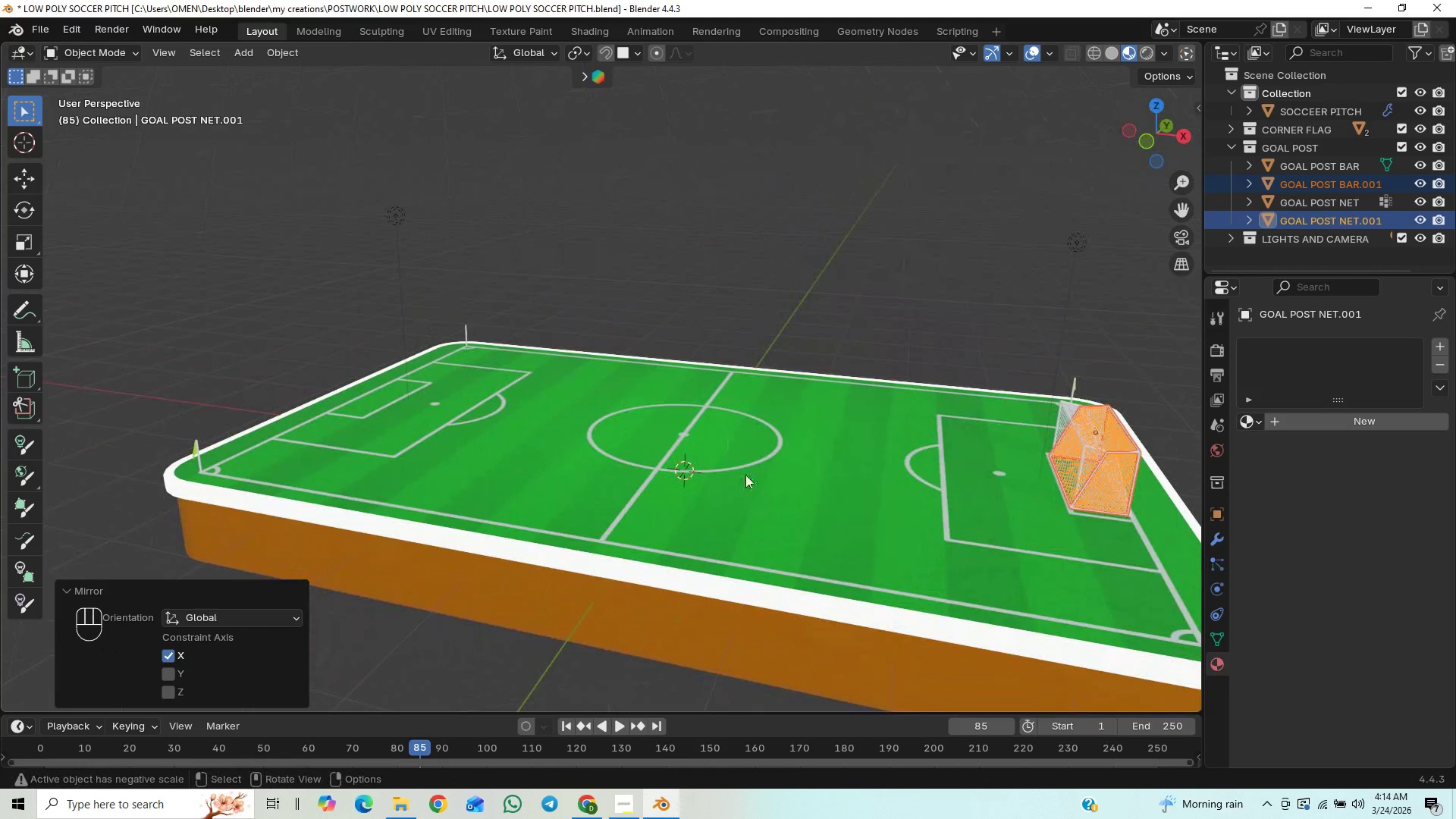 
hold_key(key=ShiftLeft, duration=0.48)
 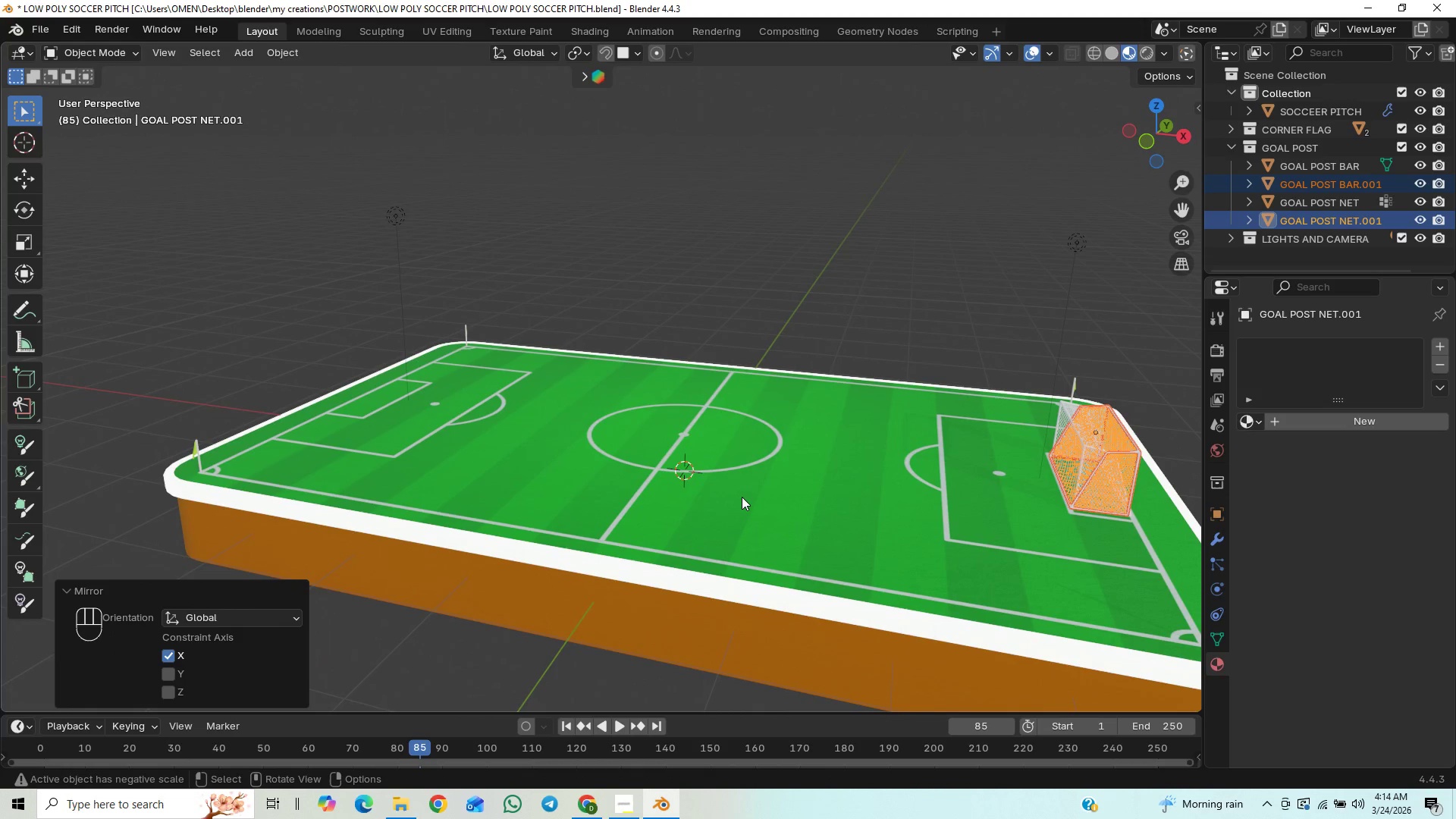 
key(Numpad1)
 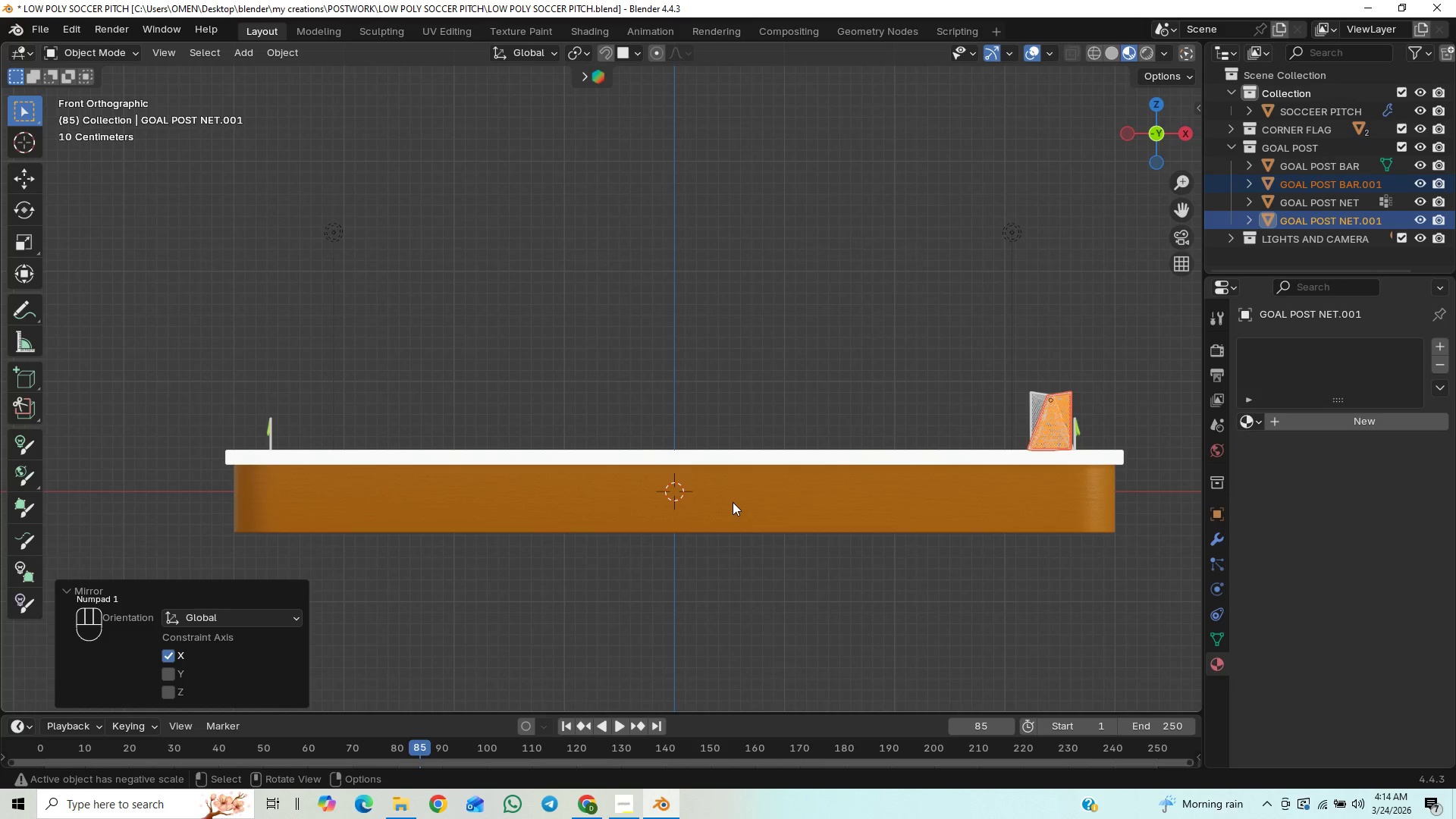 
type(gx)
 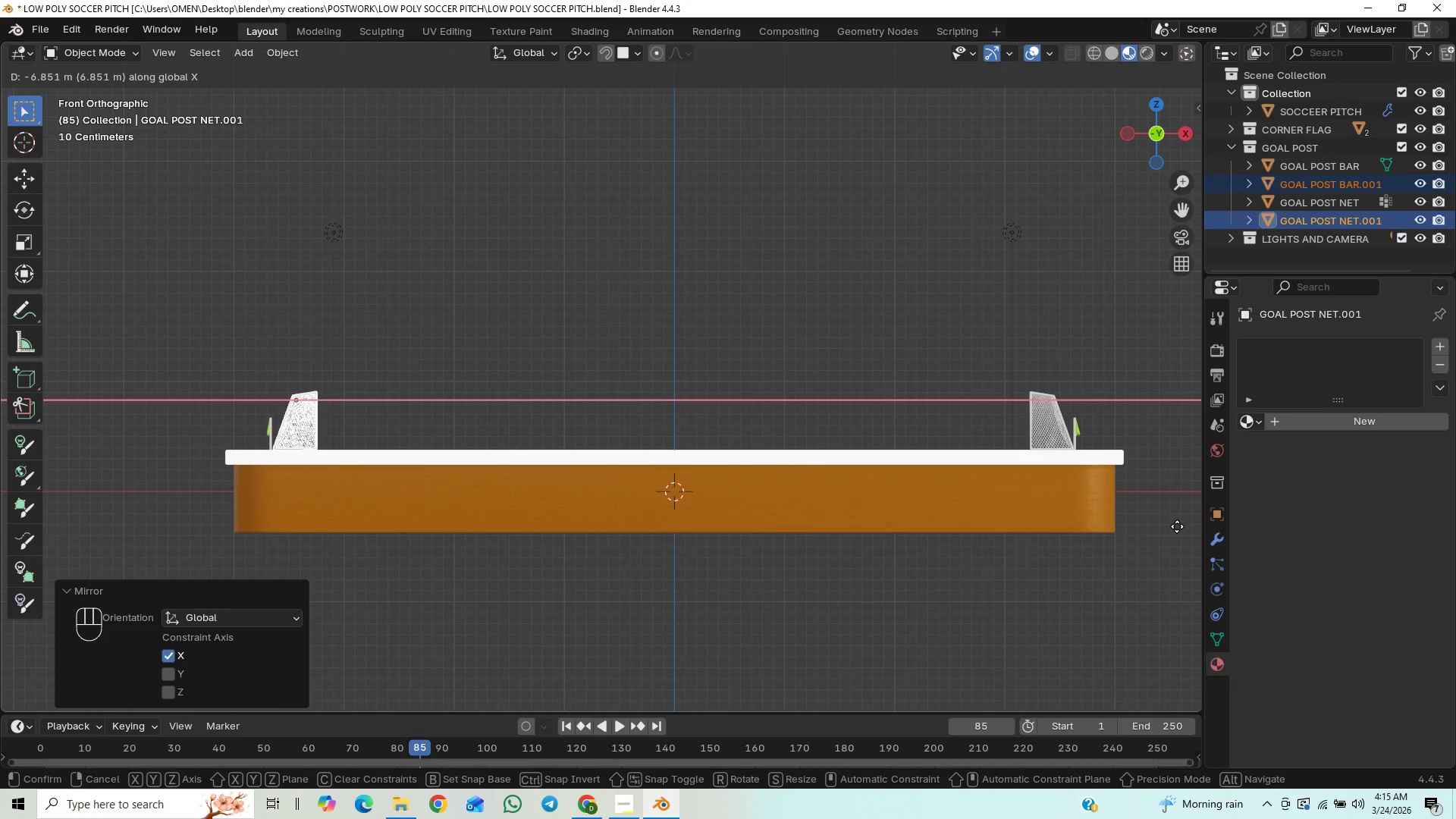 
wait(6.84)
 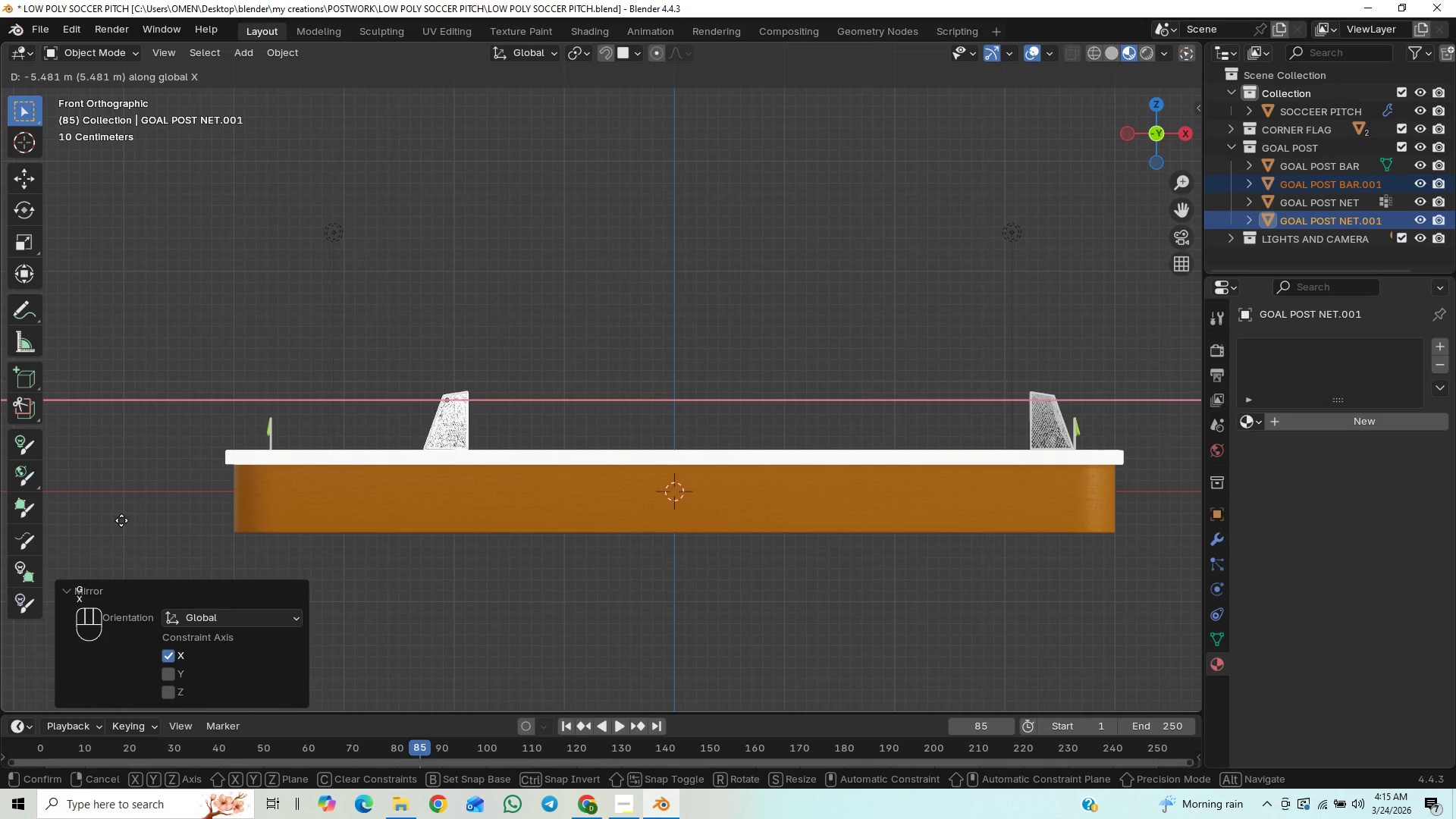 
left_click([1175, 528])
 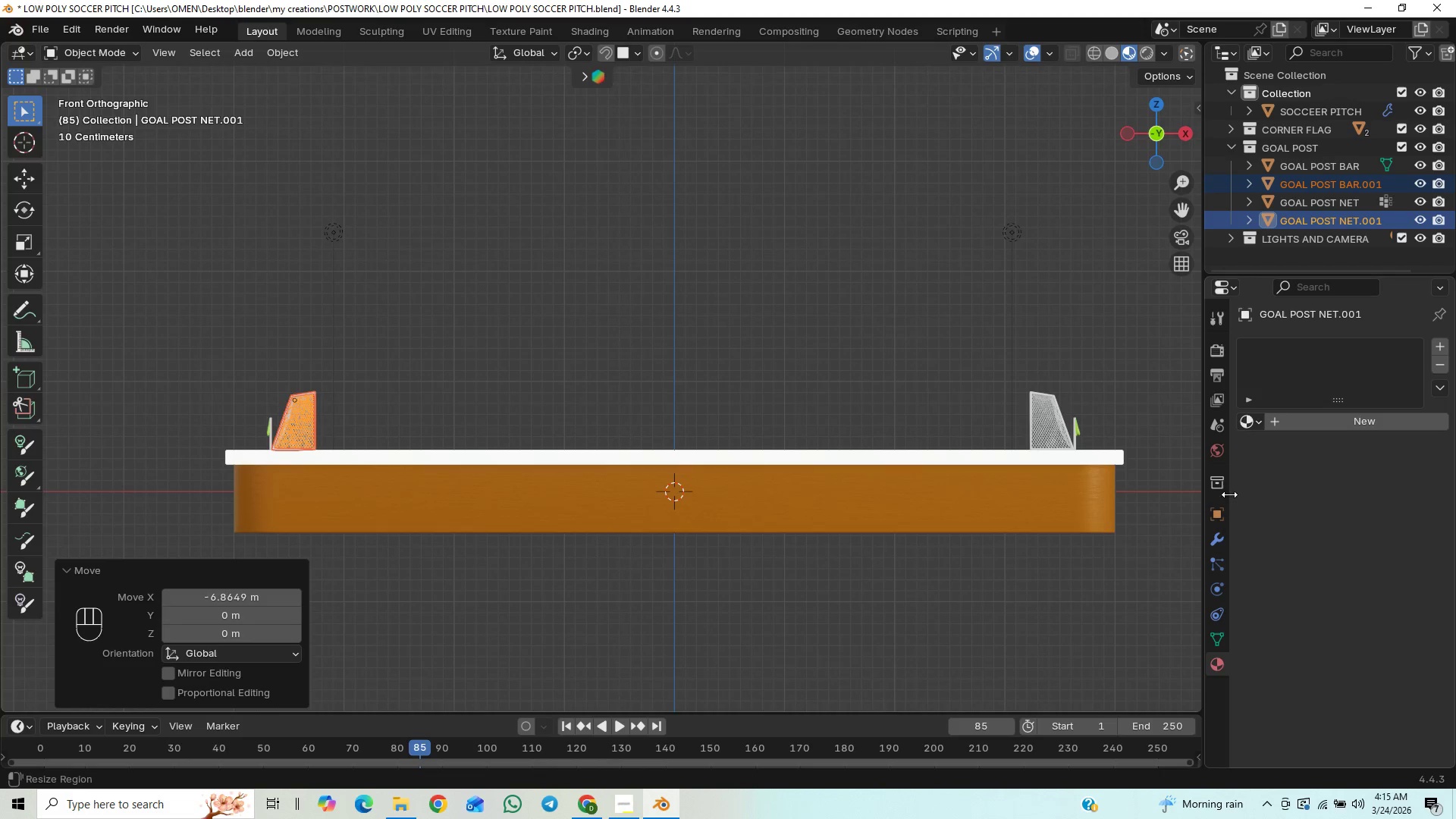 
scroll: coordinate [1232, 490], scroll_direction: up, amount: 21.0
 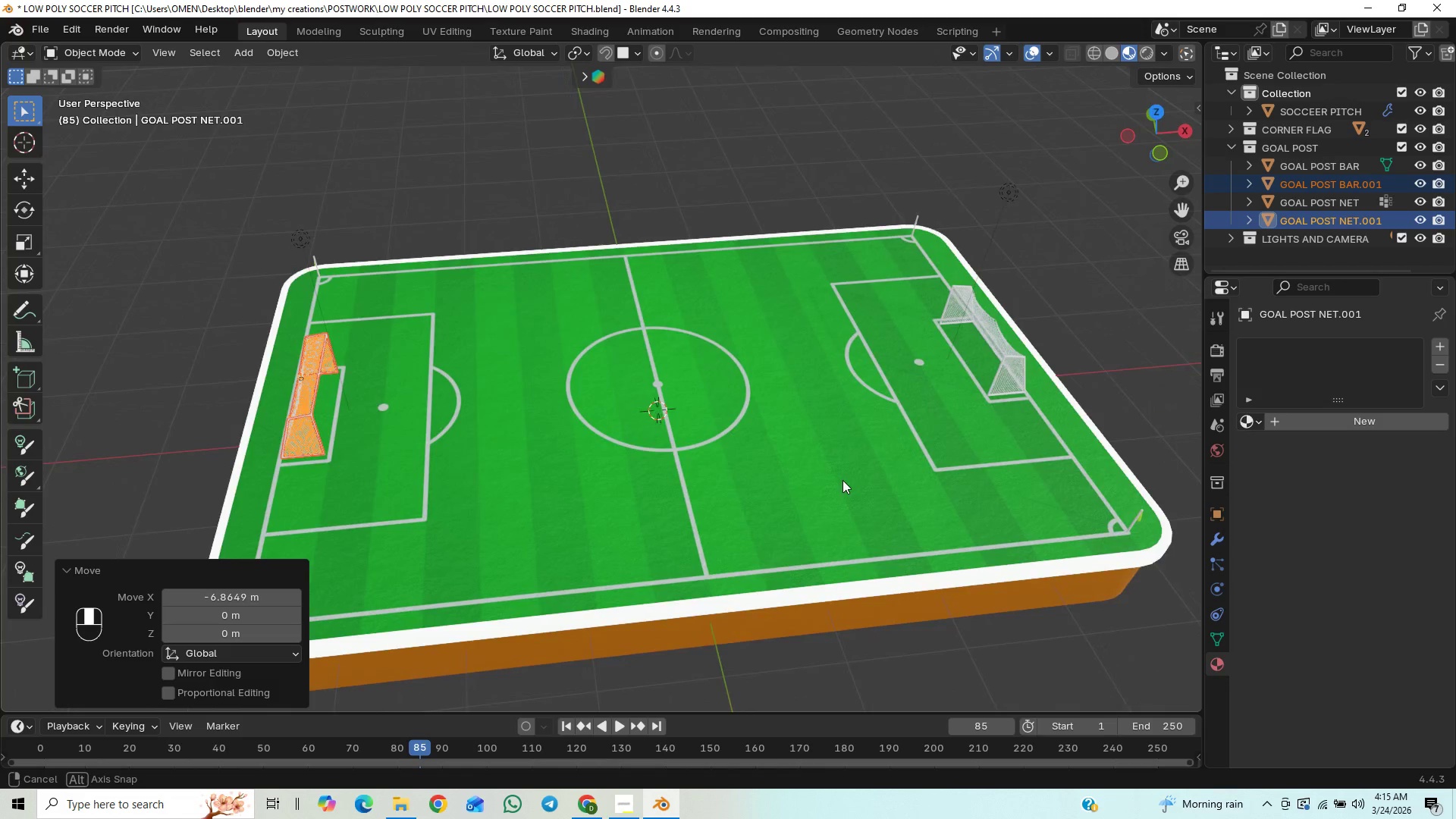 
hold_key(key=ShiftLeft, duration=0.44)
 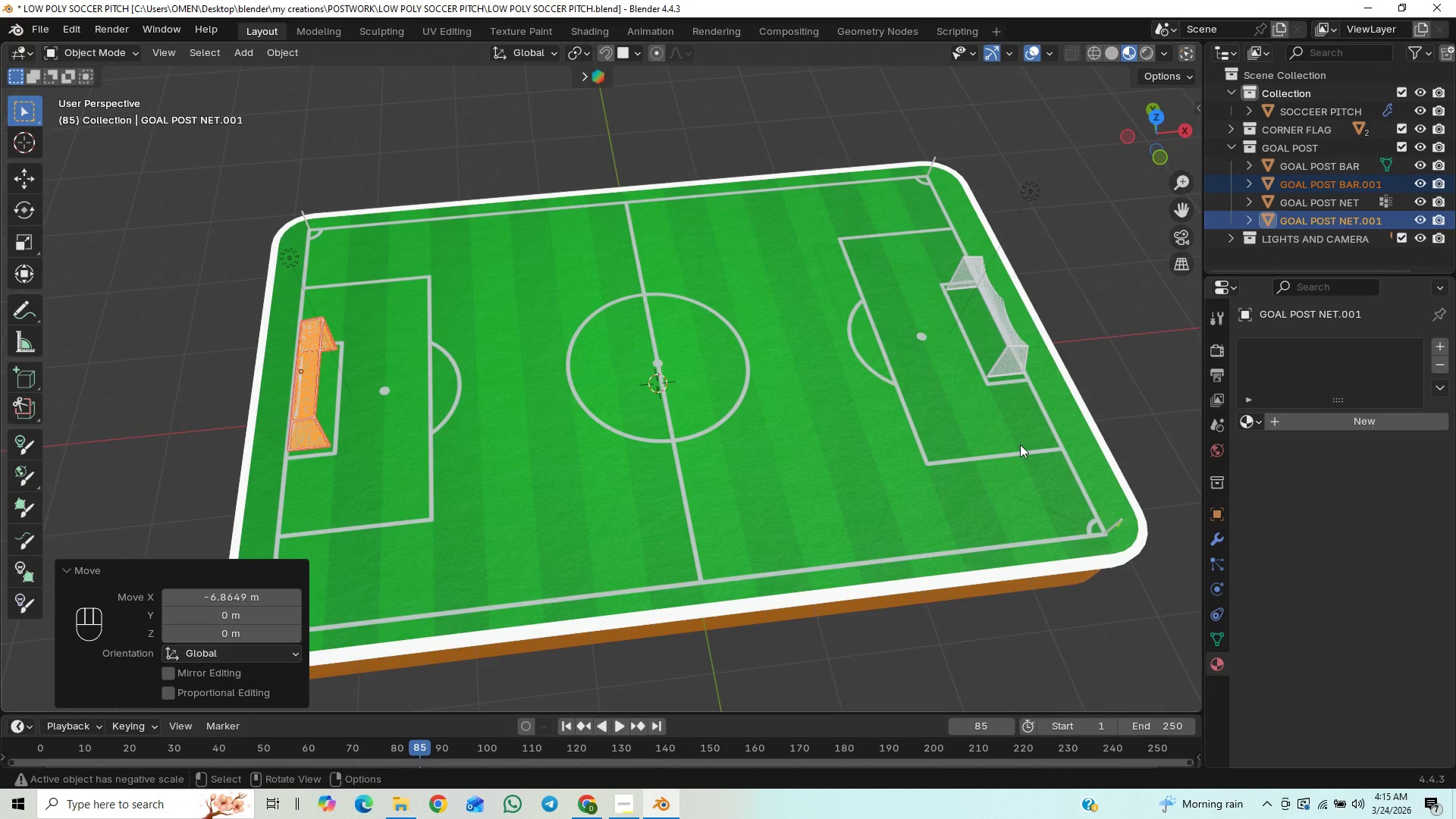 
hold_key(key=ShiftLeft, duration=1.26)
 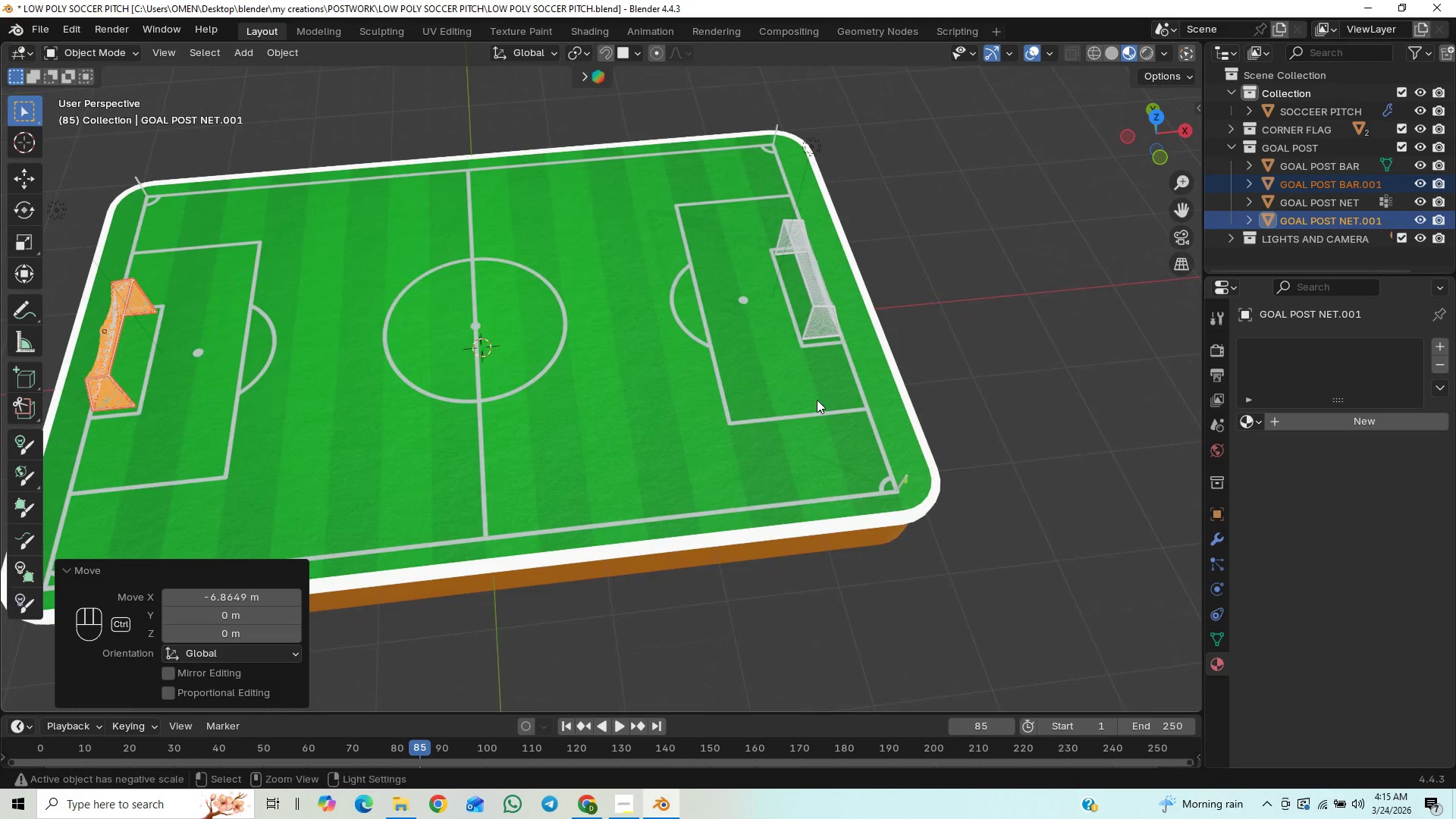 
hold_key(key=ControlLeft, duration=0.92)
 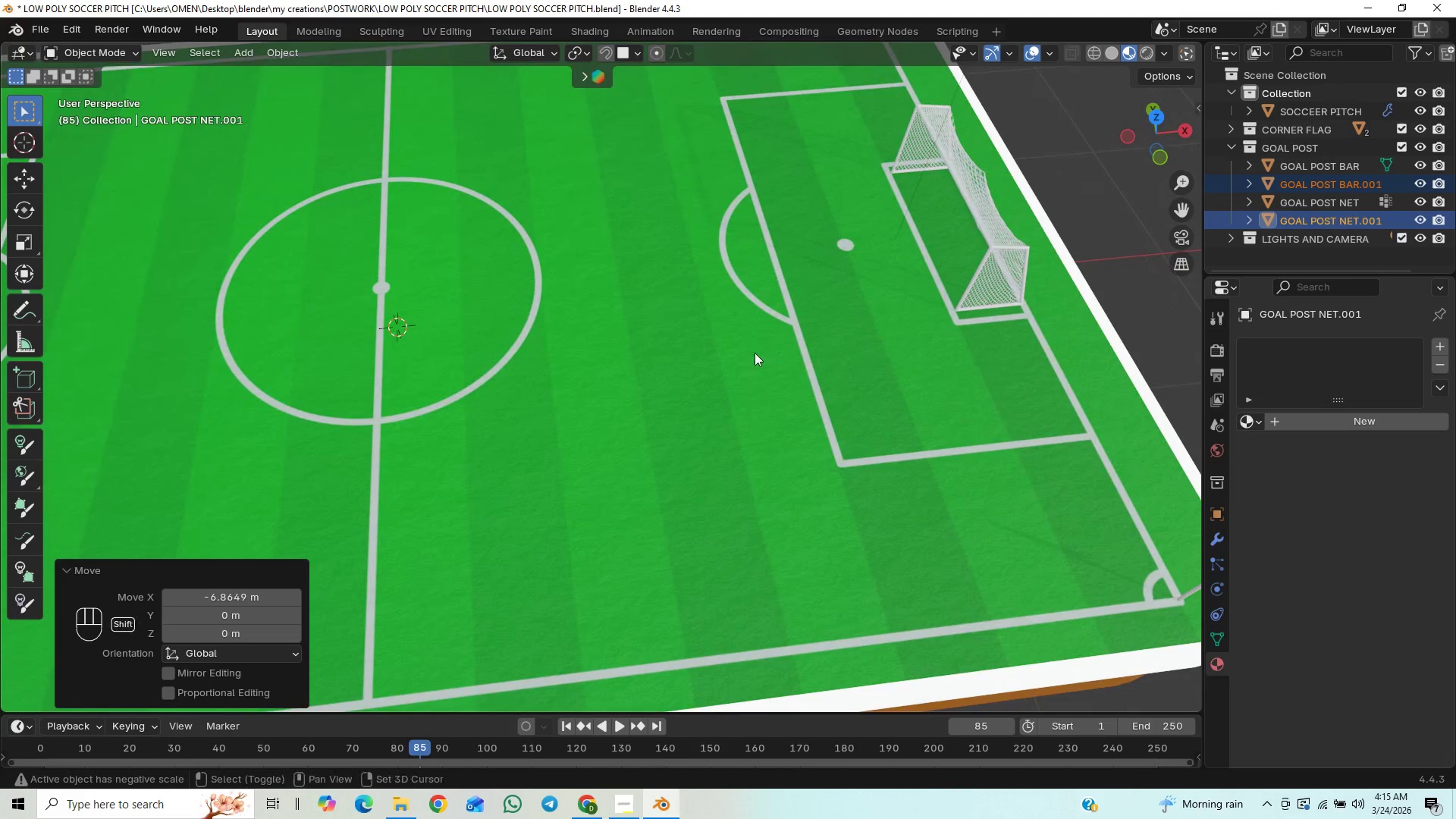 
hold_key(key=ShiftLeft, duration=0.92)
 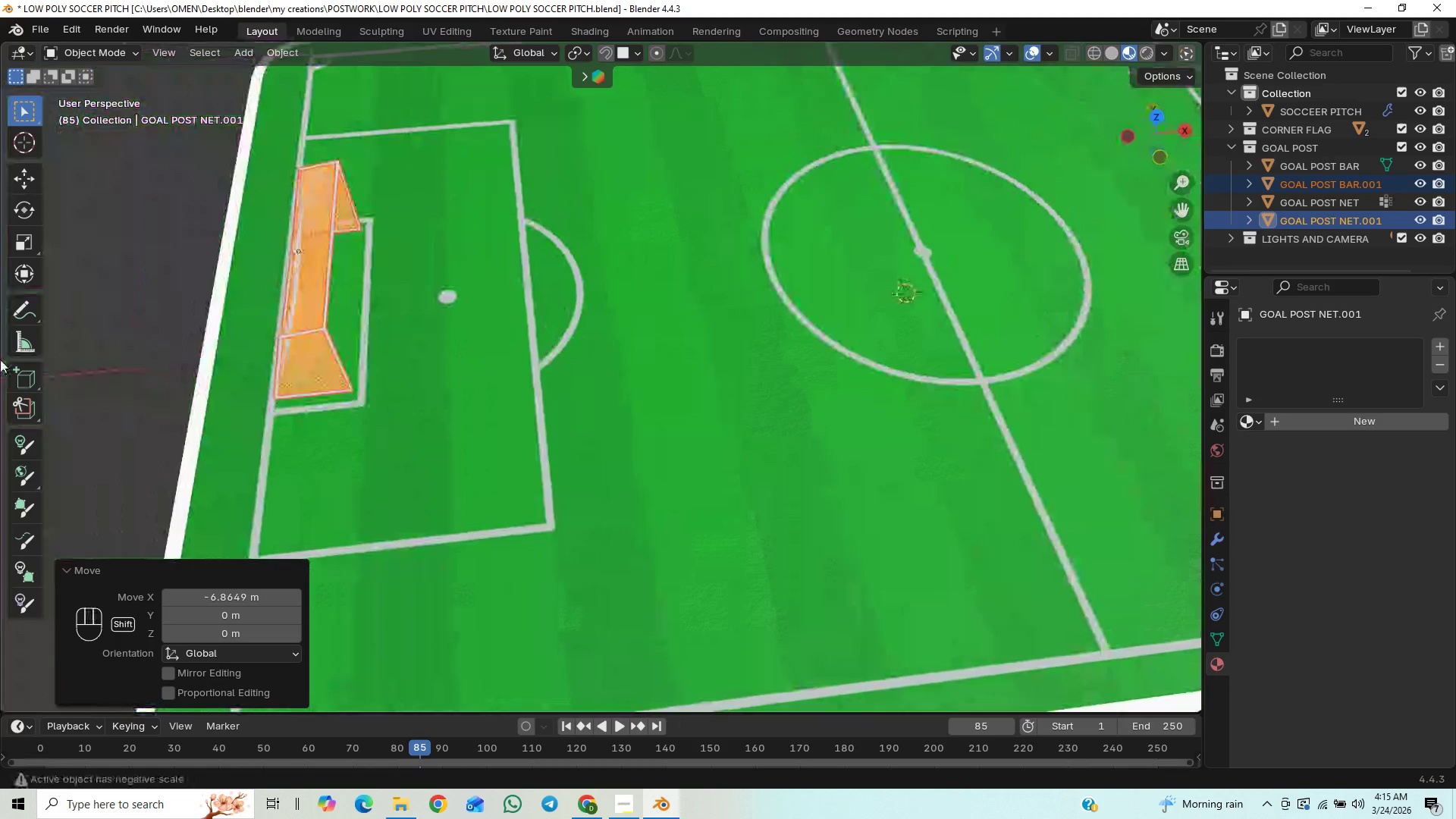 
hold_key(key=ShiftLeft, duration=0.8)
 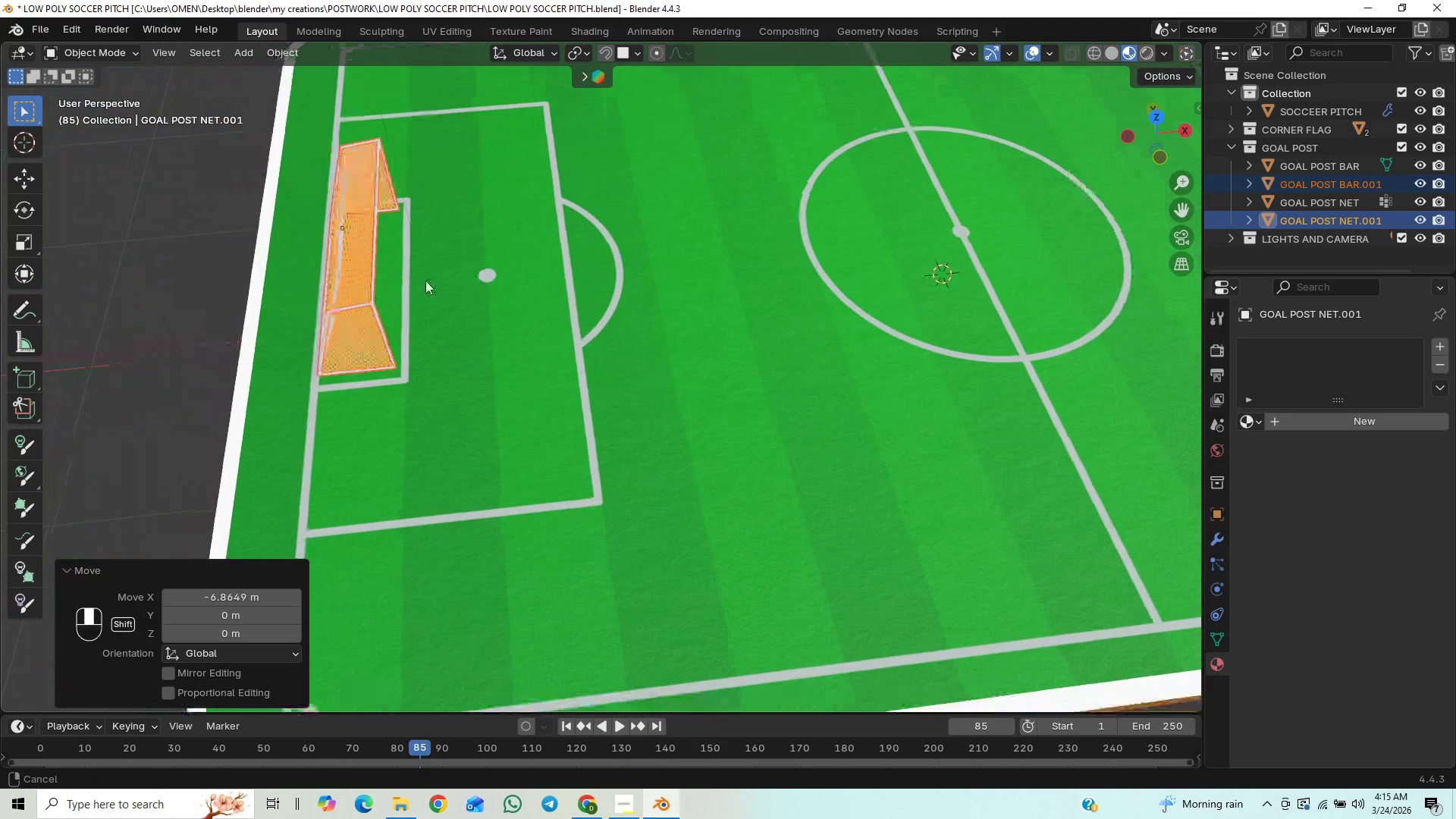 
hold_key(key=ShiftLeft, duration=0.52)
 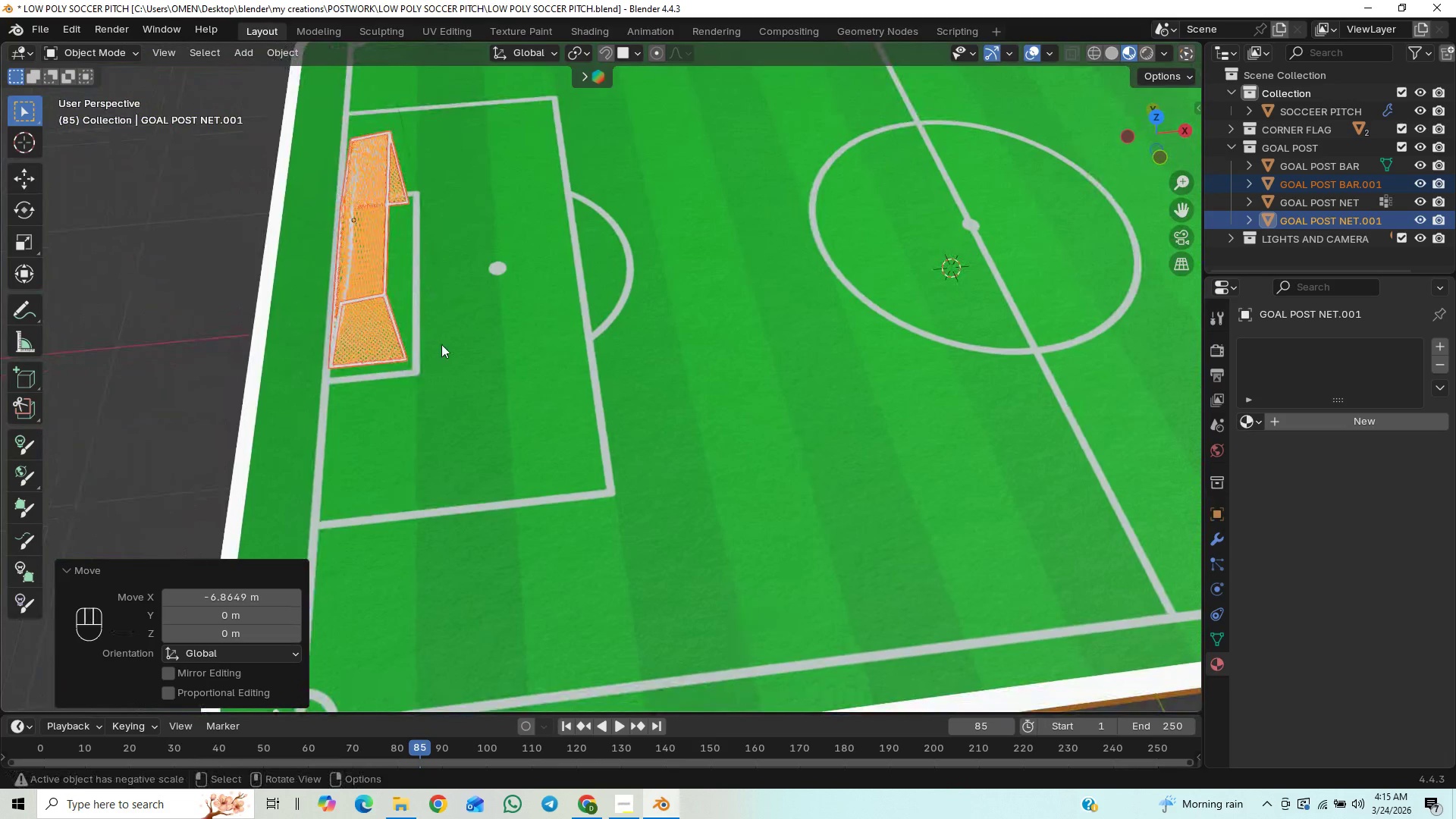 
scroll: coordinate [441, 345], scroll_direction: up, amount: 22.0
 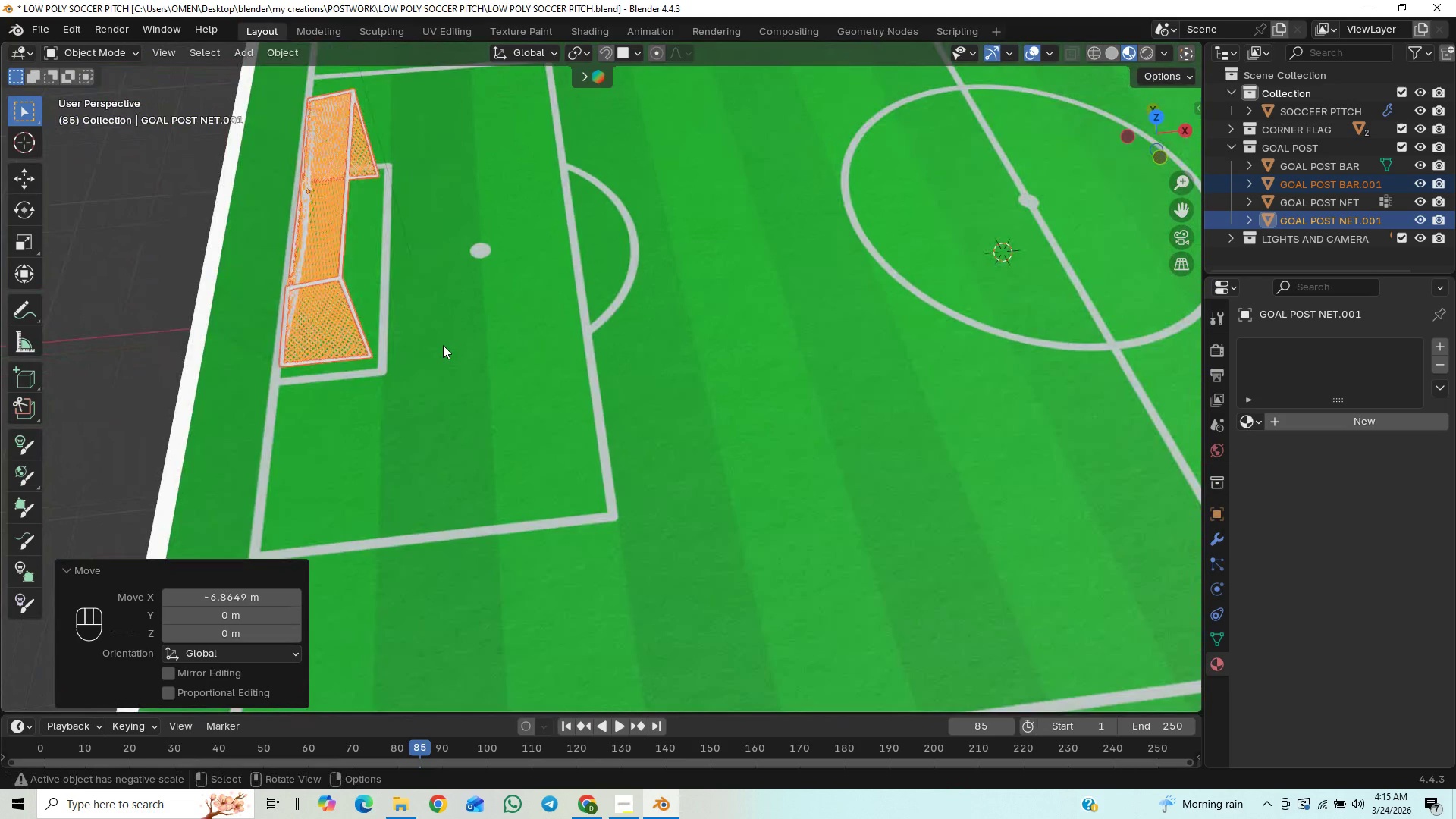 
type(gx)
 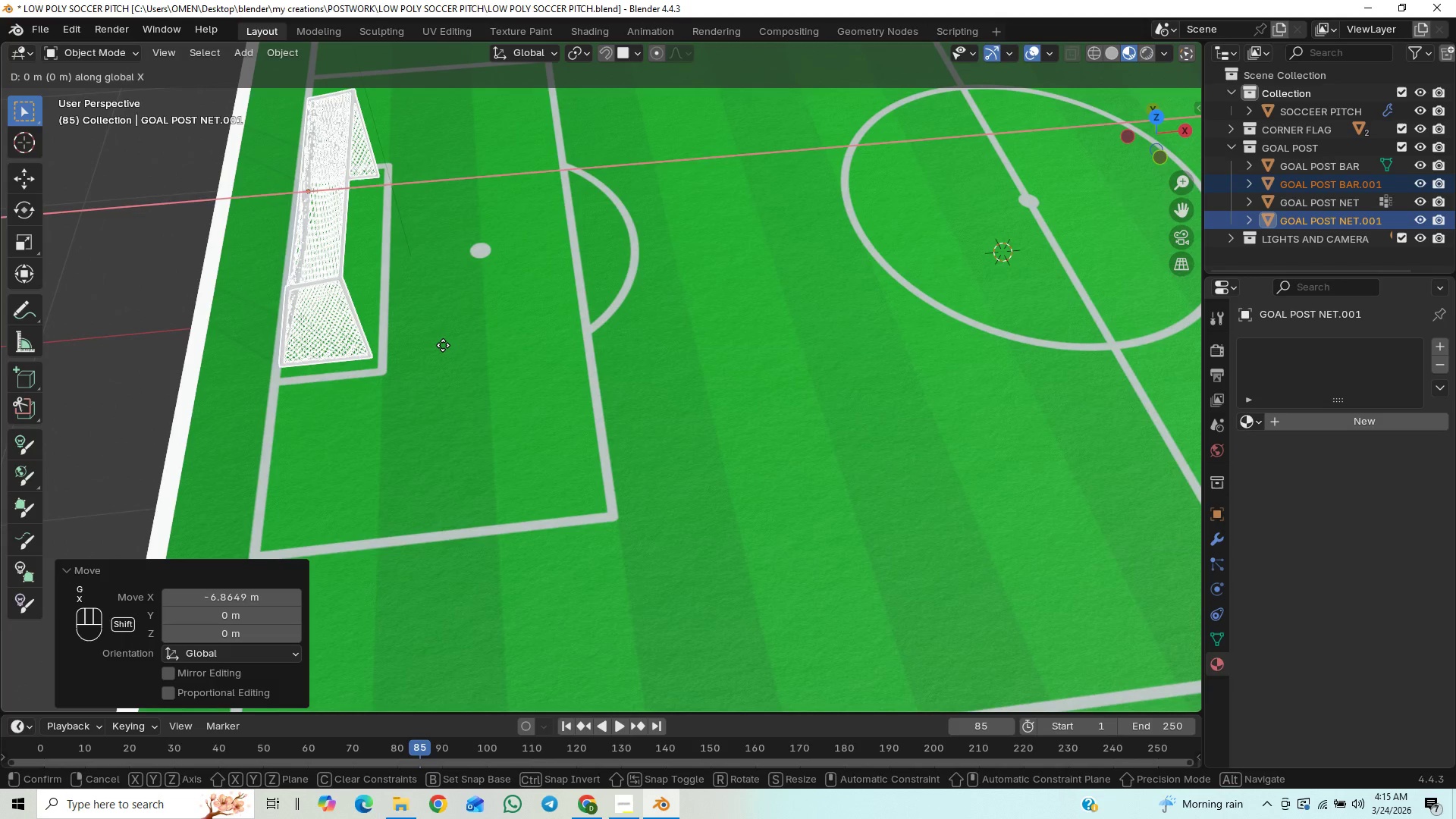 
hold_key(key=ShiftLeft, duration=1.5)
 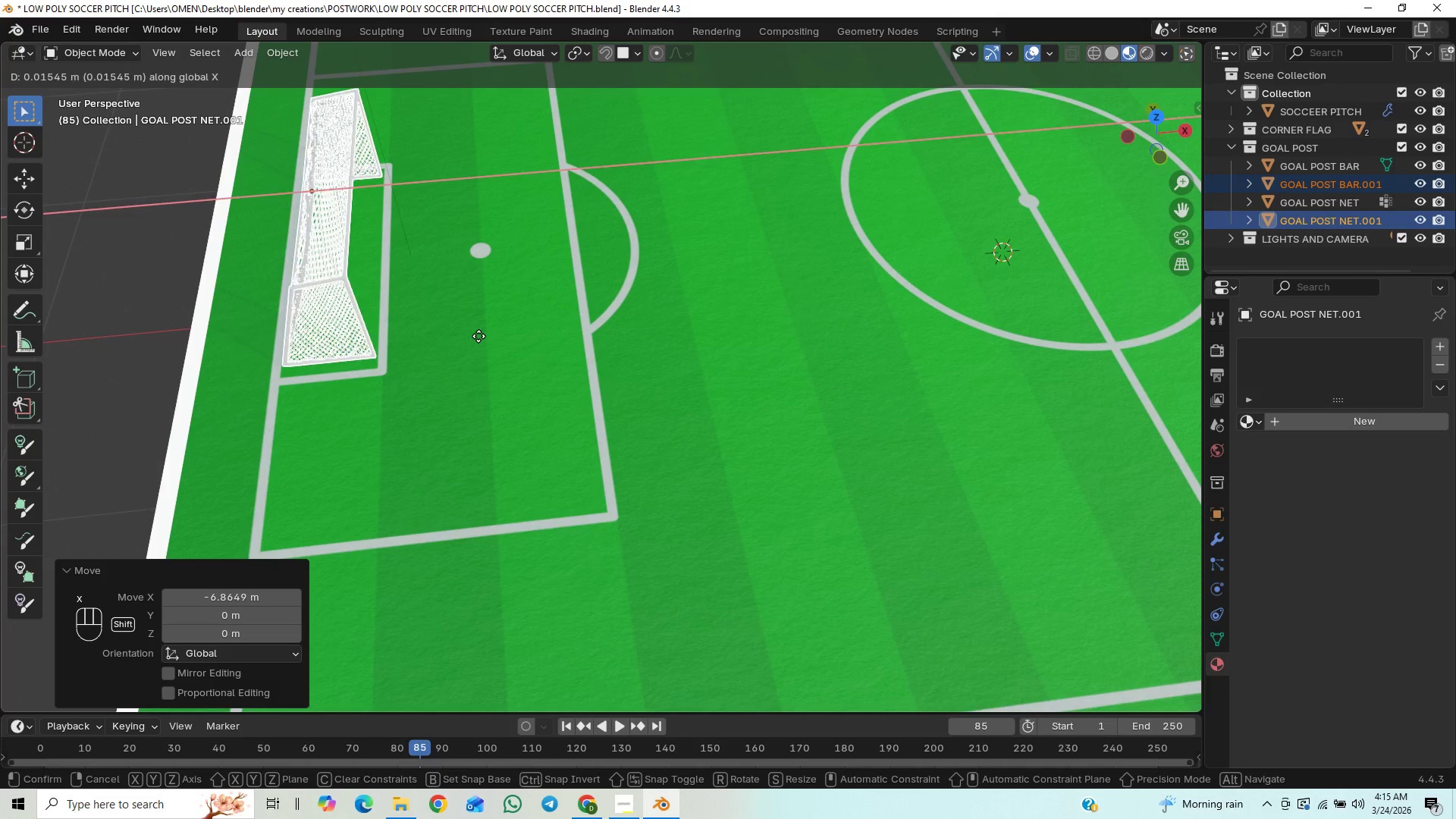 
hold_key(key=ShiftLeft, duration=1.5)
 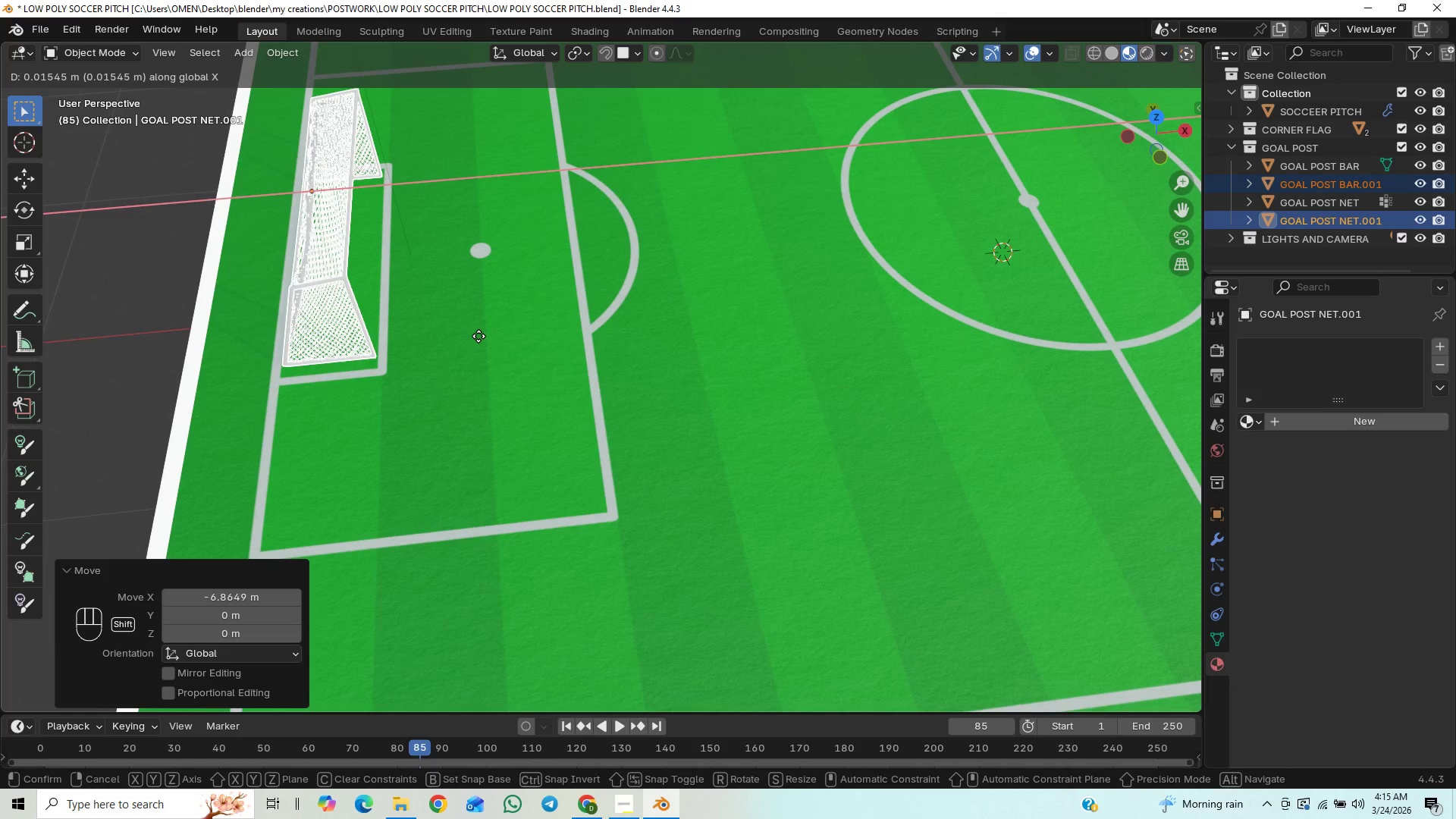 
hold_key(key=ShiftLeft, duration=1.51)
 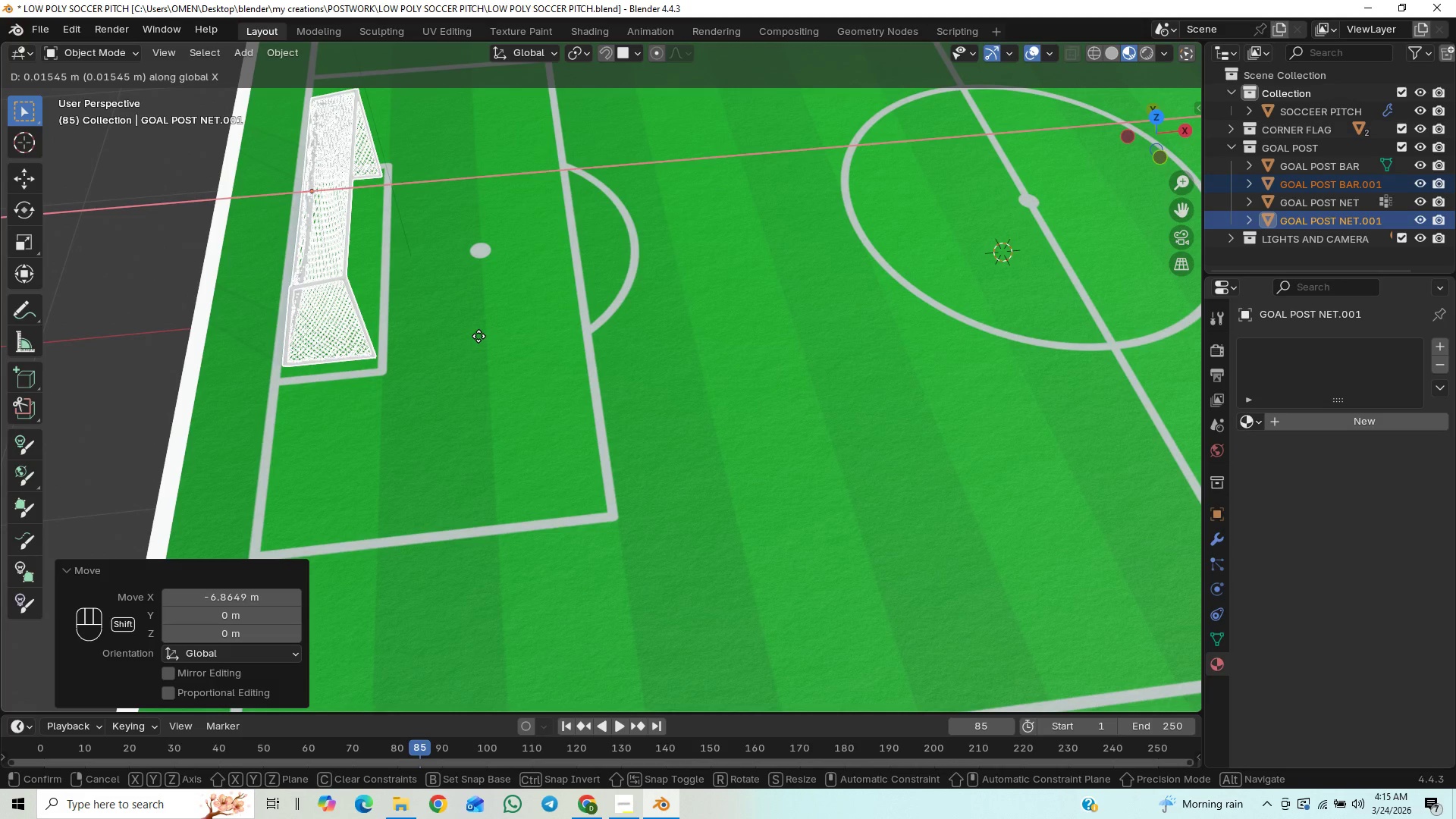 
hold_key(key=ShiftLeft, duration=1.52)
 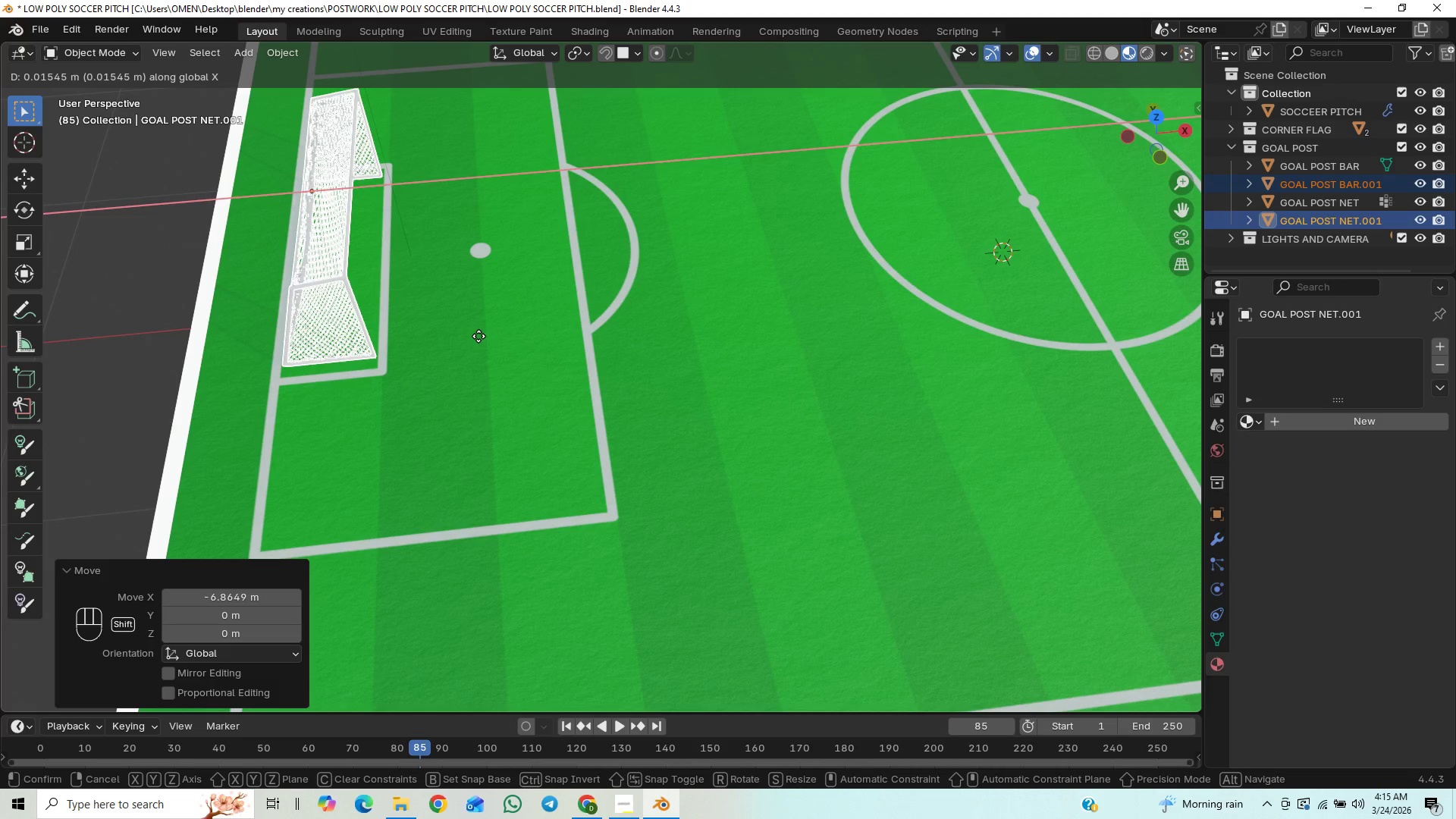 
hold_key(key=ShiftLeft, duration=1.52)
left_click([478, 337])
 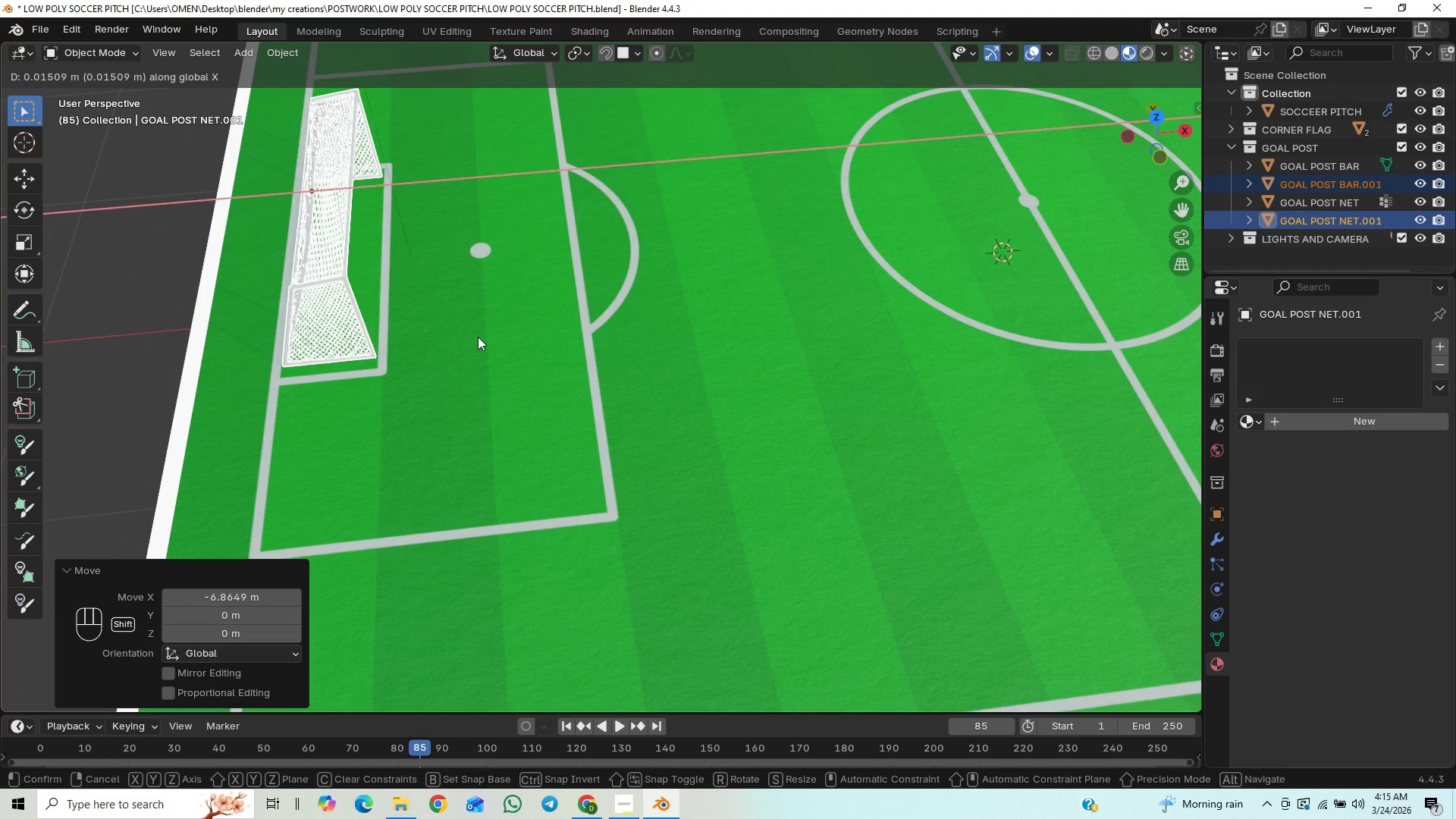 
key(Shift+ShiftLeft)
 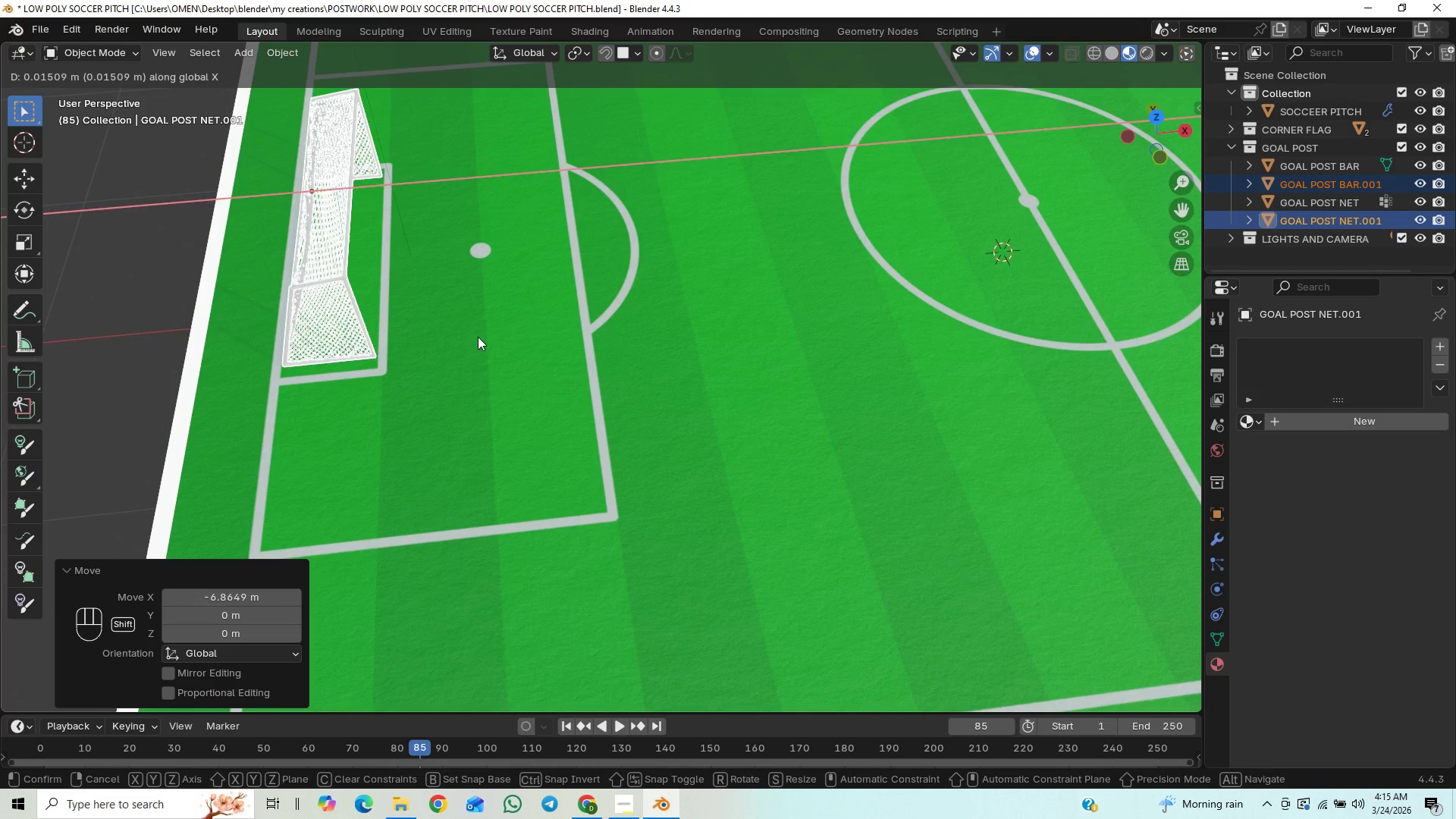 
key(Shift+ShiftLeft)
 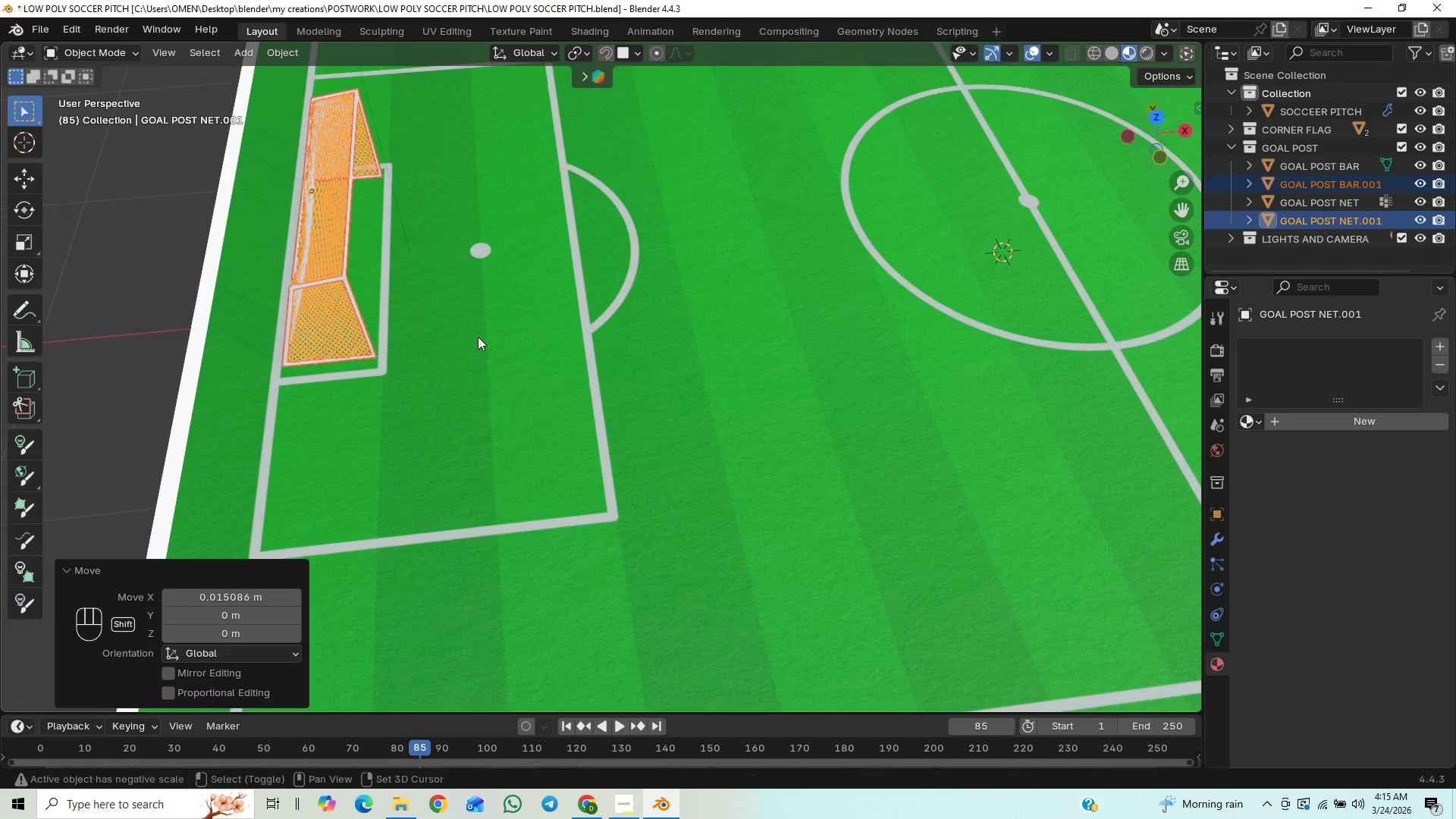 
key(Shift+ShiftLeft)
 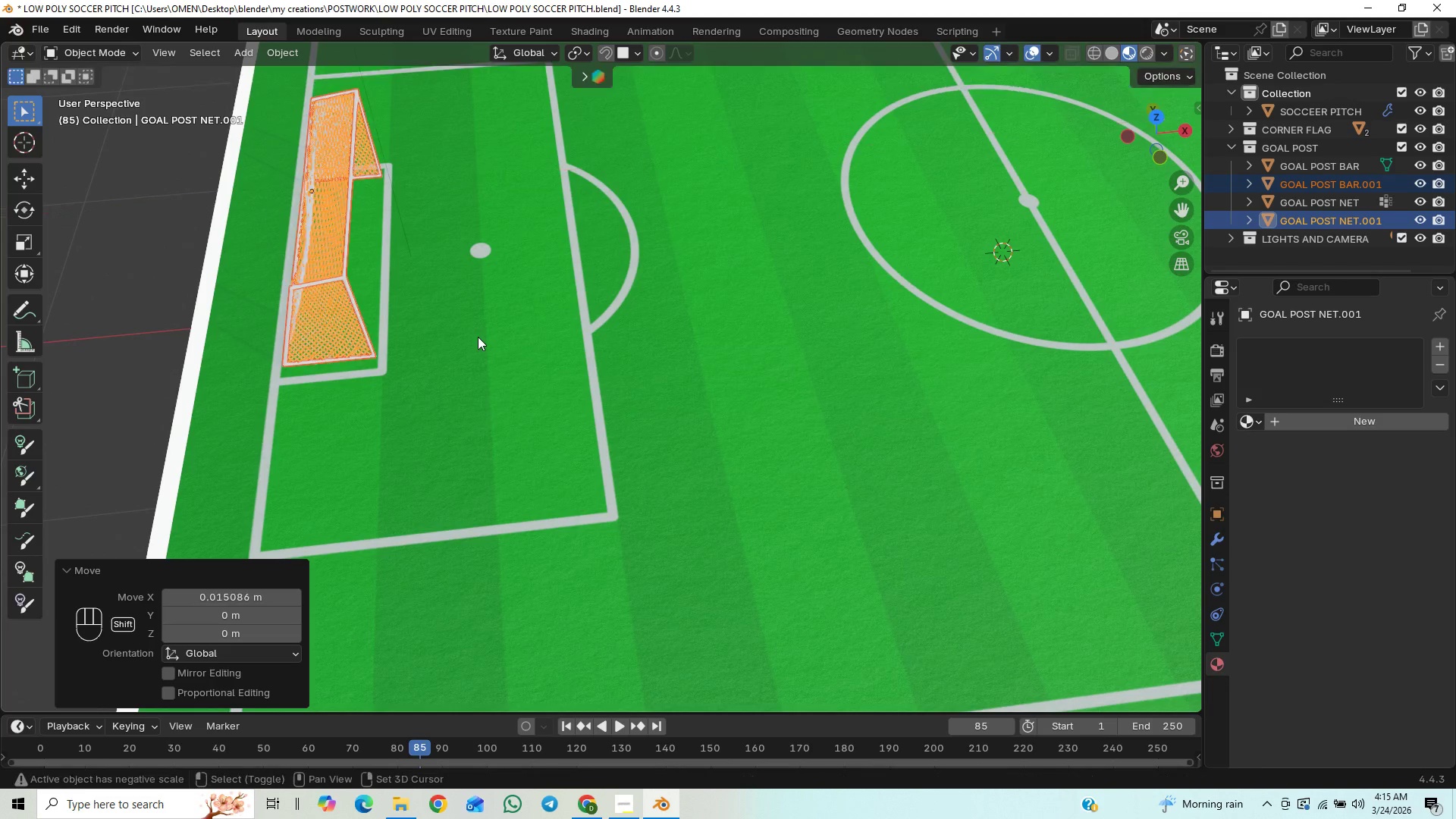 
key(Shift+ShiftLeft)
 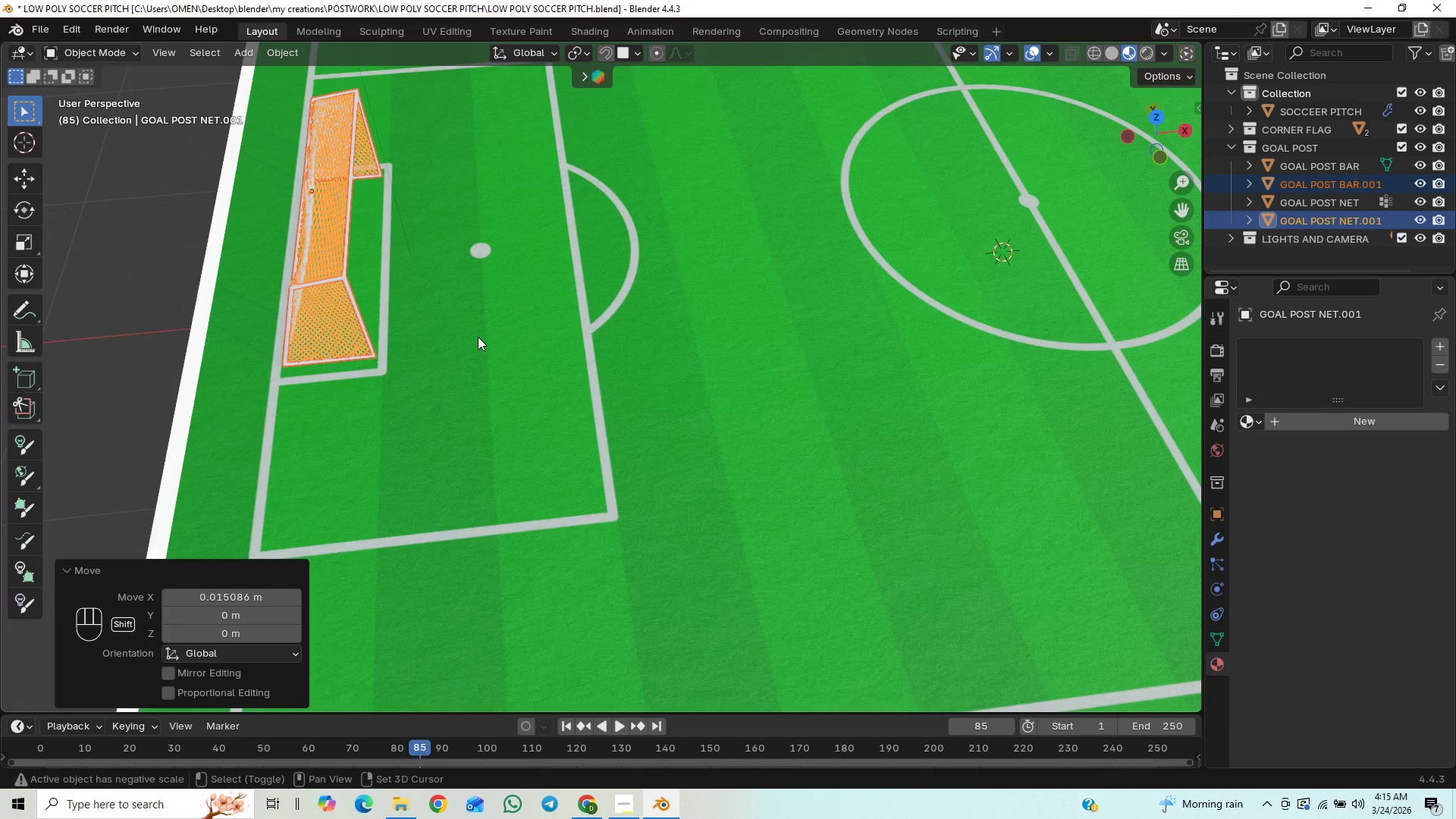 
key(Shift+ShiftLeft)
 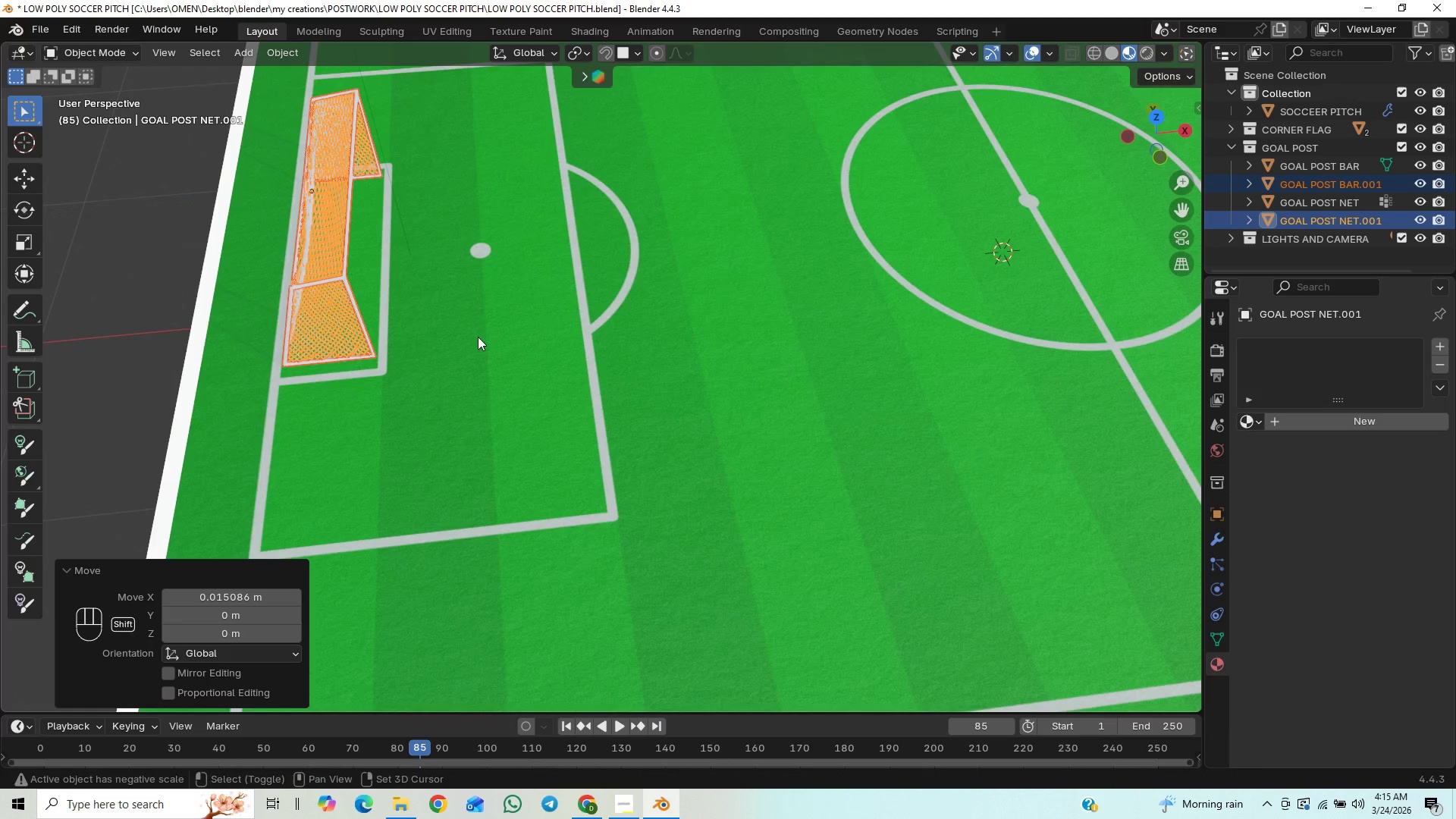 
key(Shift+ShiftLeft)
 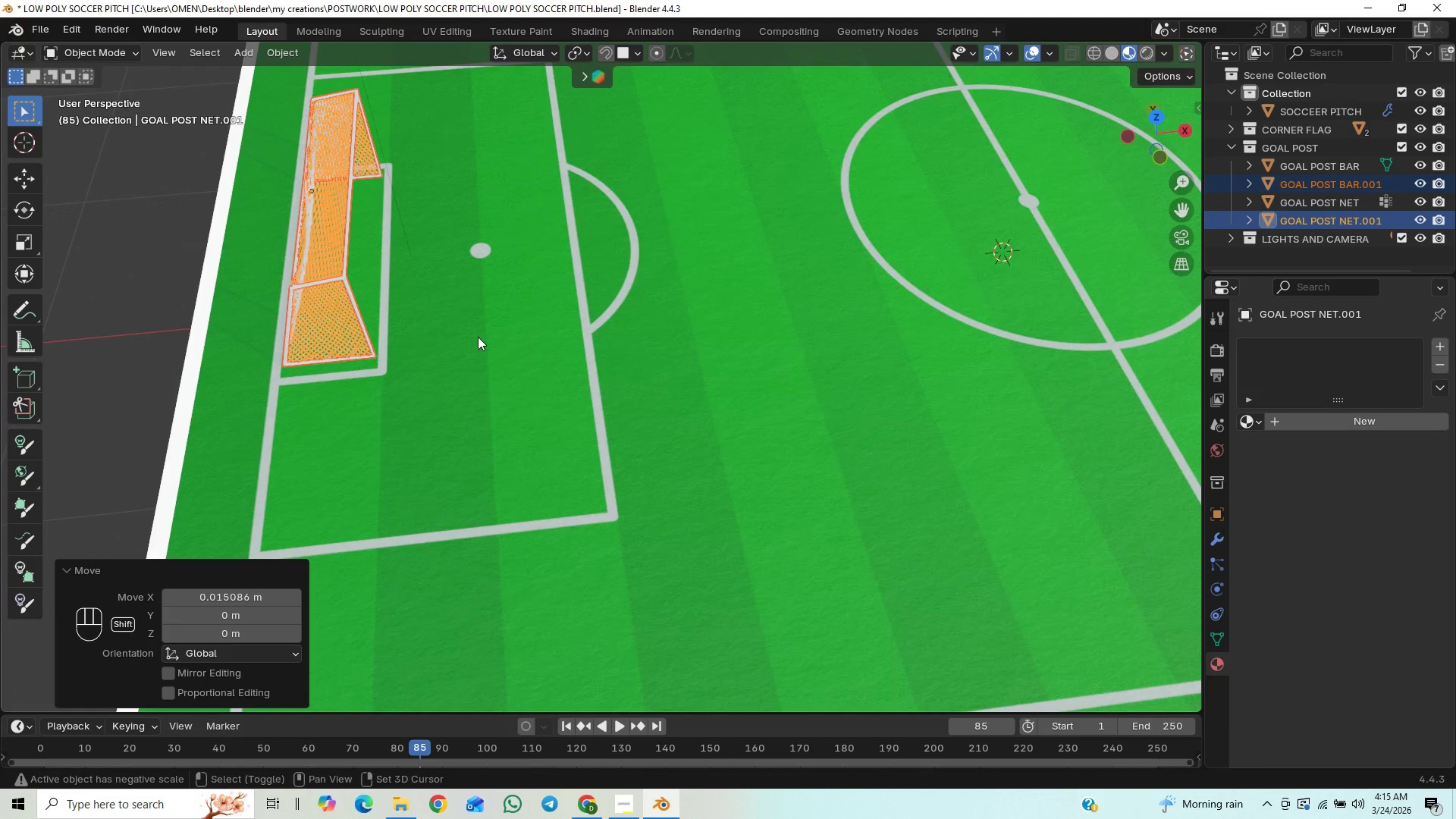 
key(Shift+ShiftLeft)
 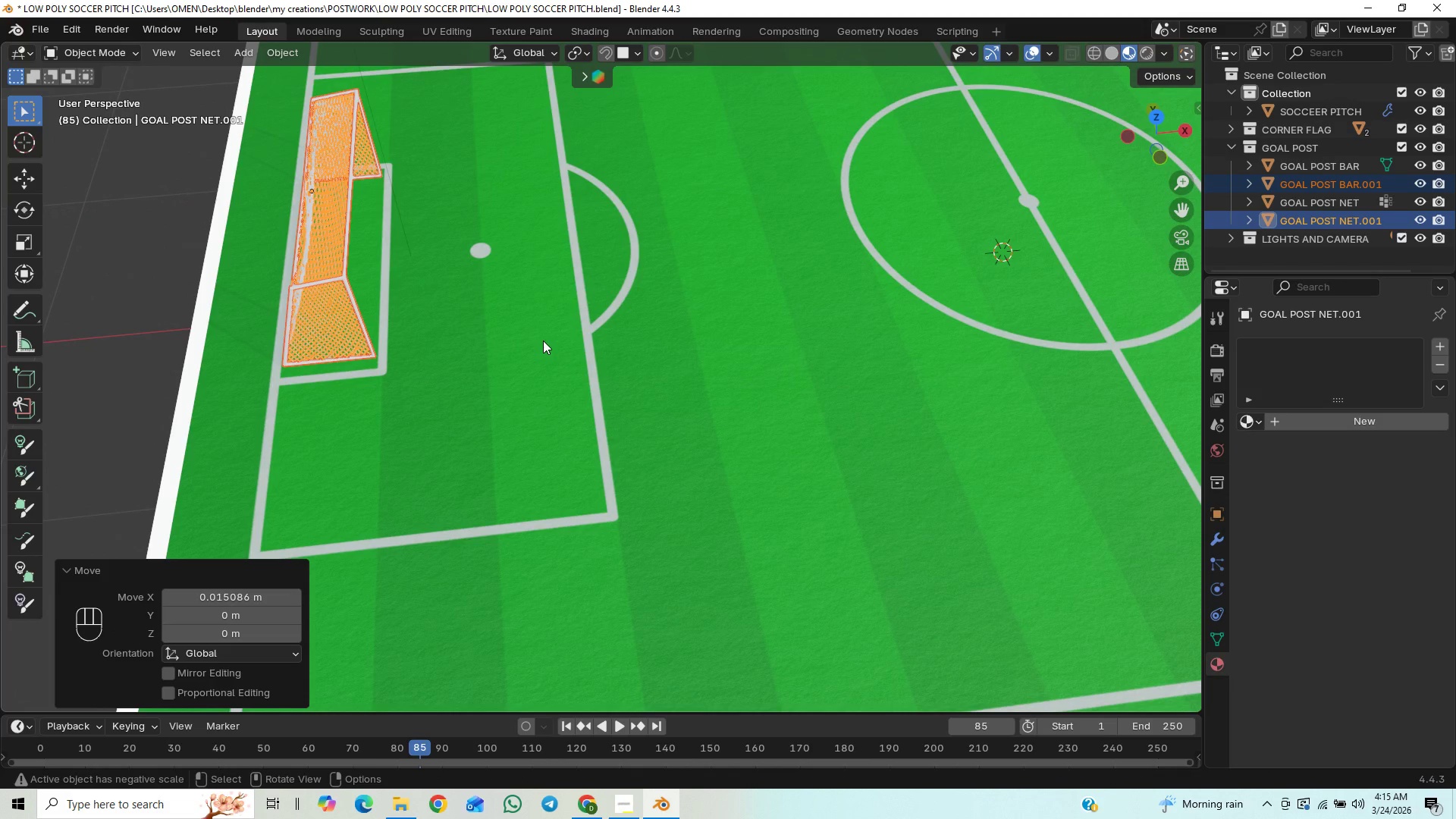 
scroll: coordinate [545, 350], scroll_direction: down, amount: 3.0
 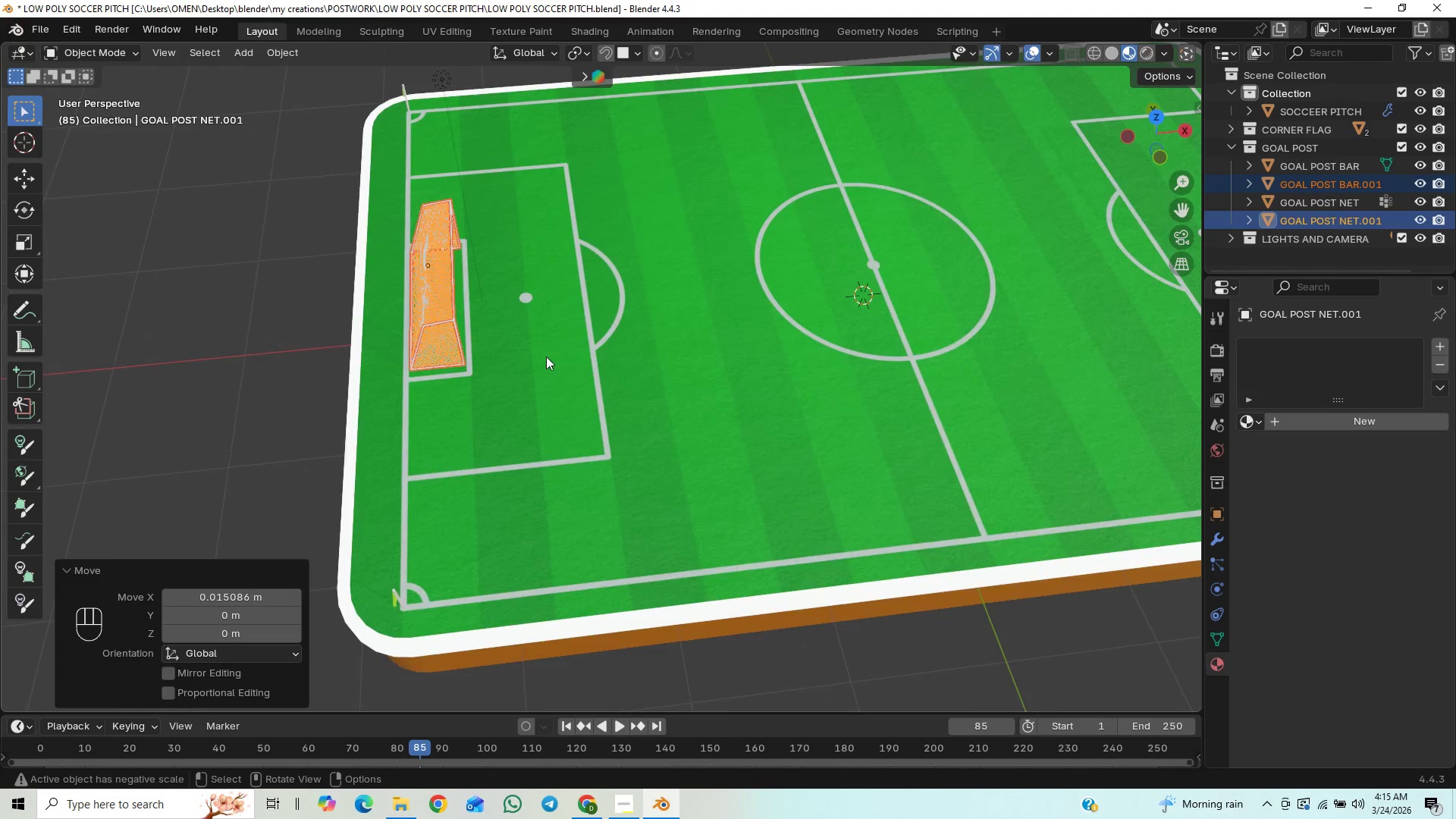 
hold_key(key=ShiftLeft, duration=0.81)
 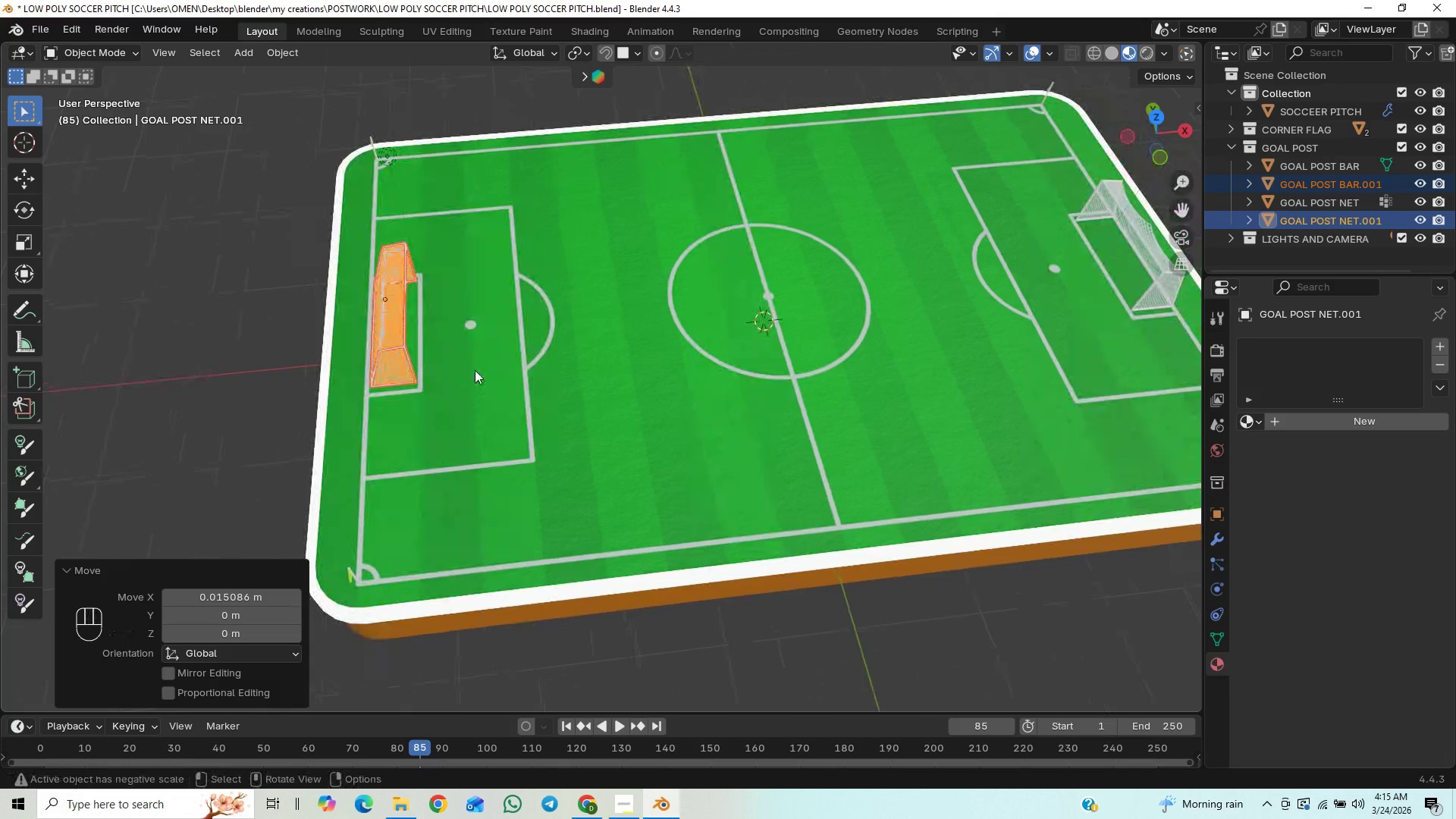 
scroll: coordinate [548, 358], scroll_direction: down, amount: 1.0
 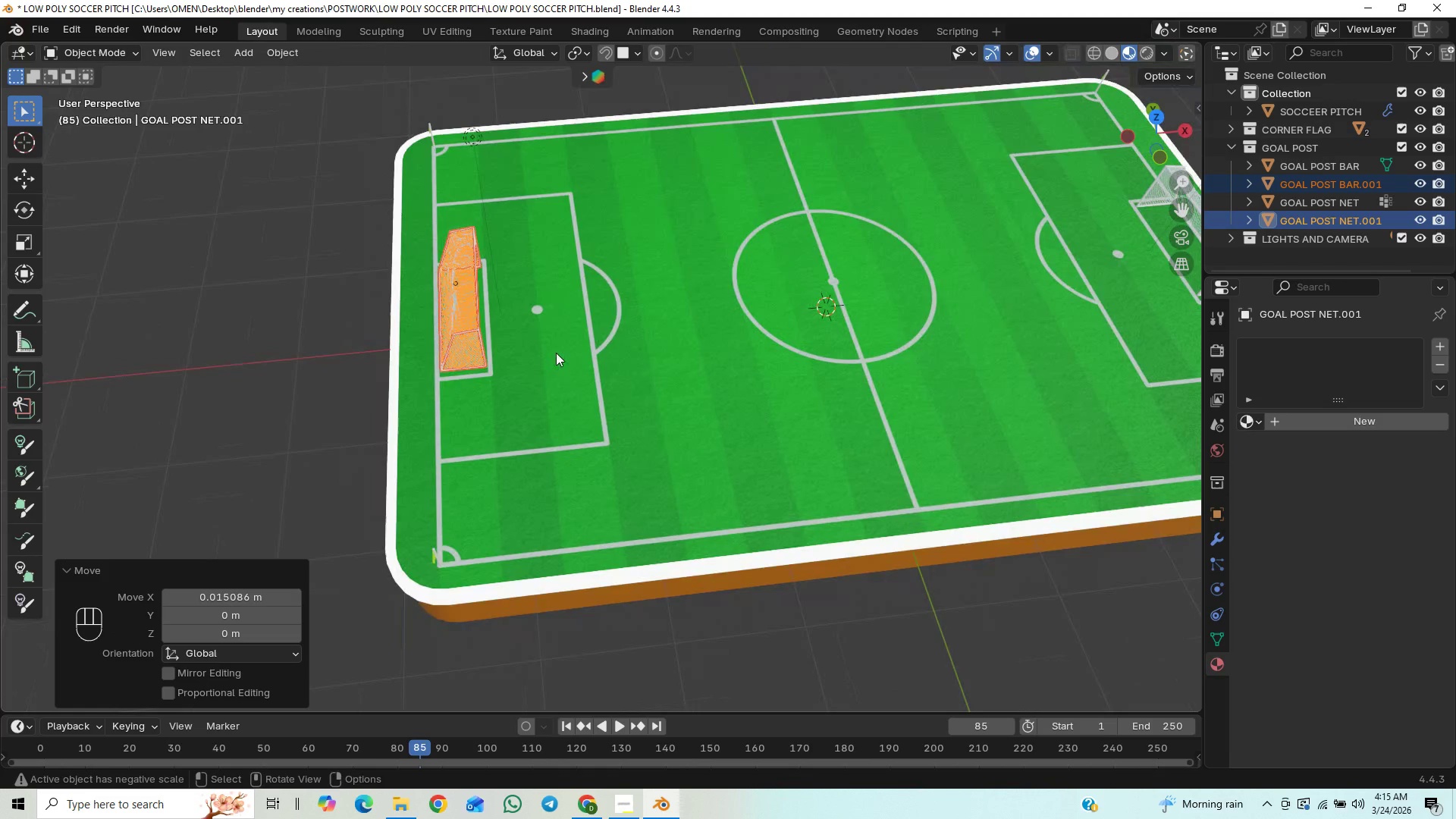 
key(Control+S)
 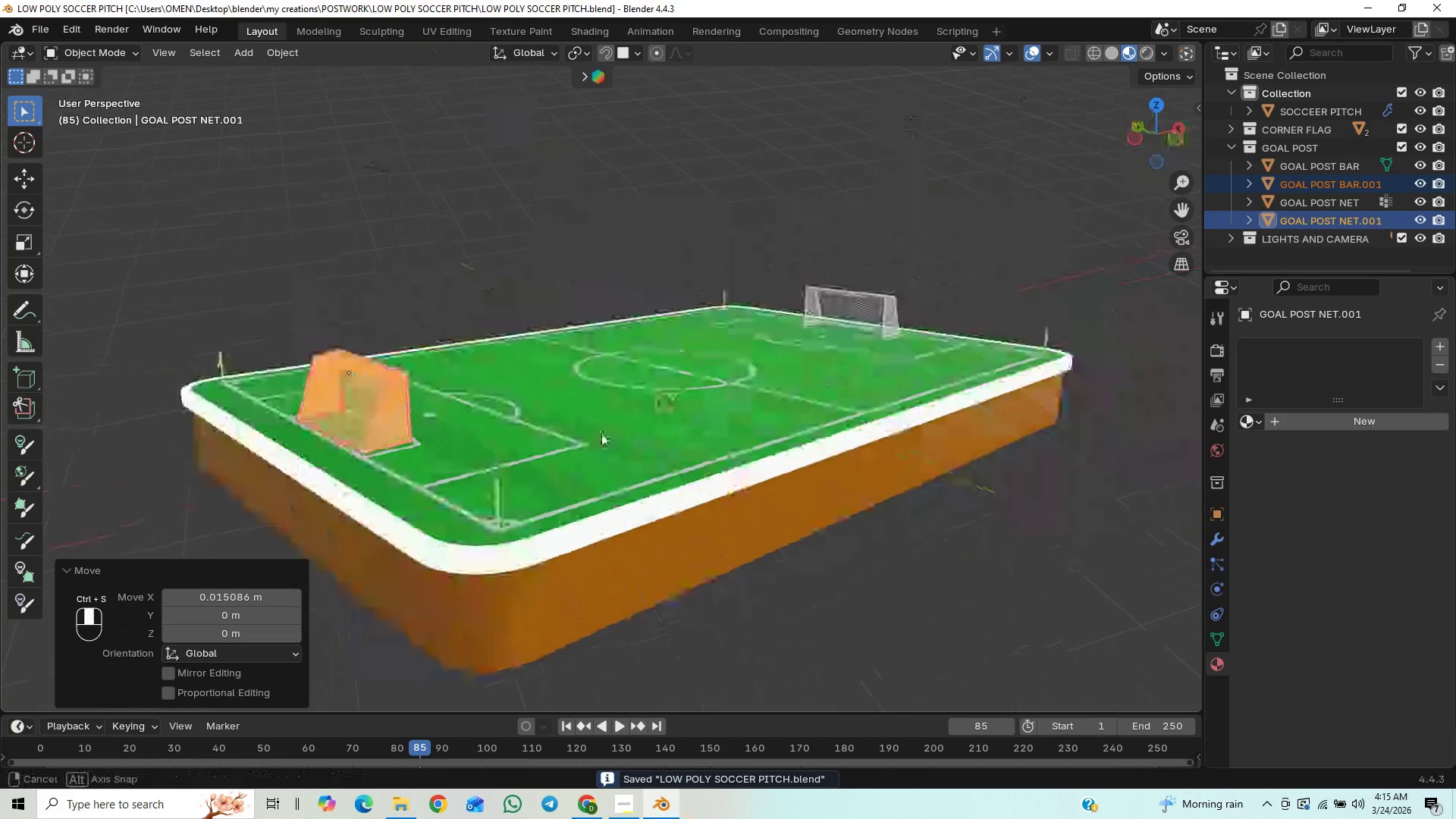 
scroll: coordinate [648, 491], scroll_direction: up, amount: 2.0
 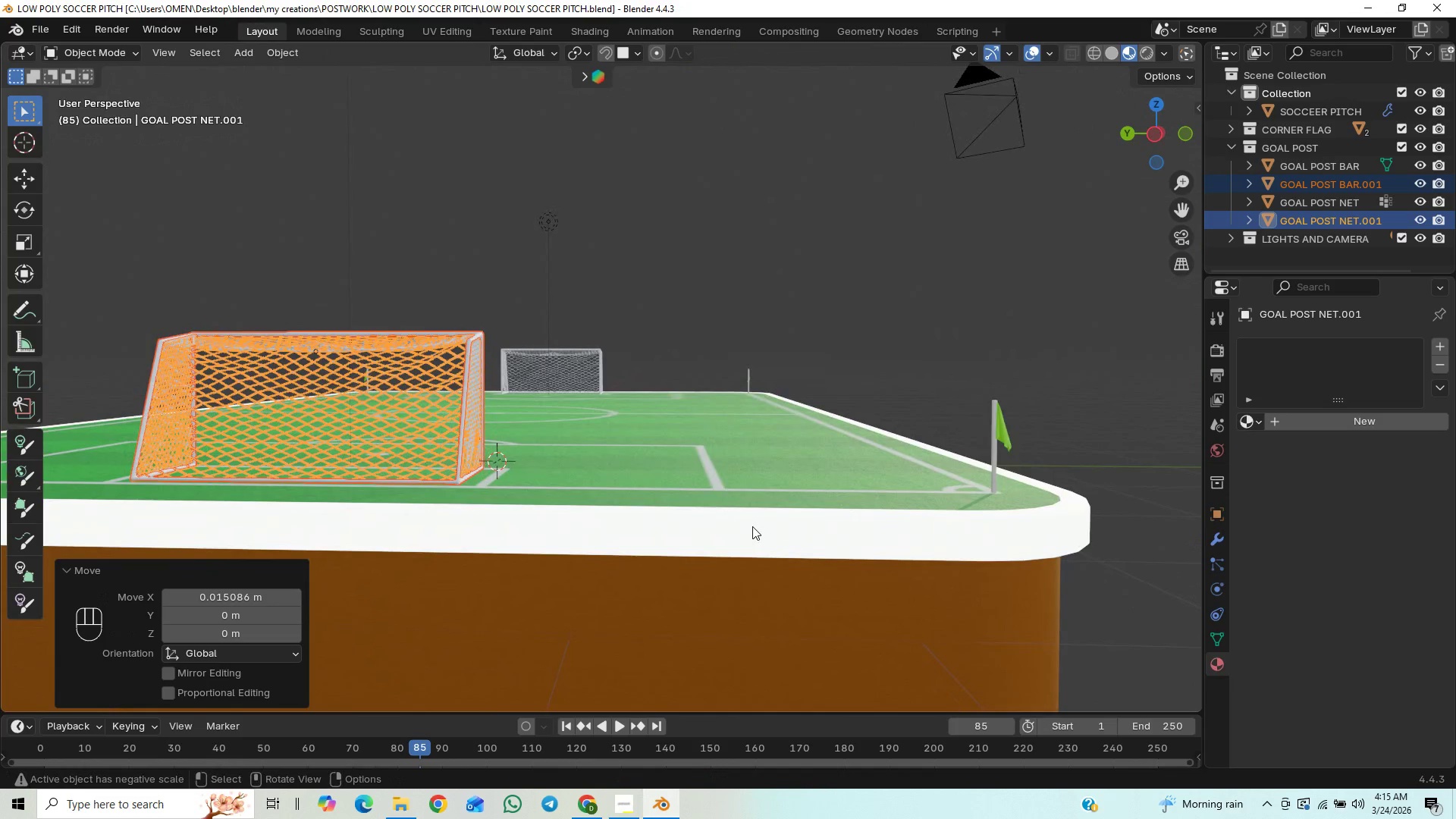 
key(Control+S)
 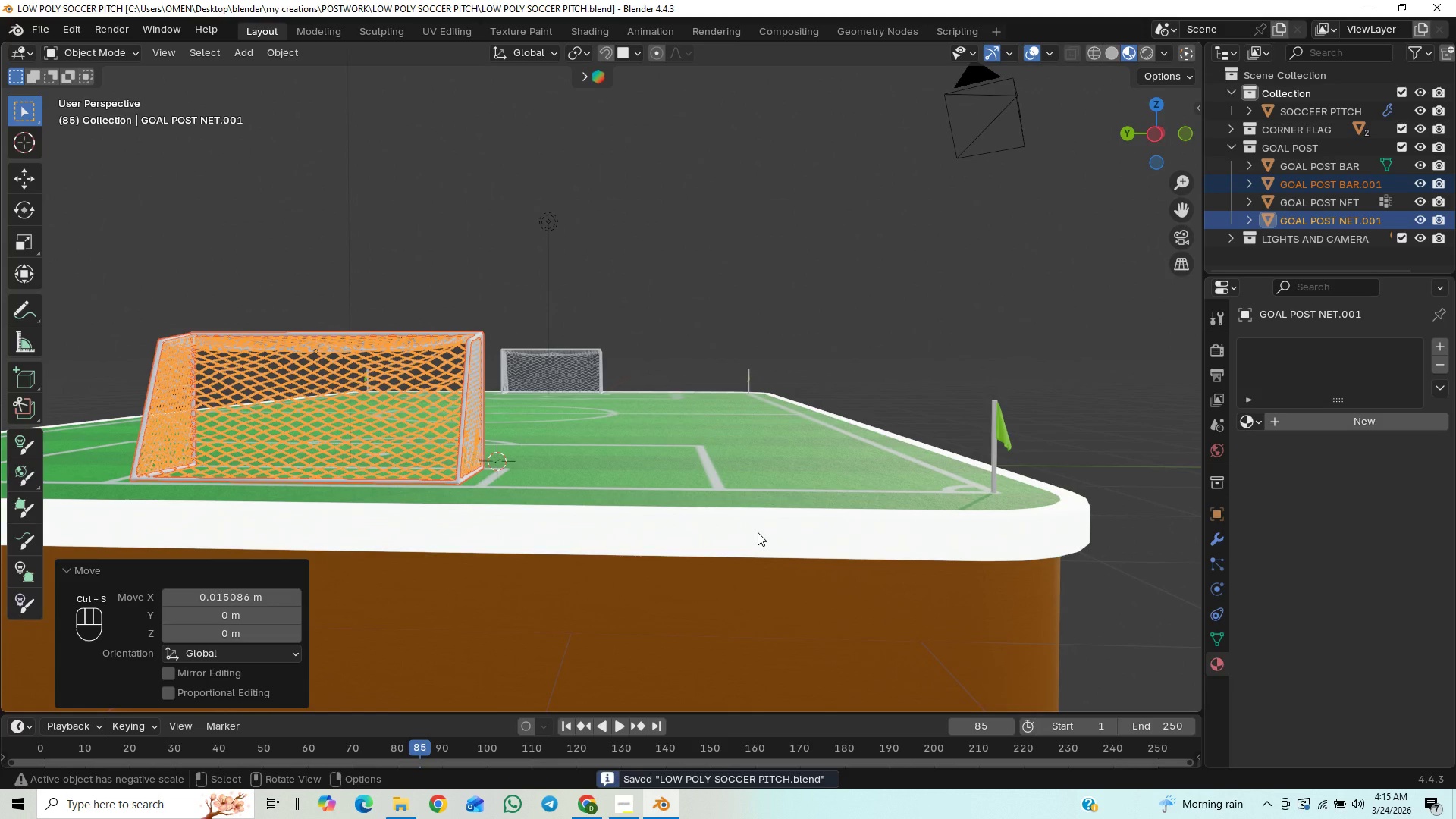 
scroll: coordinate [758, 532], scroll_direction: down, amount: 1.0
 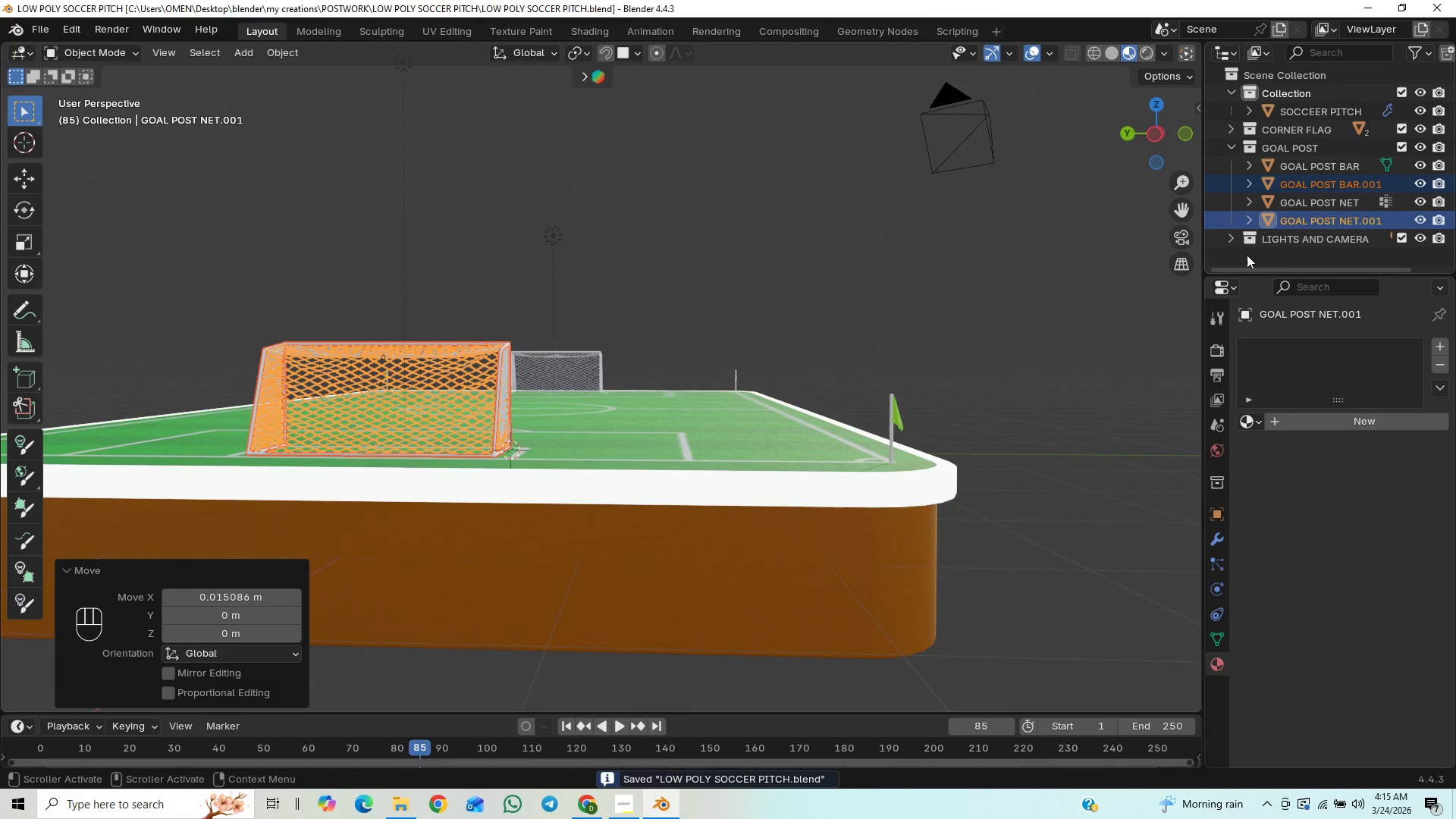 
left_click([1307, 422])
 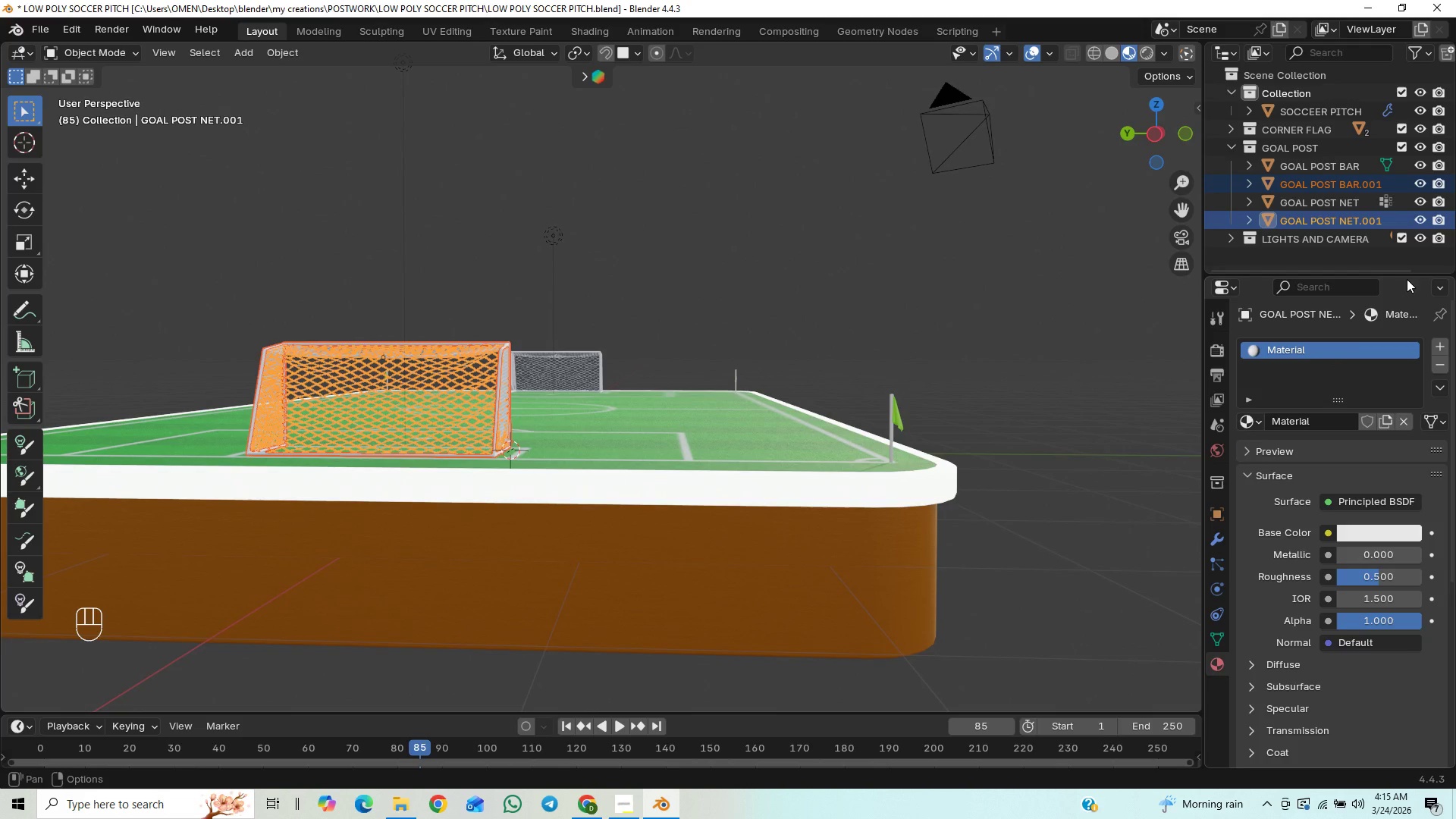 
left_click([1333, 185])
 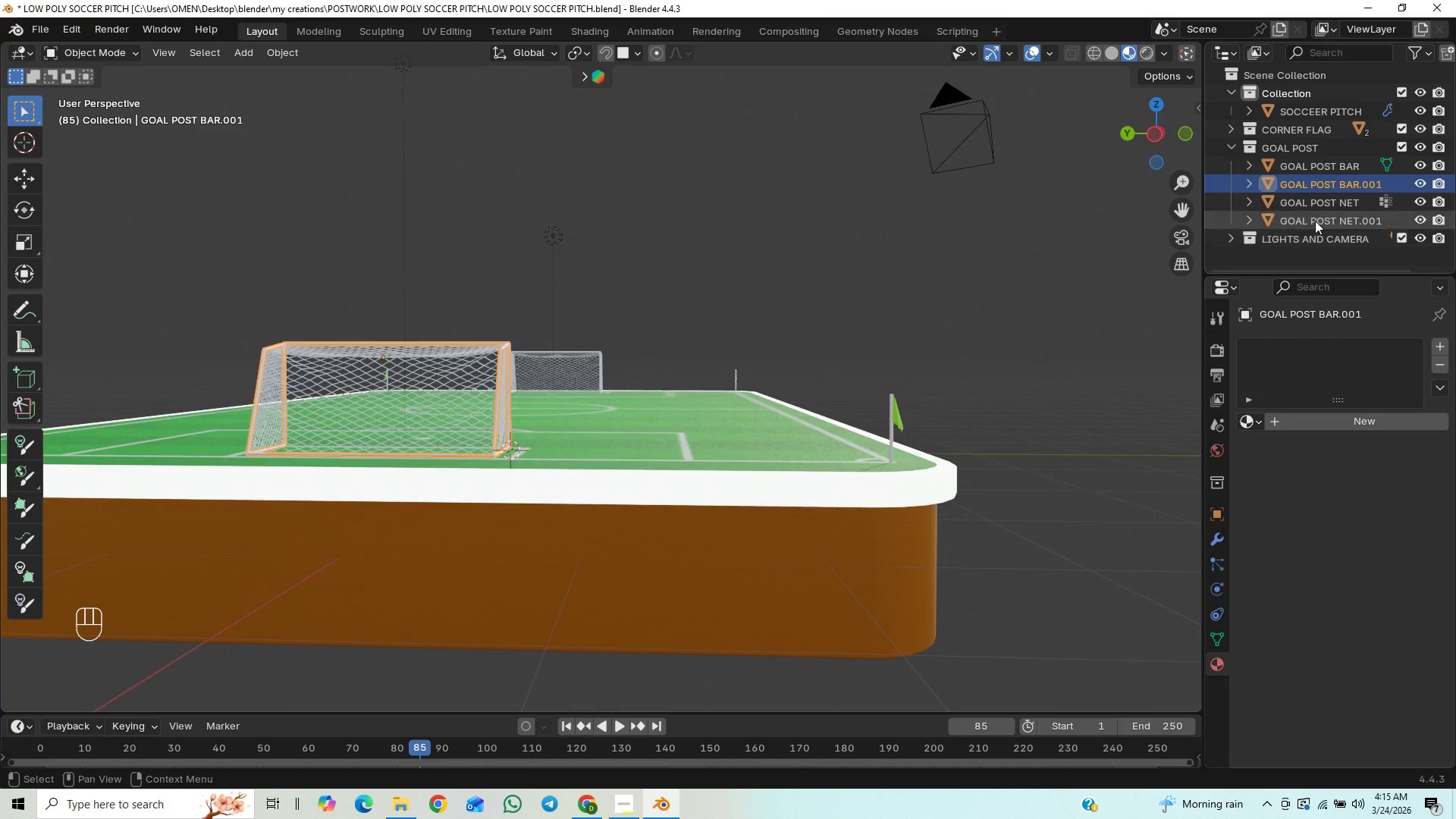 
left_click([1315, 220])
 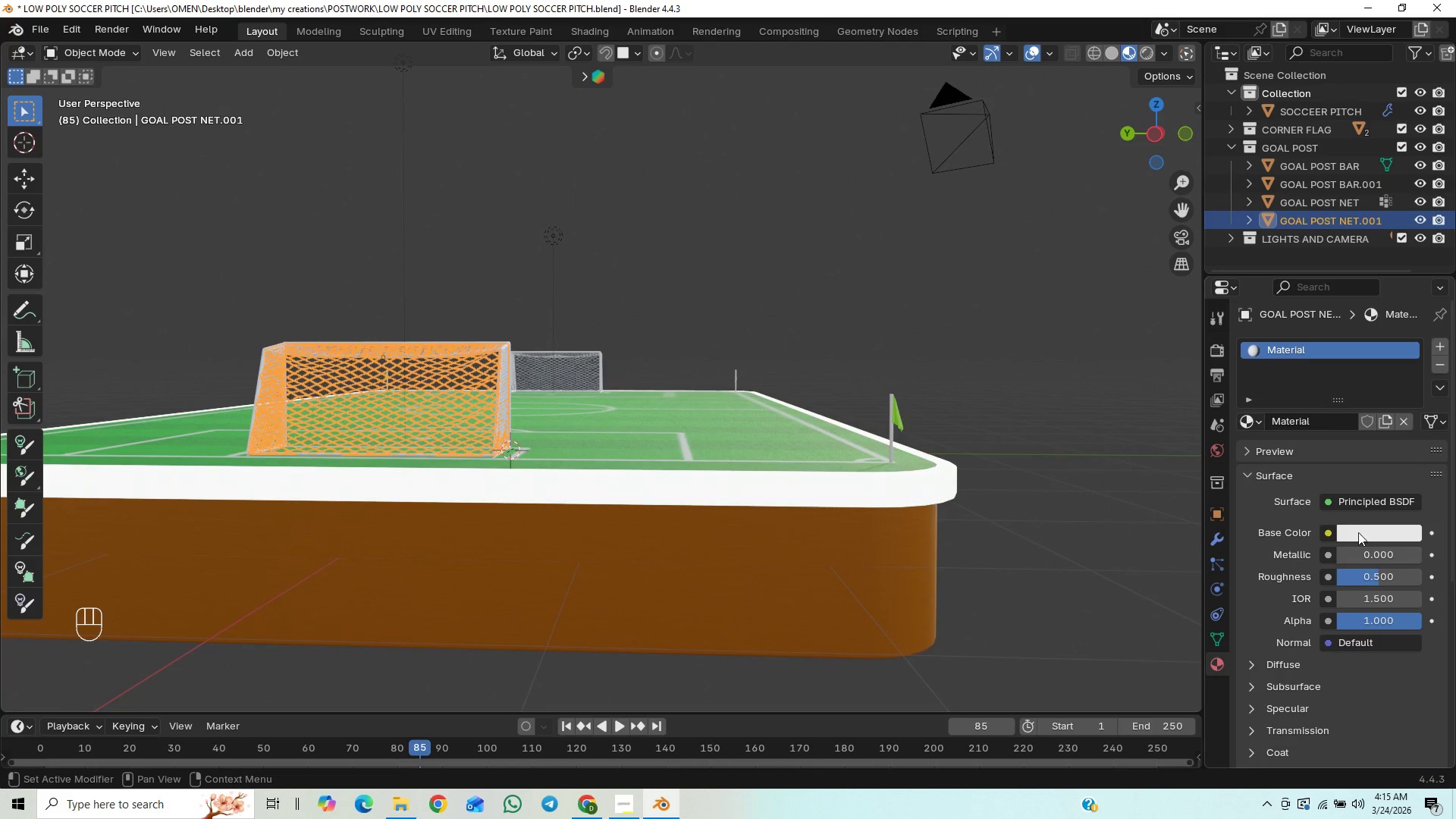 
left_click([1363, 529])
 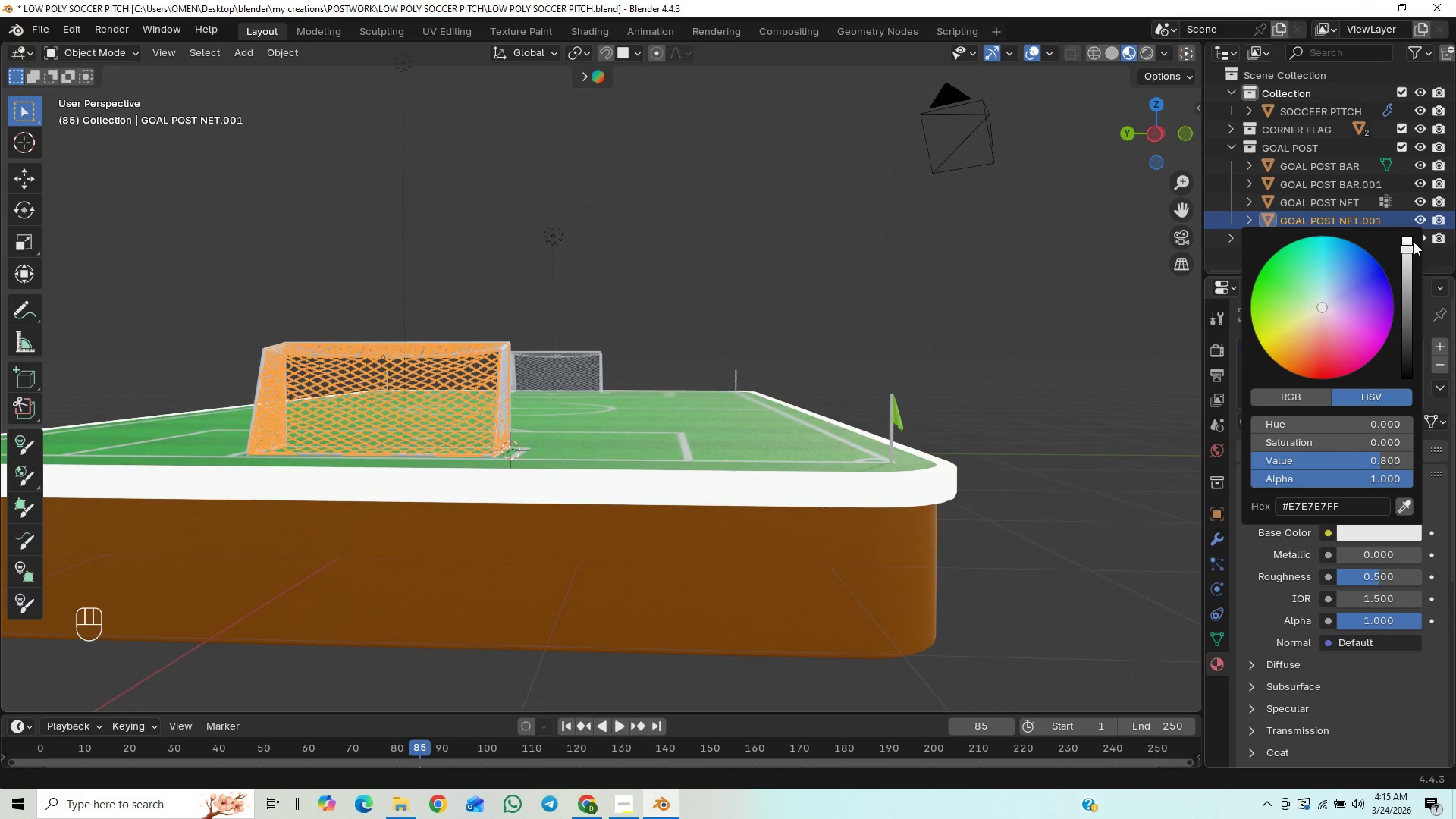 
left_click_drag(start_coordinate=[1409, 255], to_coordinate=[1407, 268])
 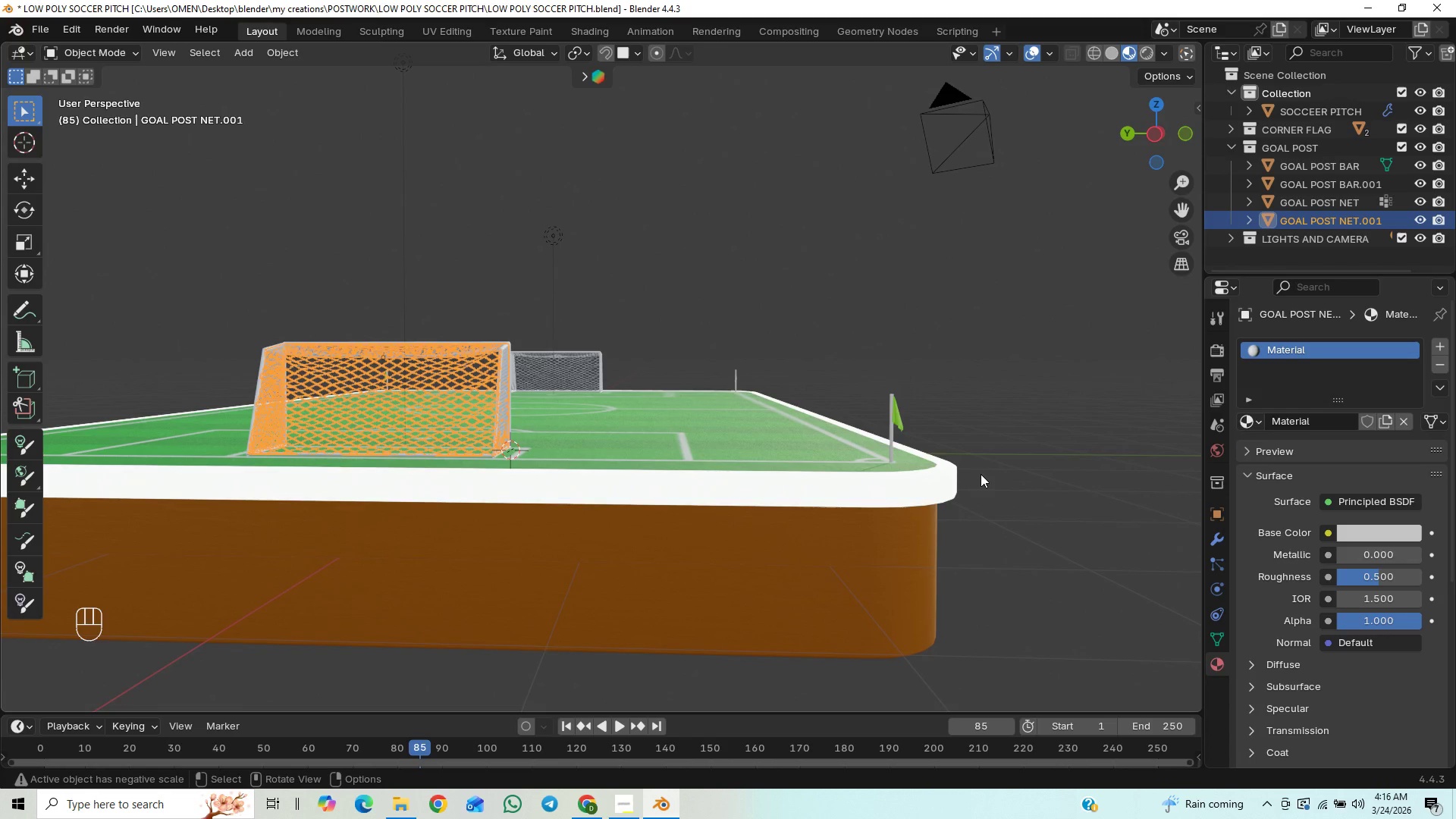 
mouse_move([1338, 550])
 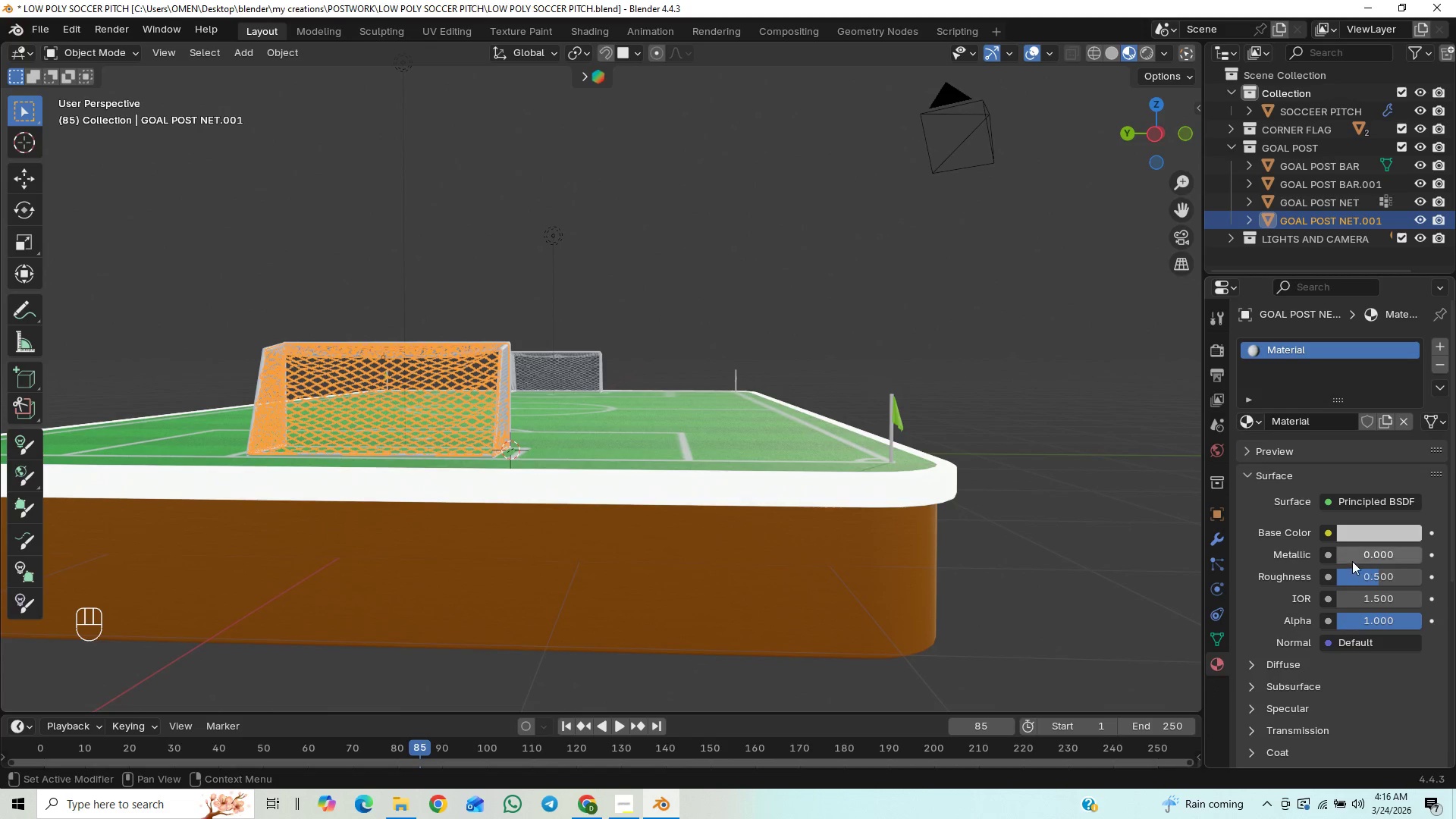 
left_click_drag(start_coordinate=[1352, 561], to_coordinate=[174, 575])
 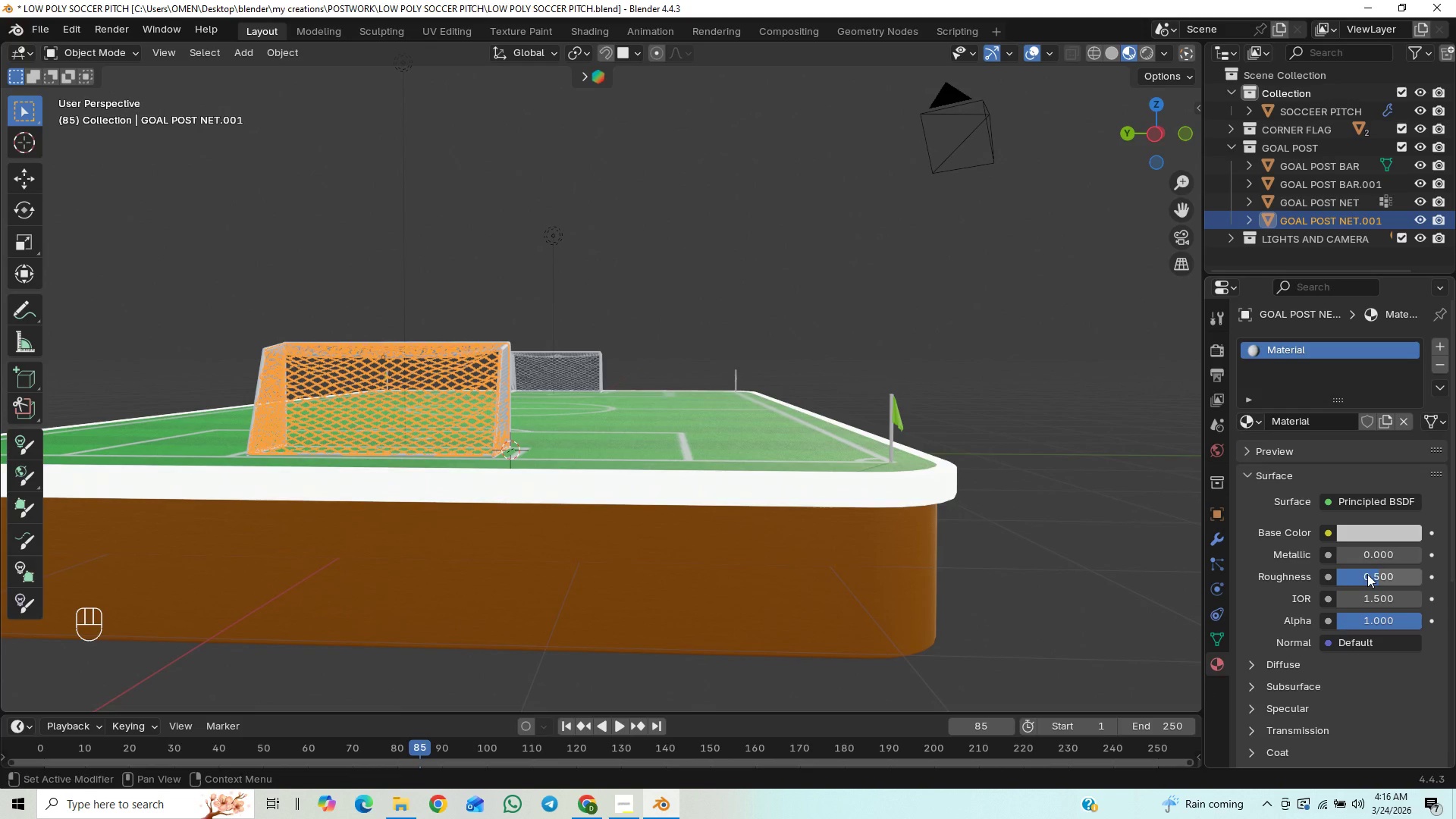 
left_click_drag(start_coordinate=[1368, 574], to_coordinate=[192, 585])
 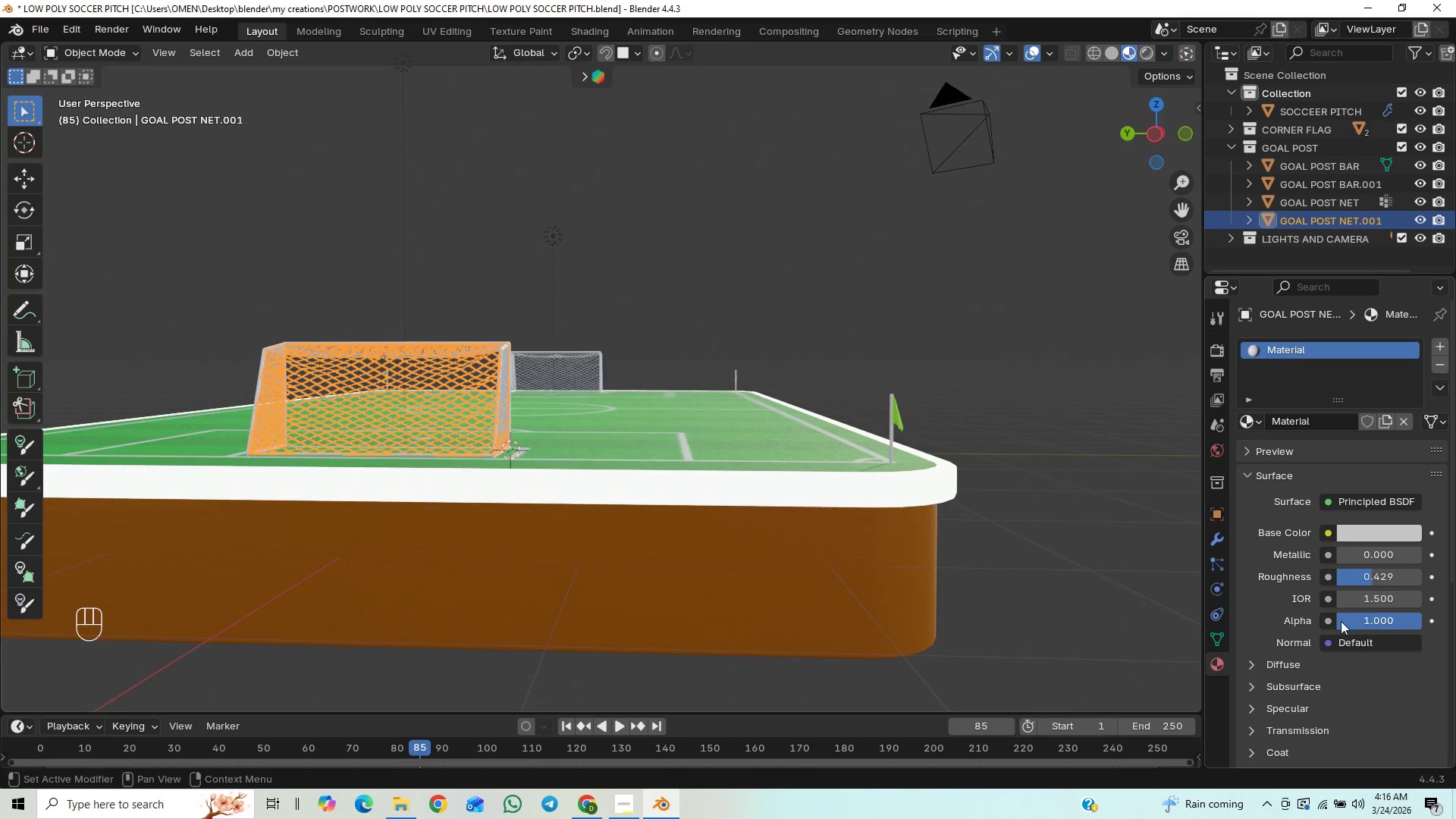 
left_click_drag(start_coordinate=[1371, 582], to_coordinate=[230, 576])
 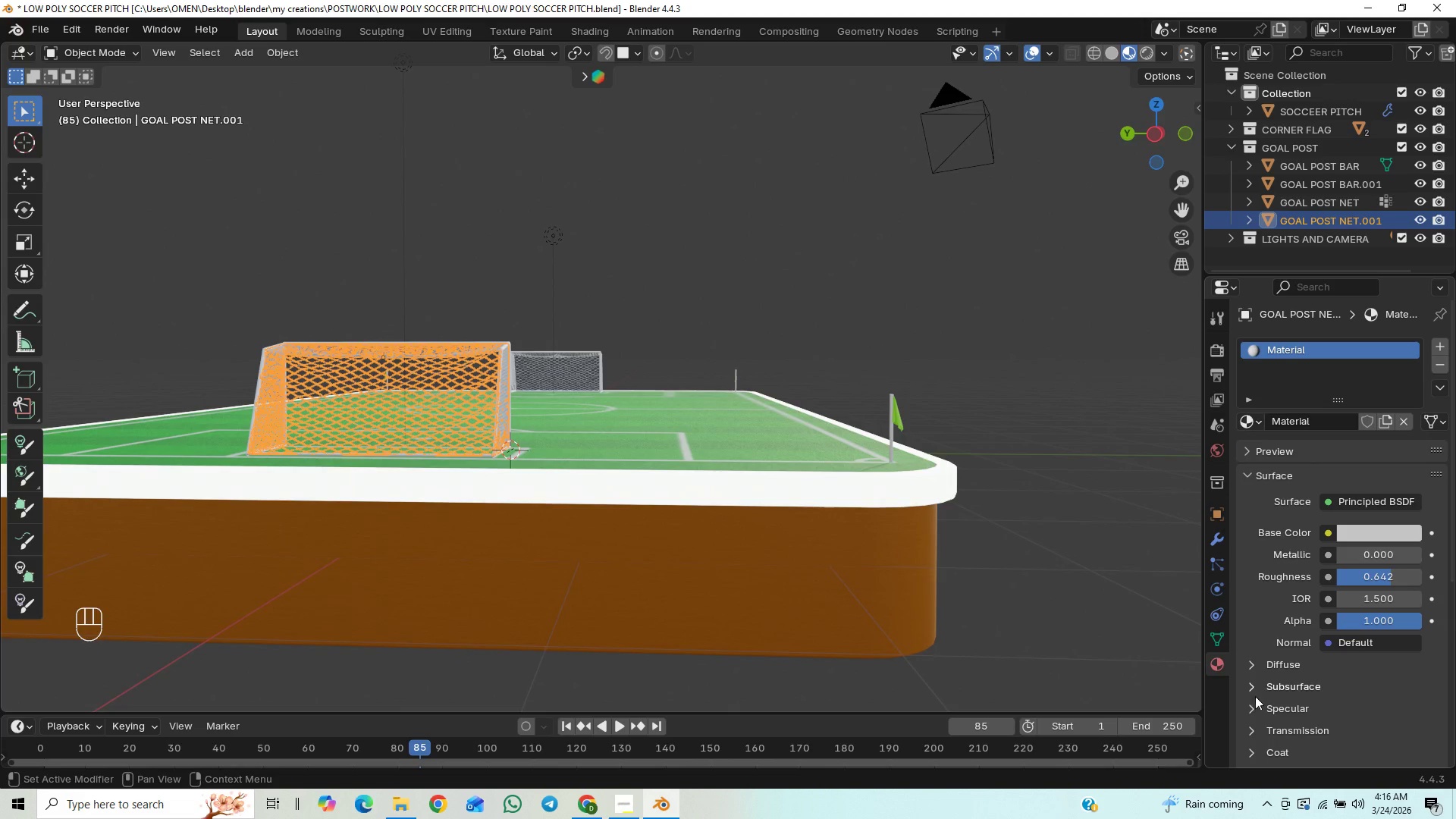 
left_click([1255, 701])
 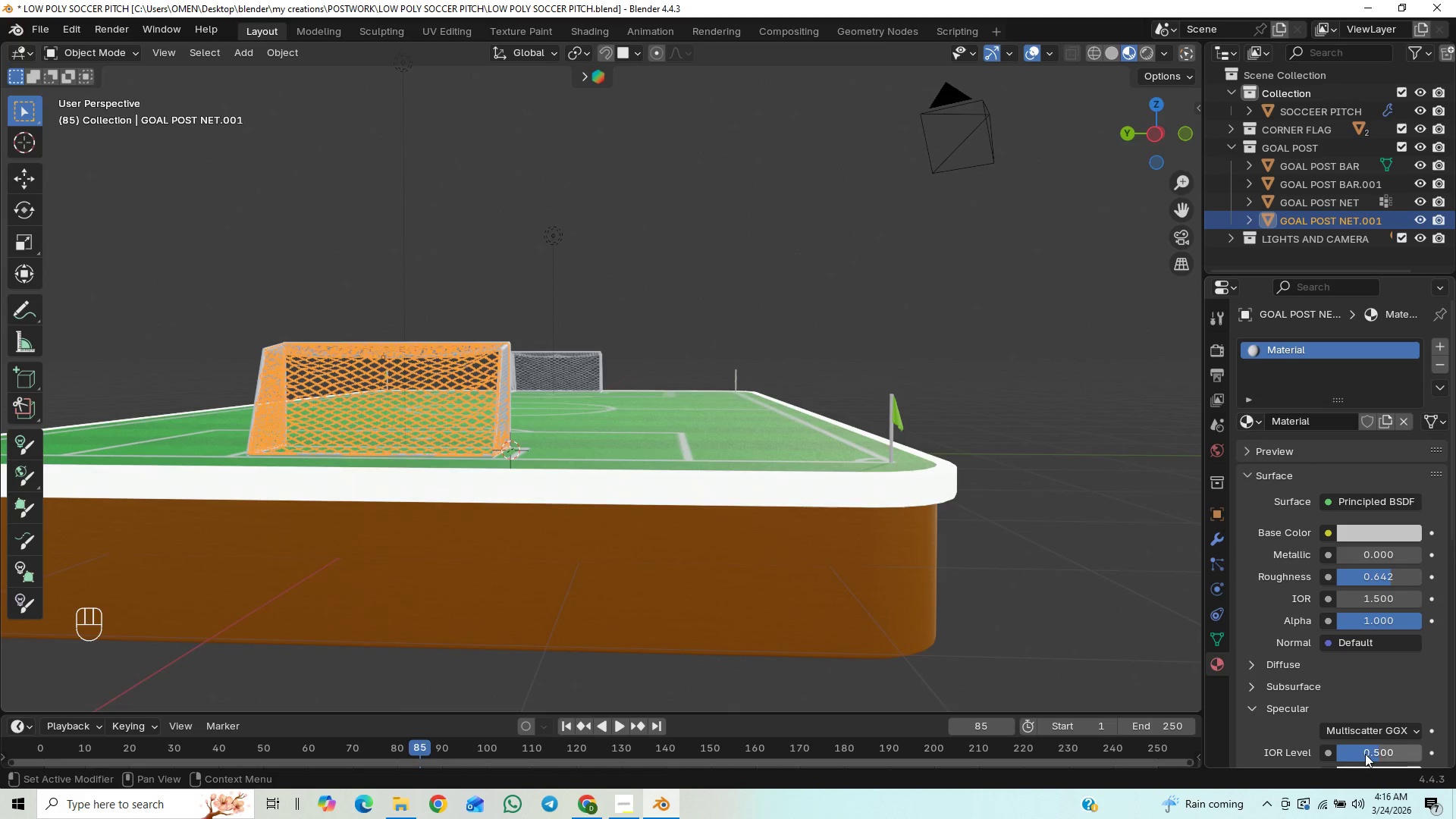 
left_click_drag(start_coordinate=[1366, 753], to_coordinate=[180, 277])
 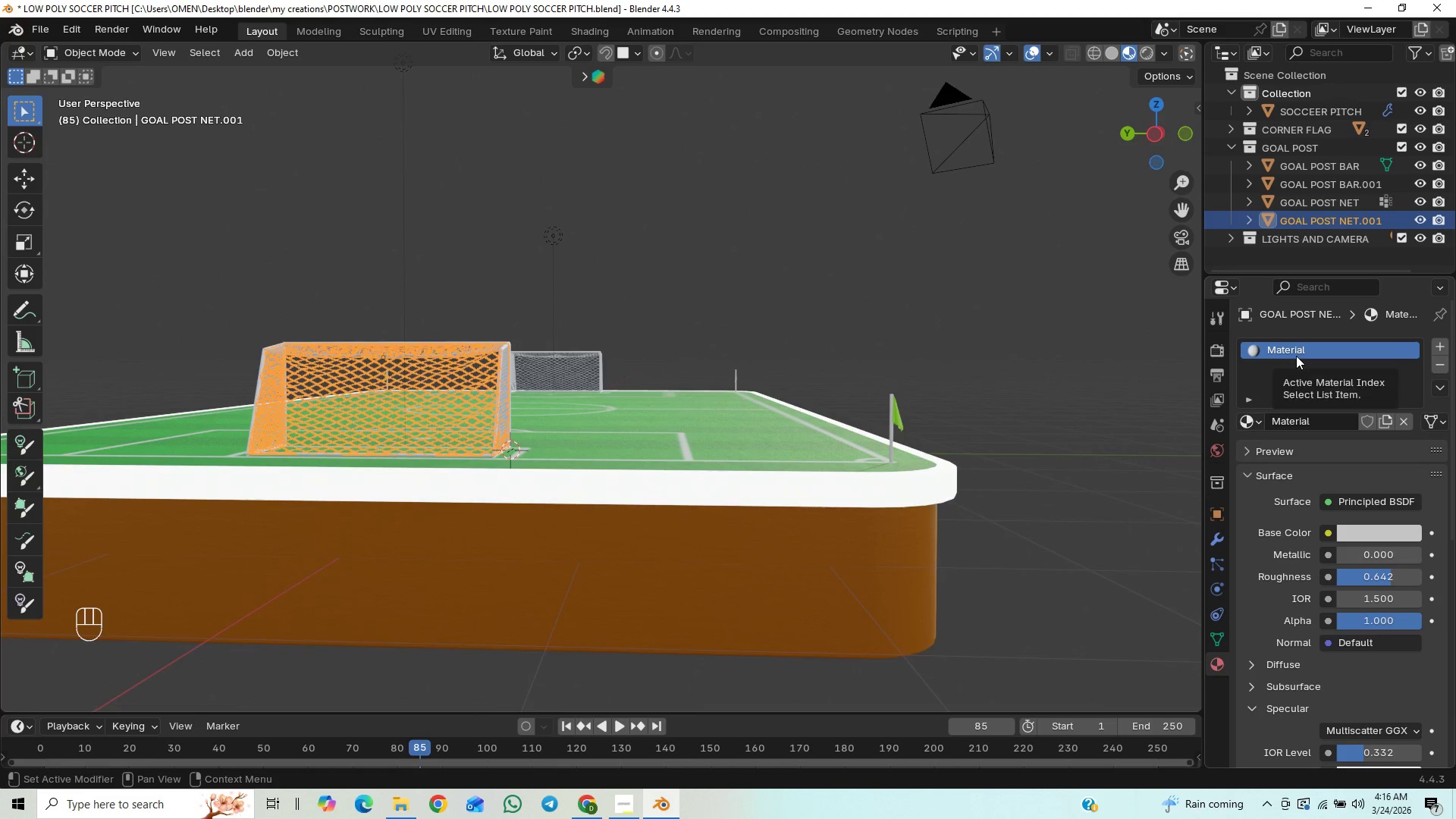 
wait(7.88)
 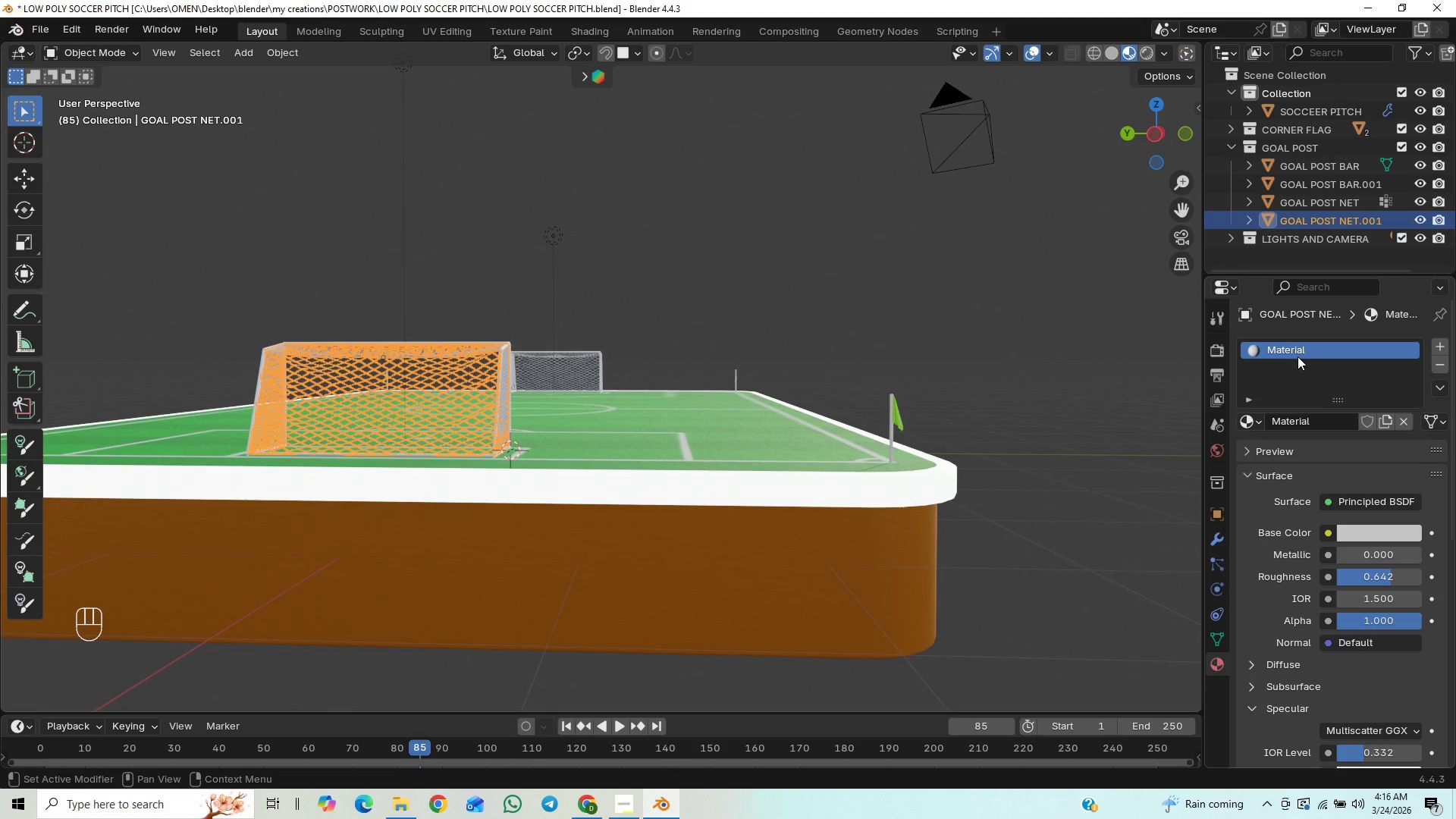 
double_click([1301, 346])
 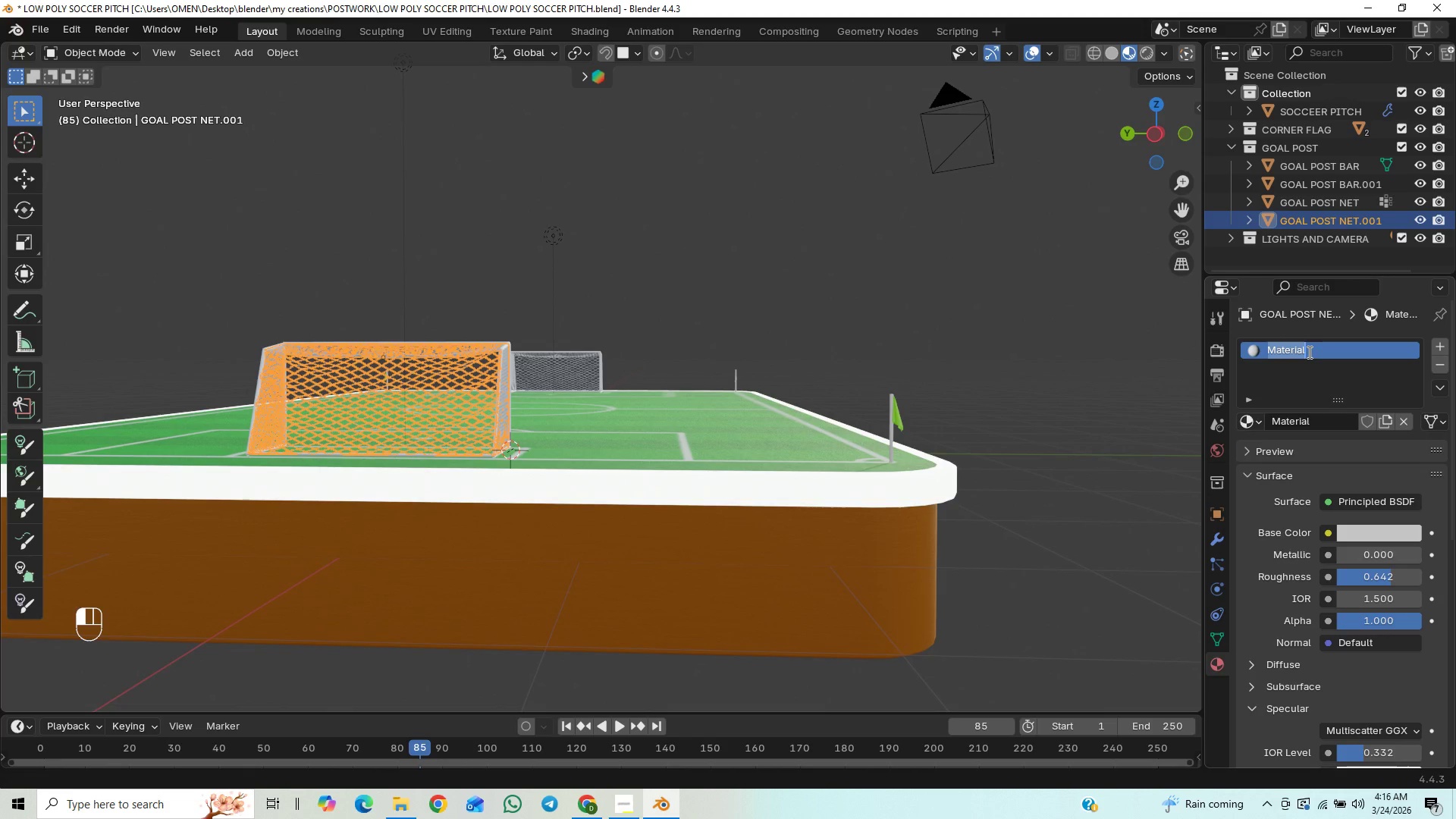 
type(grey net)
 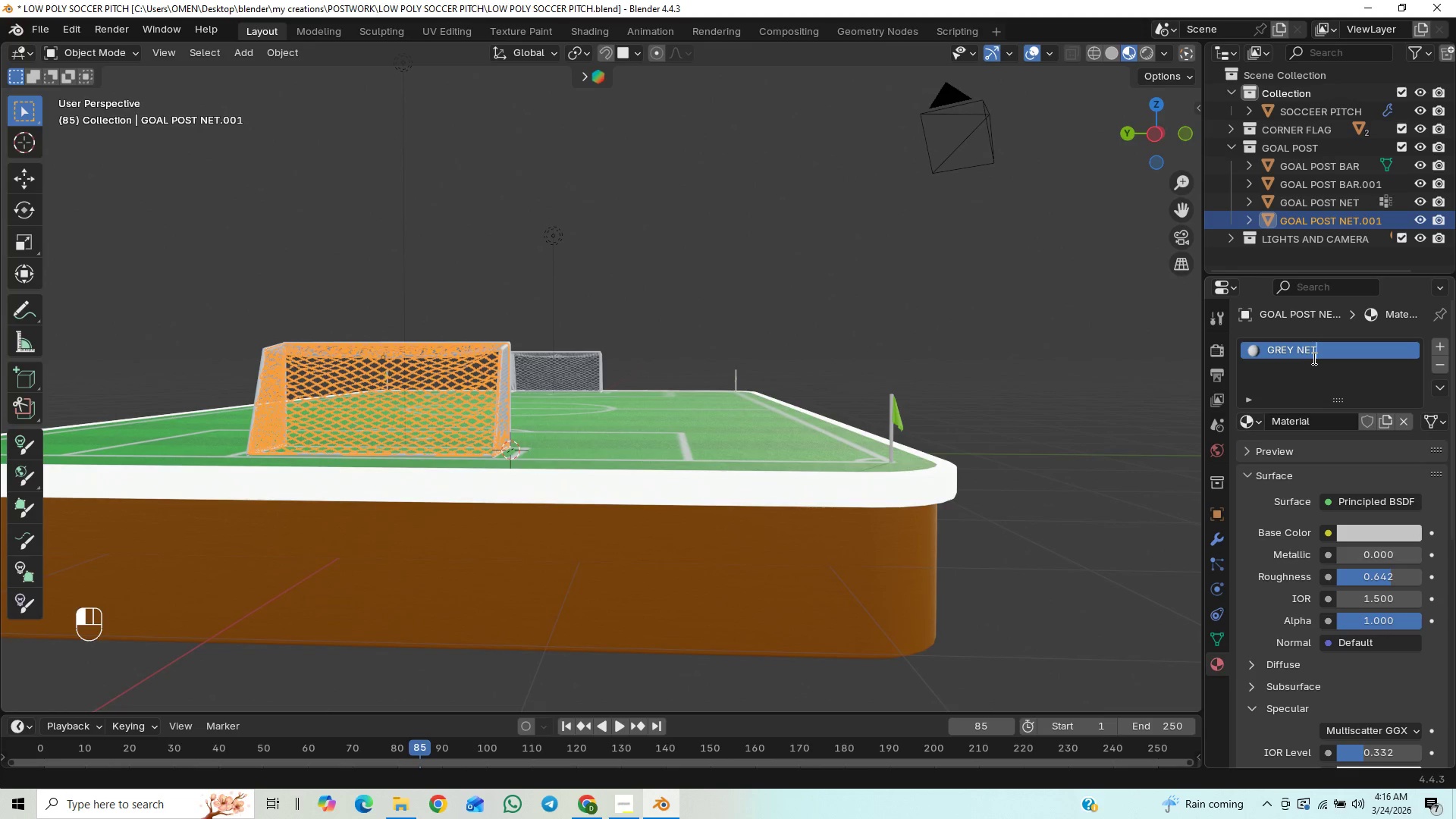 
key(Enter)
 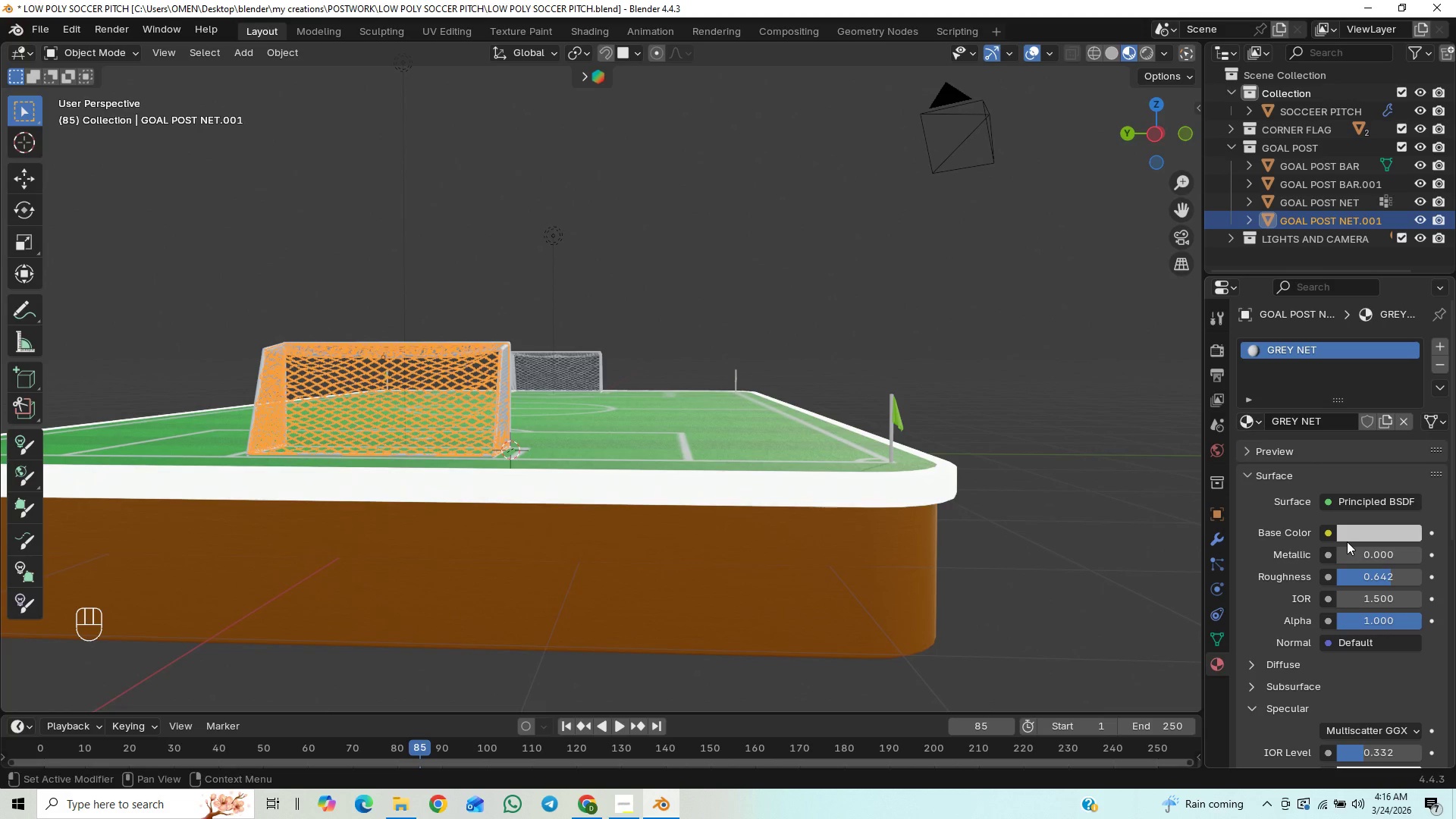 
left_click([1345, 541])
 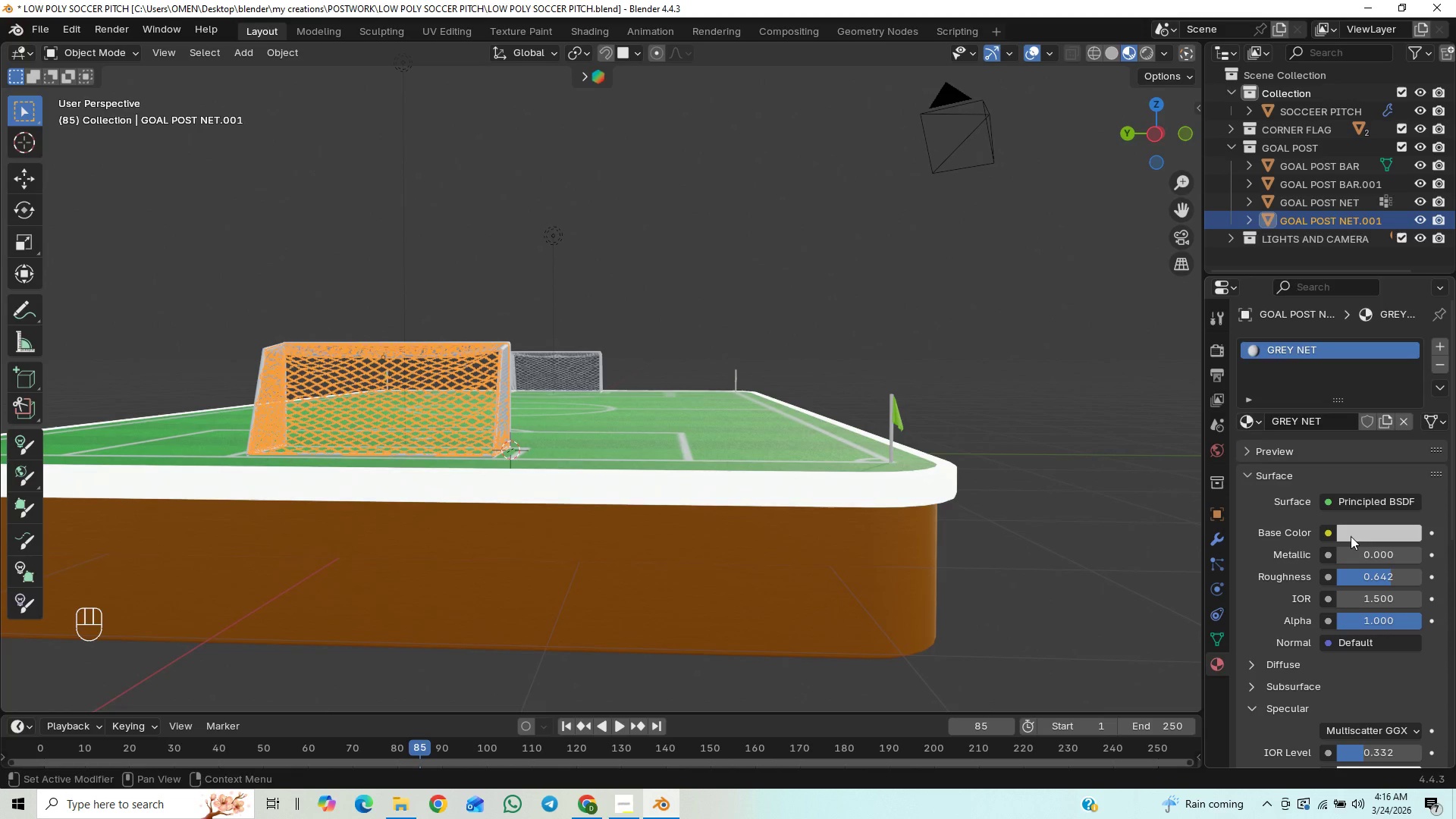 
left_click([1351, 536])
 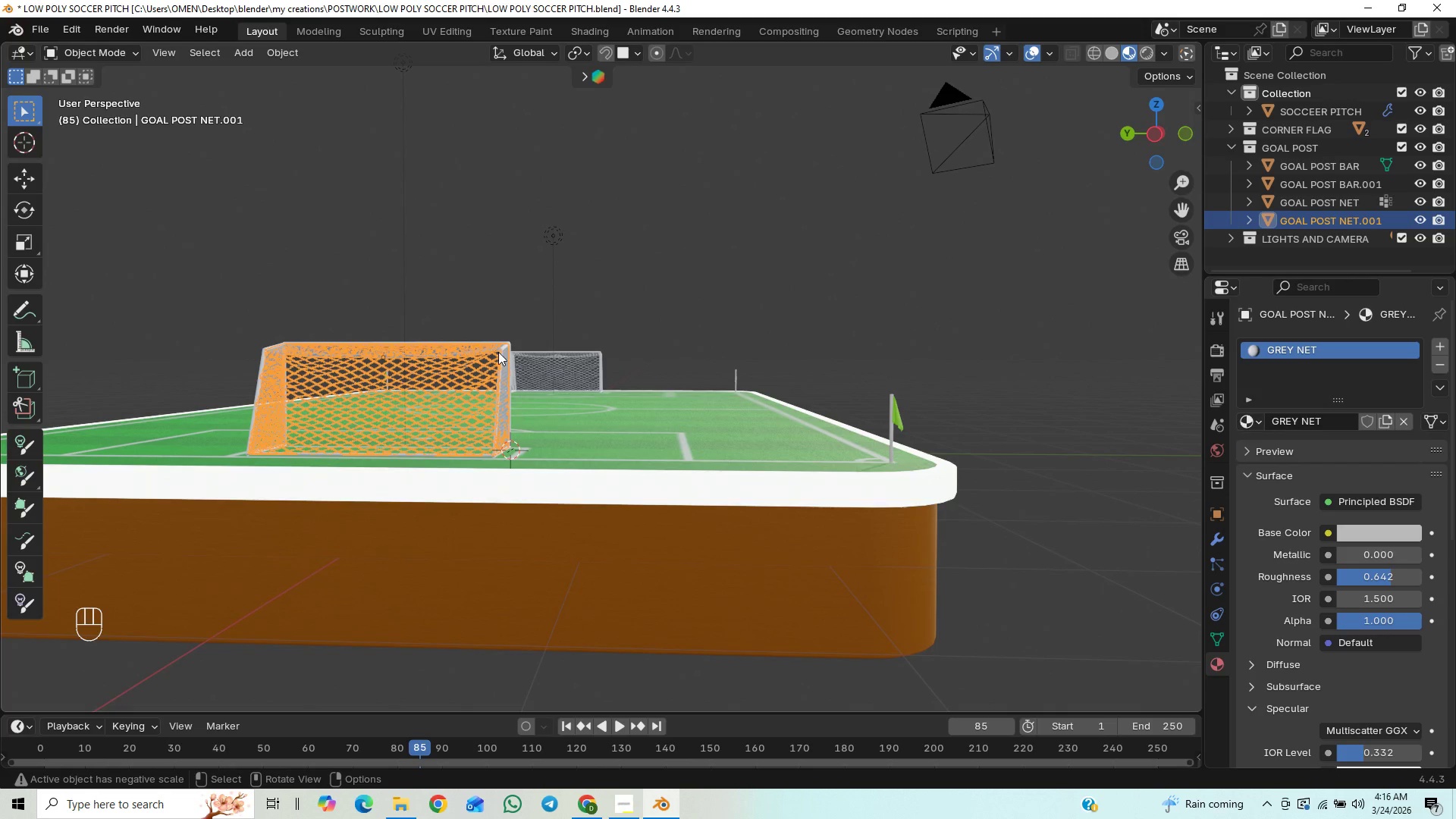 
wait(5.61)
 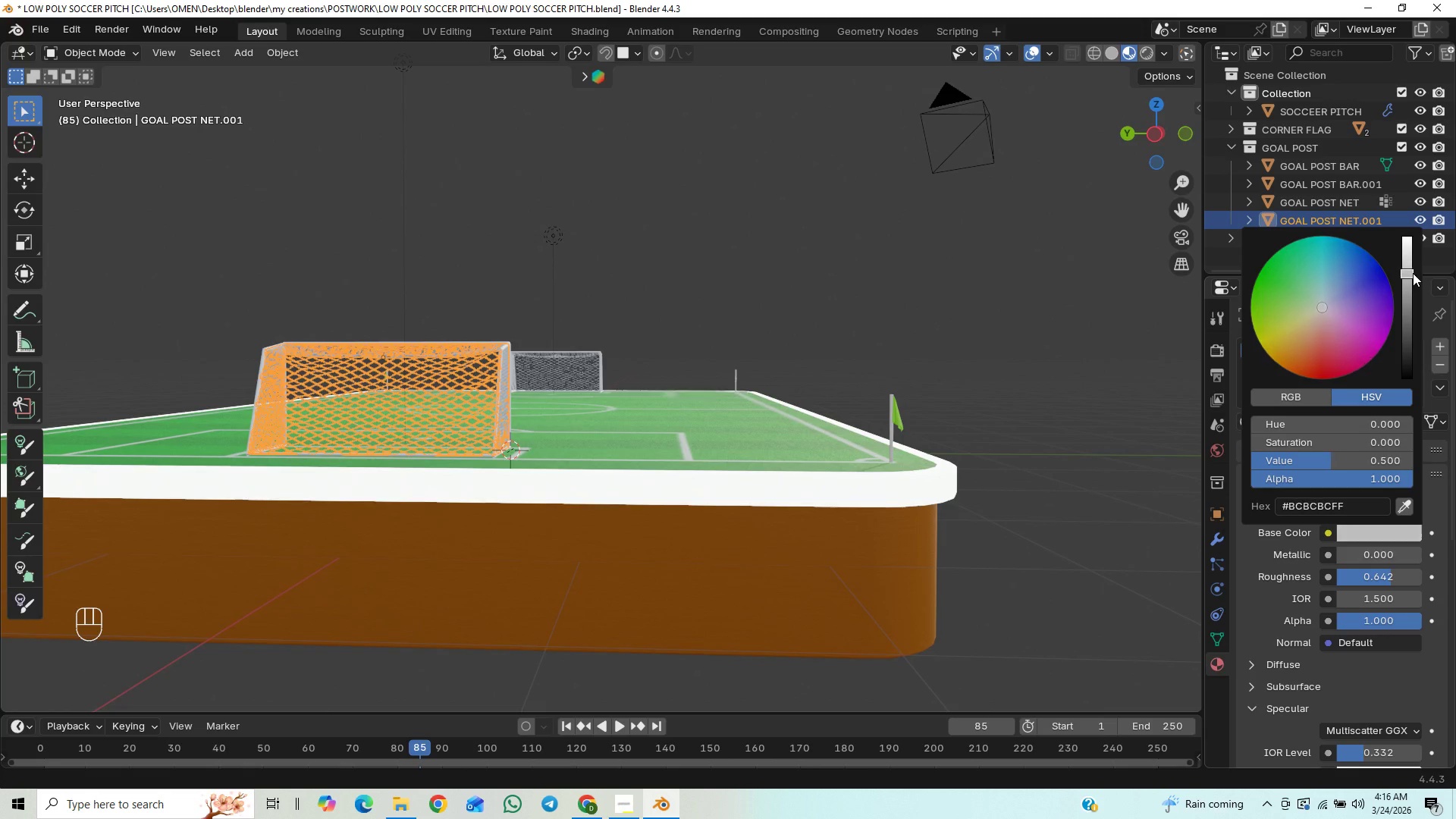 
left_click([500, 349])
 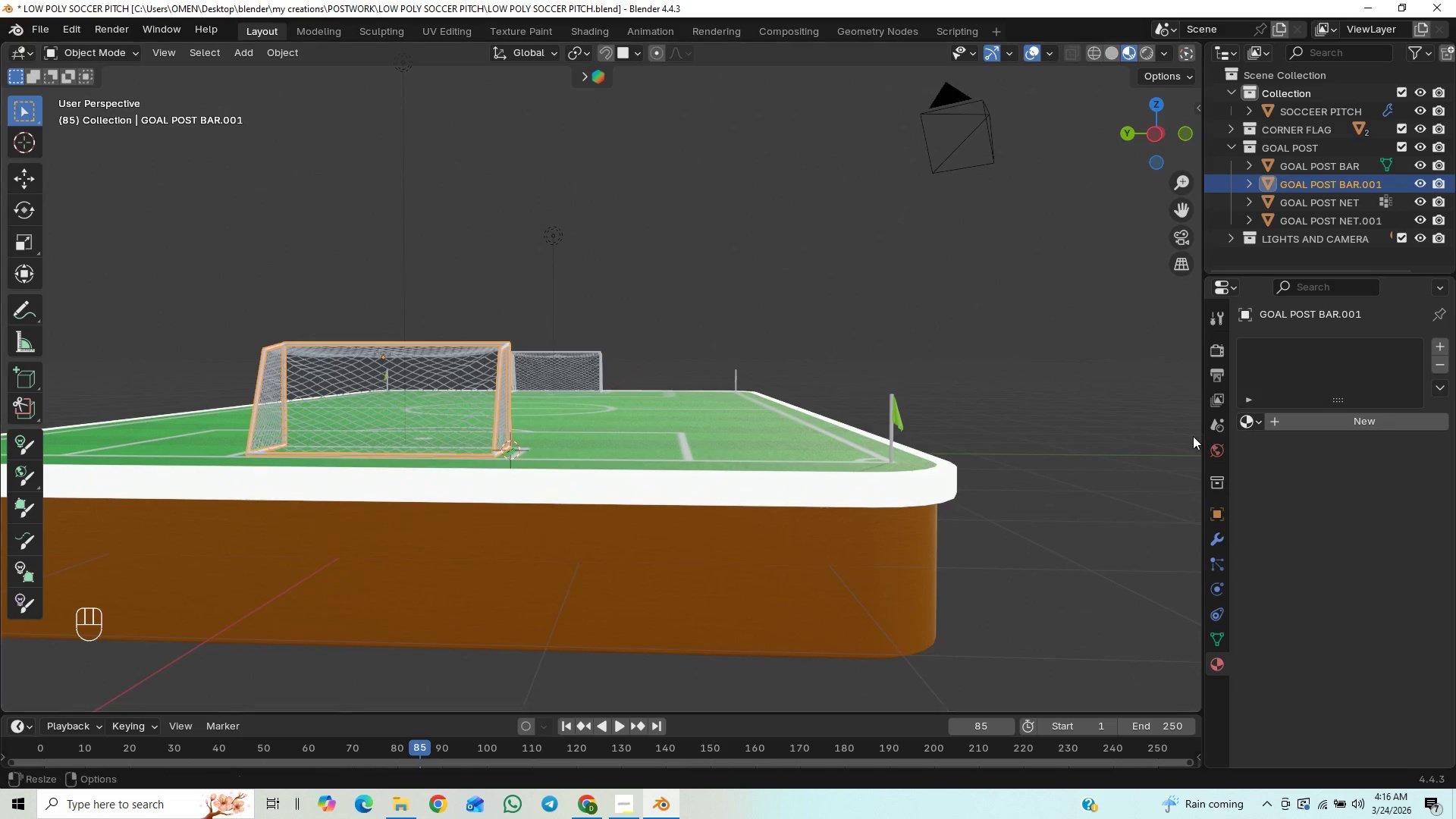 
wait(5.77)
 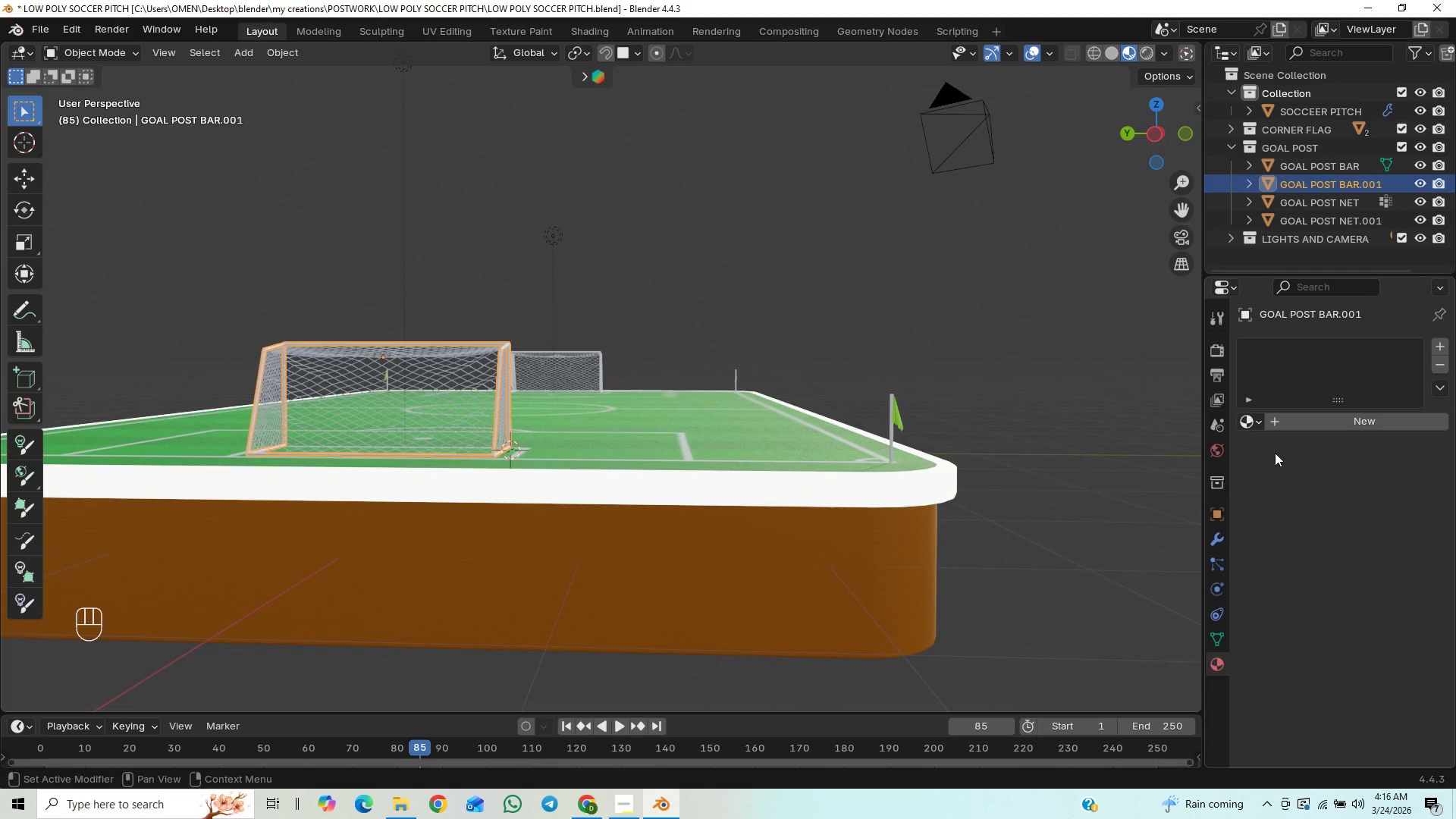 
left_click([893, 435])
 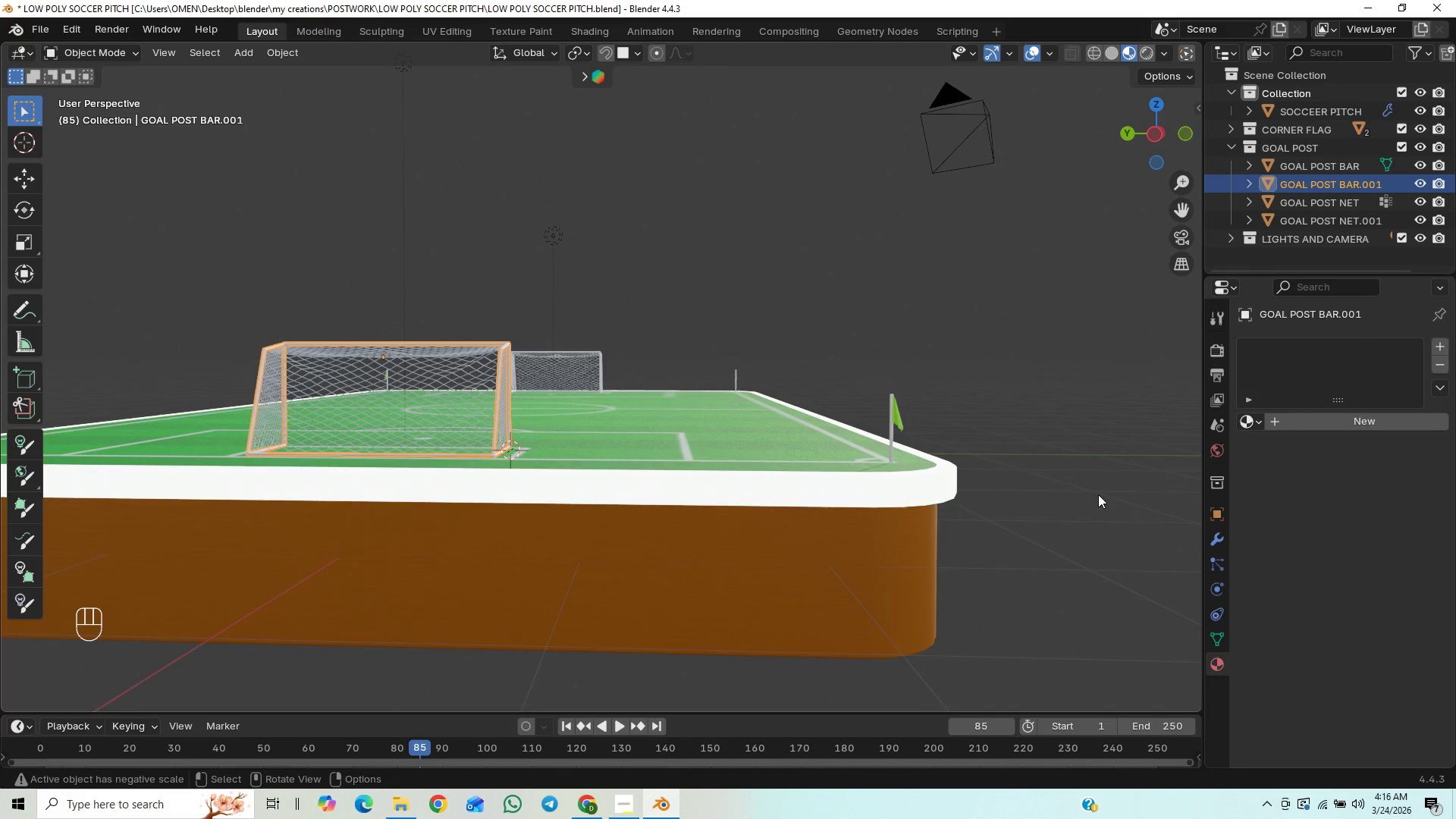 
wait(6.0)
 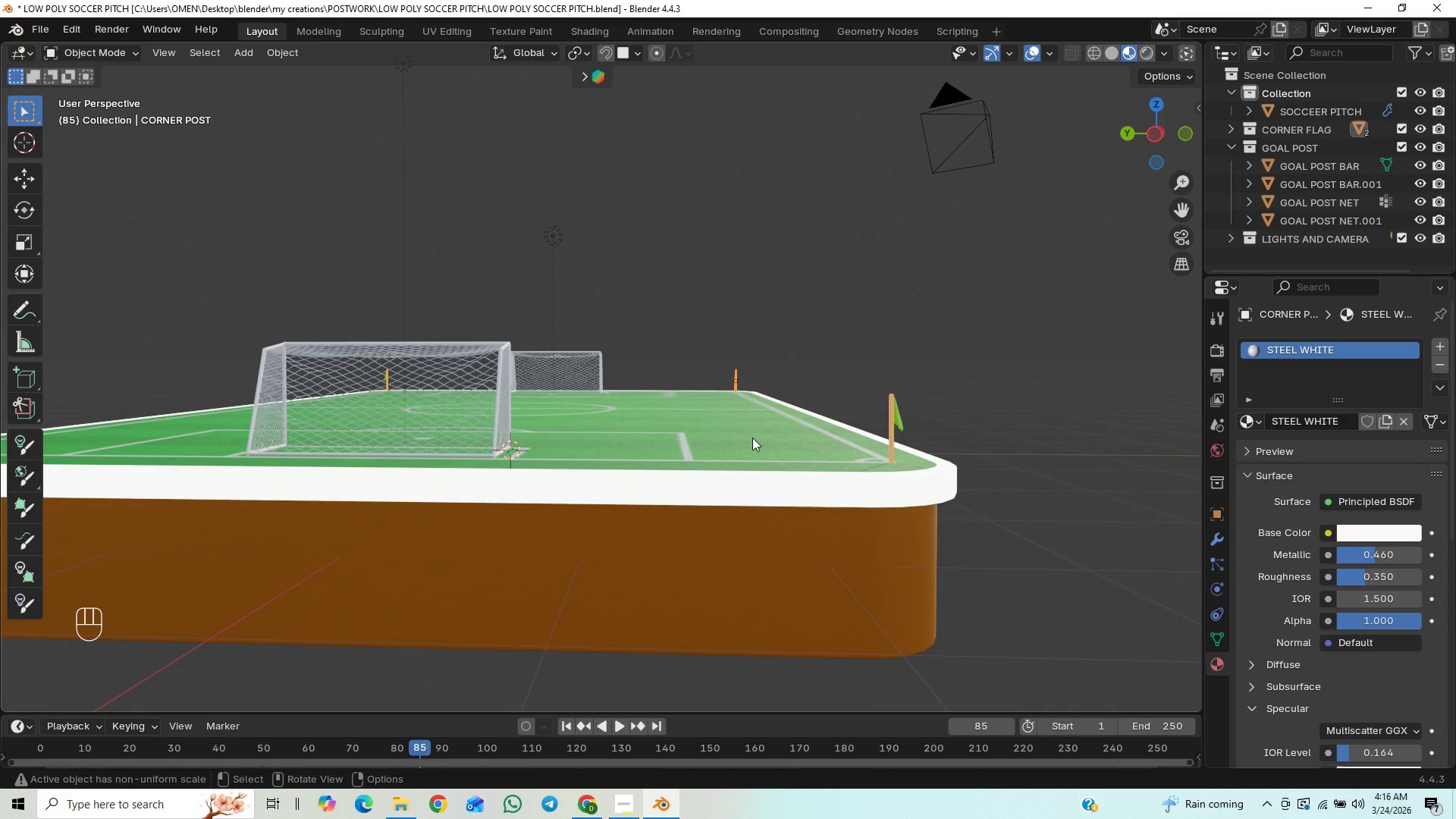 
left_click([1256, 425])
 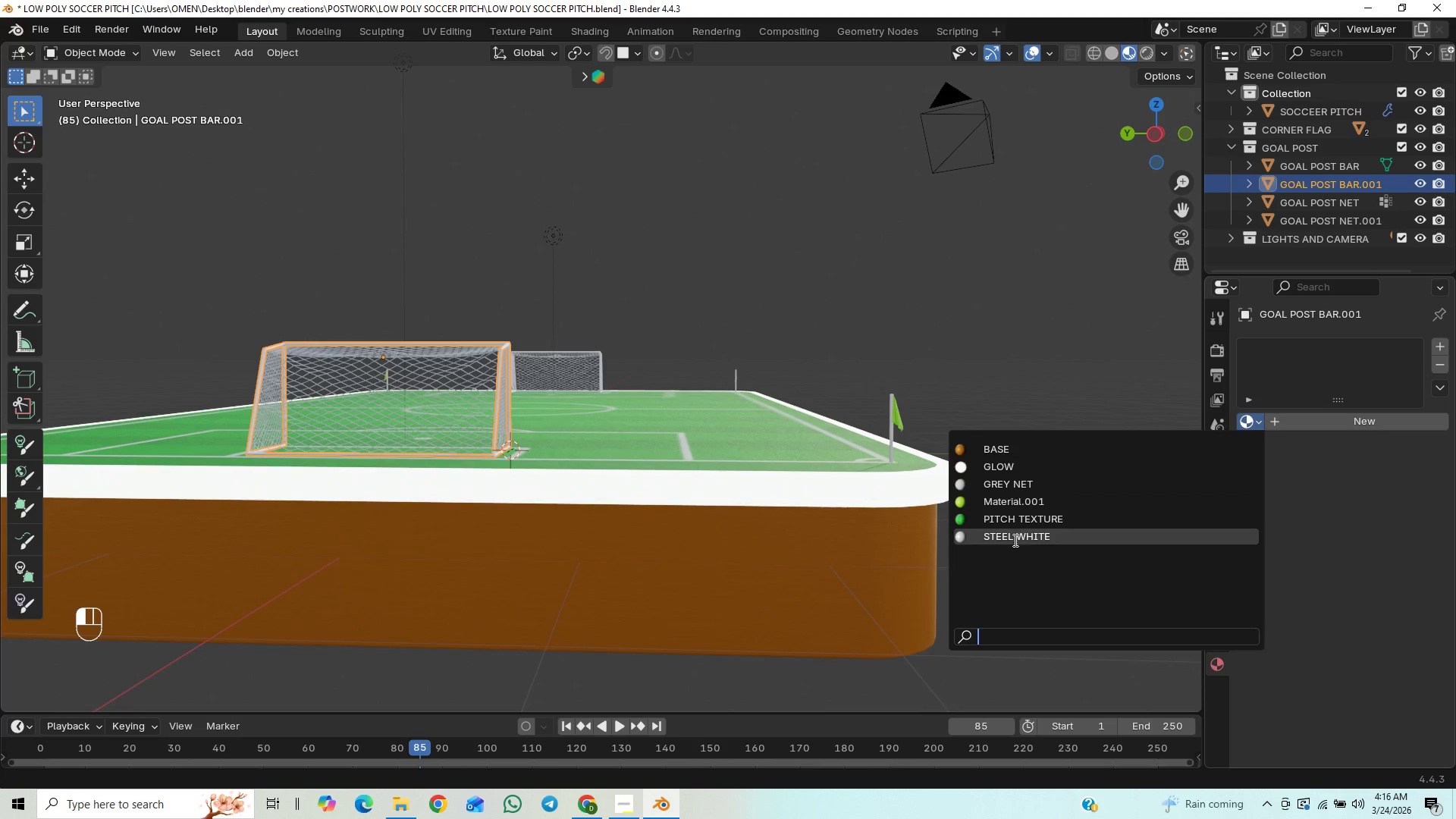 
left_click([1014, 540])
 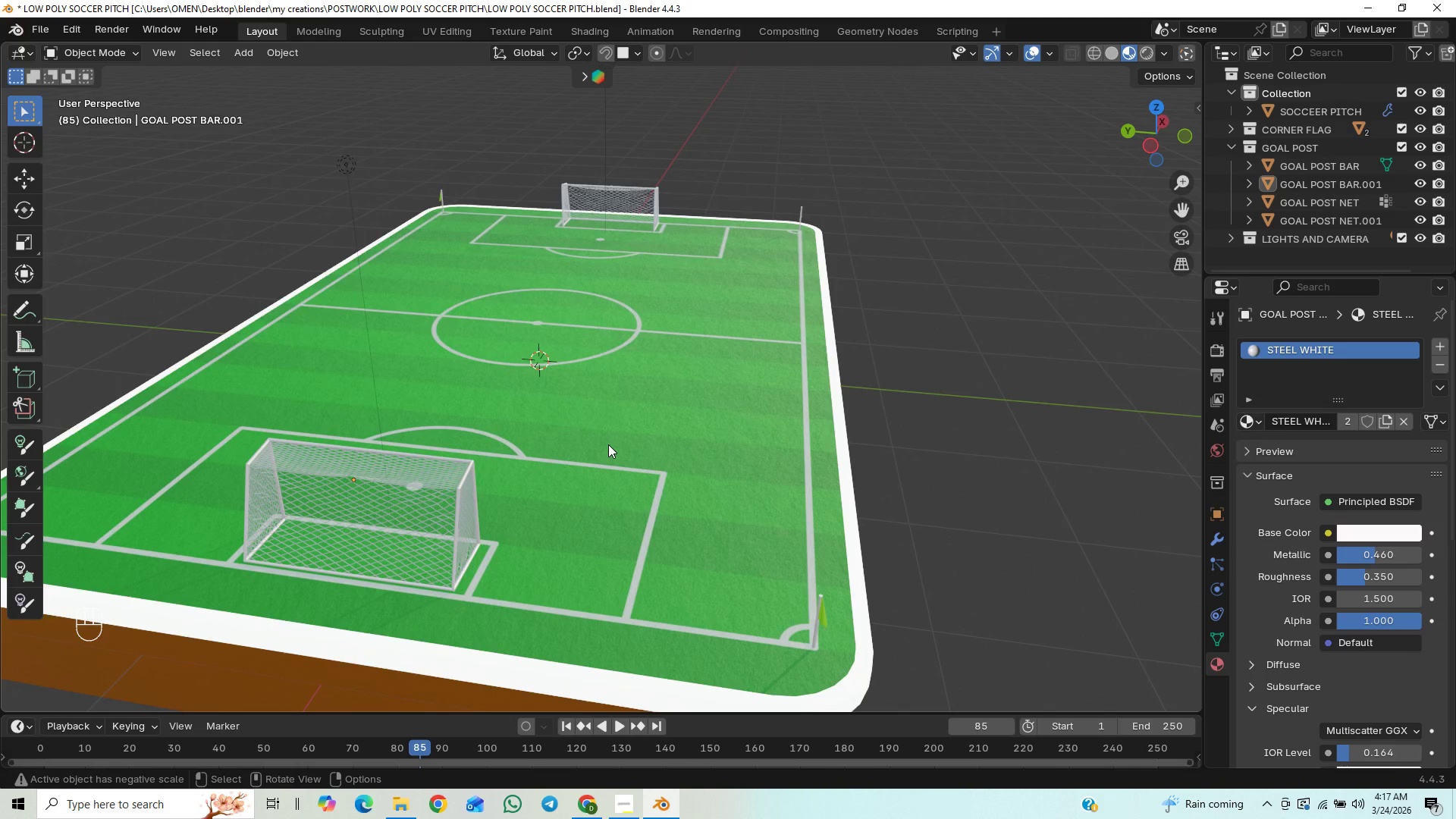 
wait(5.91)
 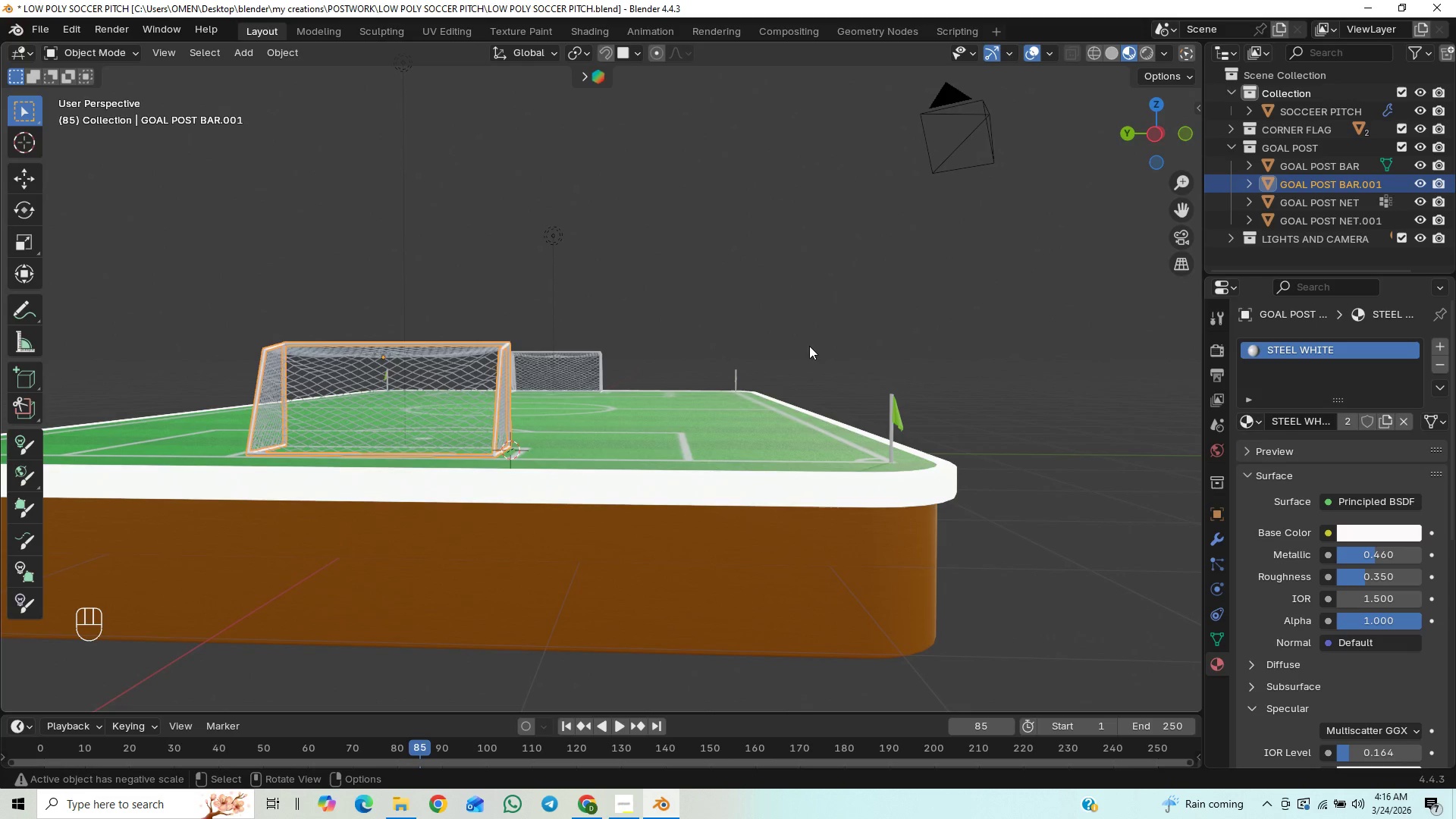 
left_click([629, 199])
 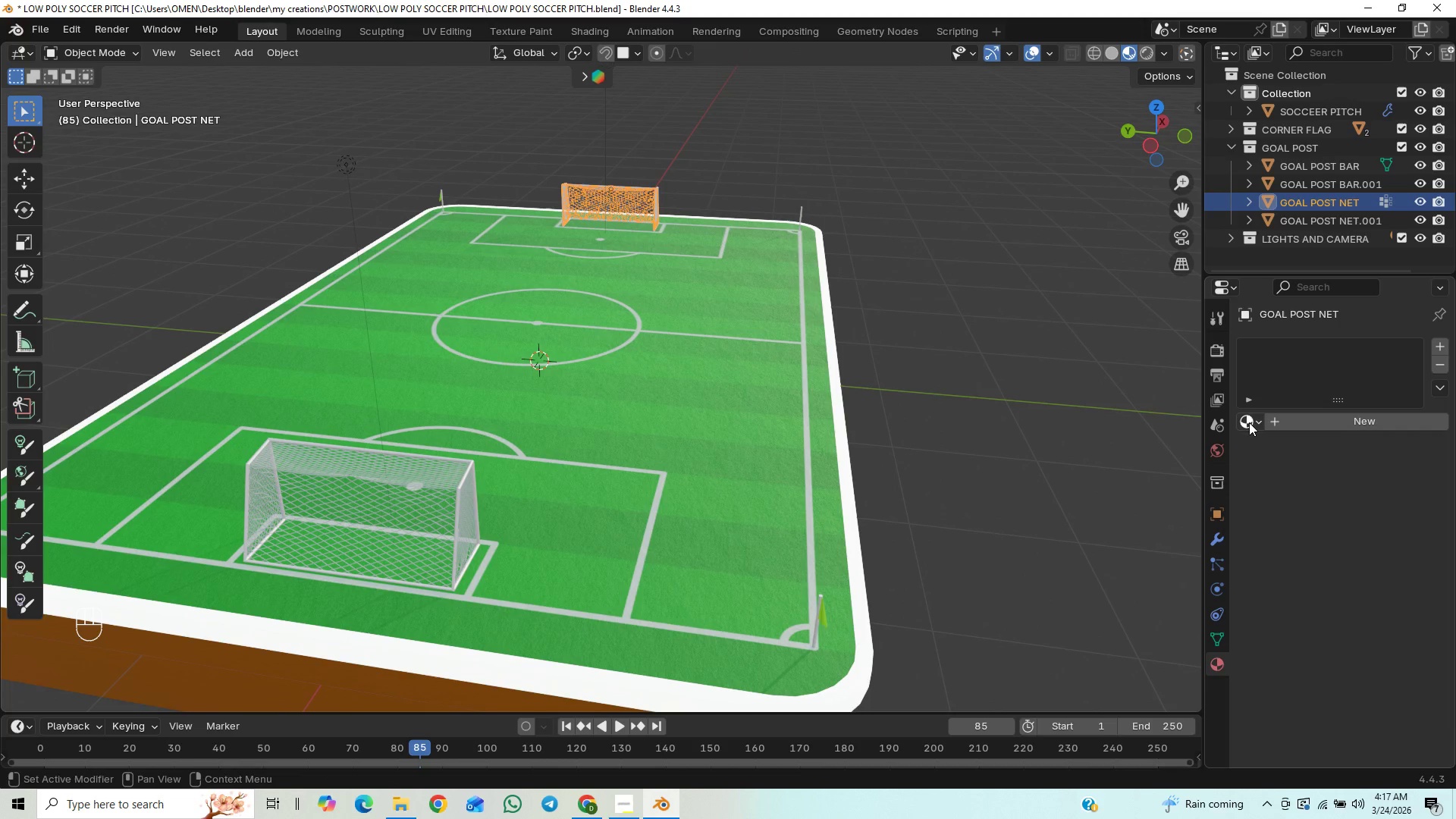 
left_click([1249, 422])
 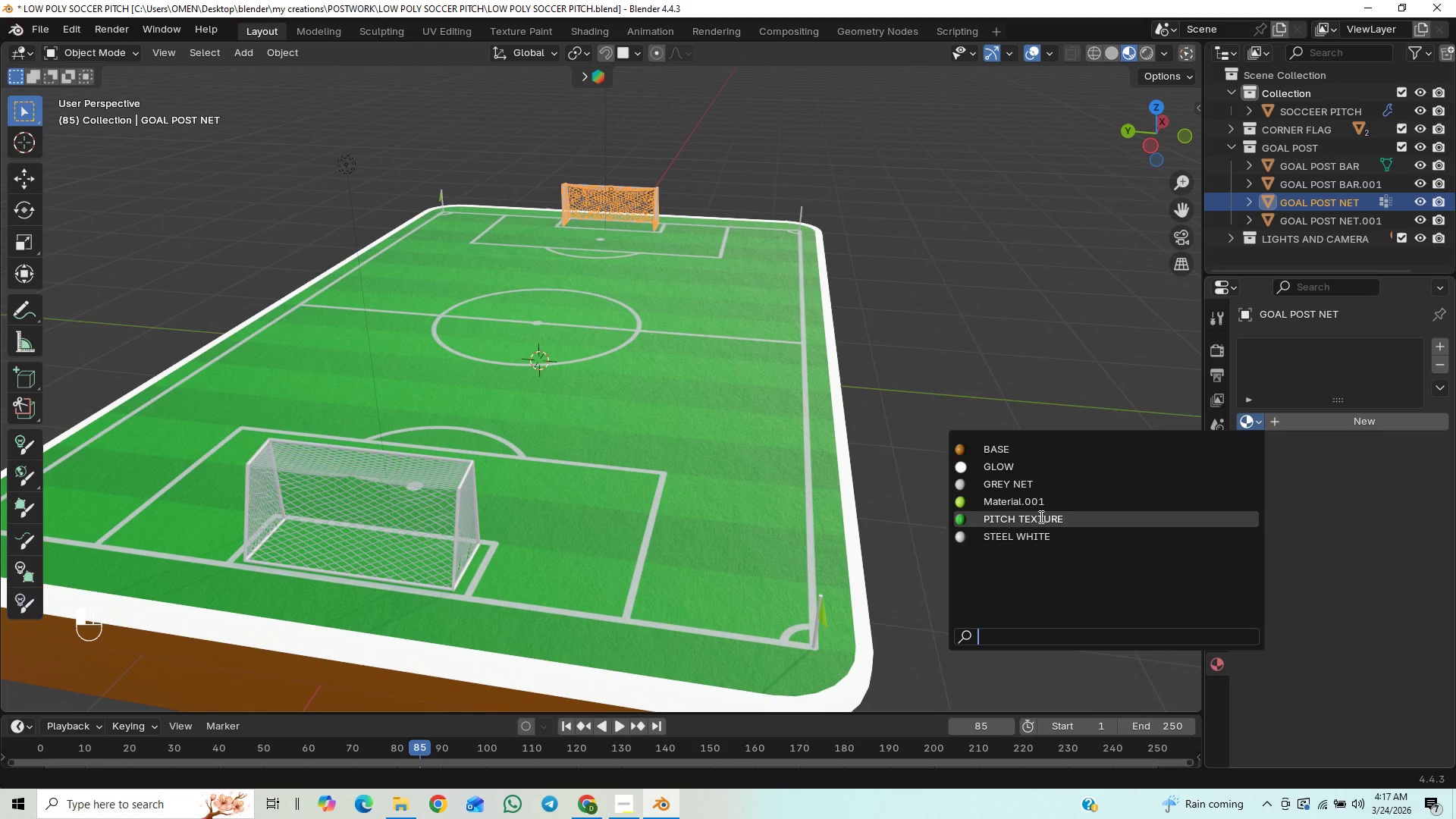 
left_click([1038, 482])
 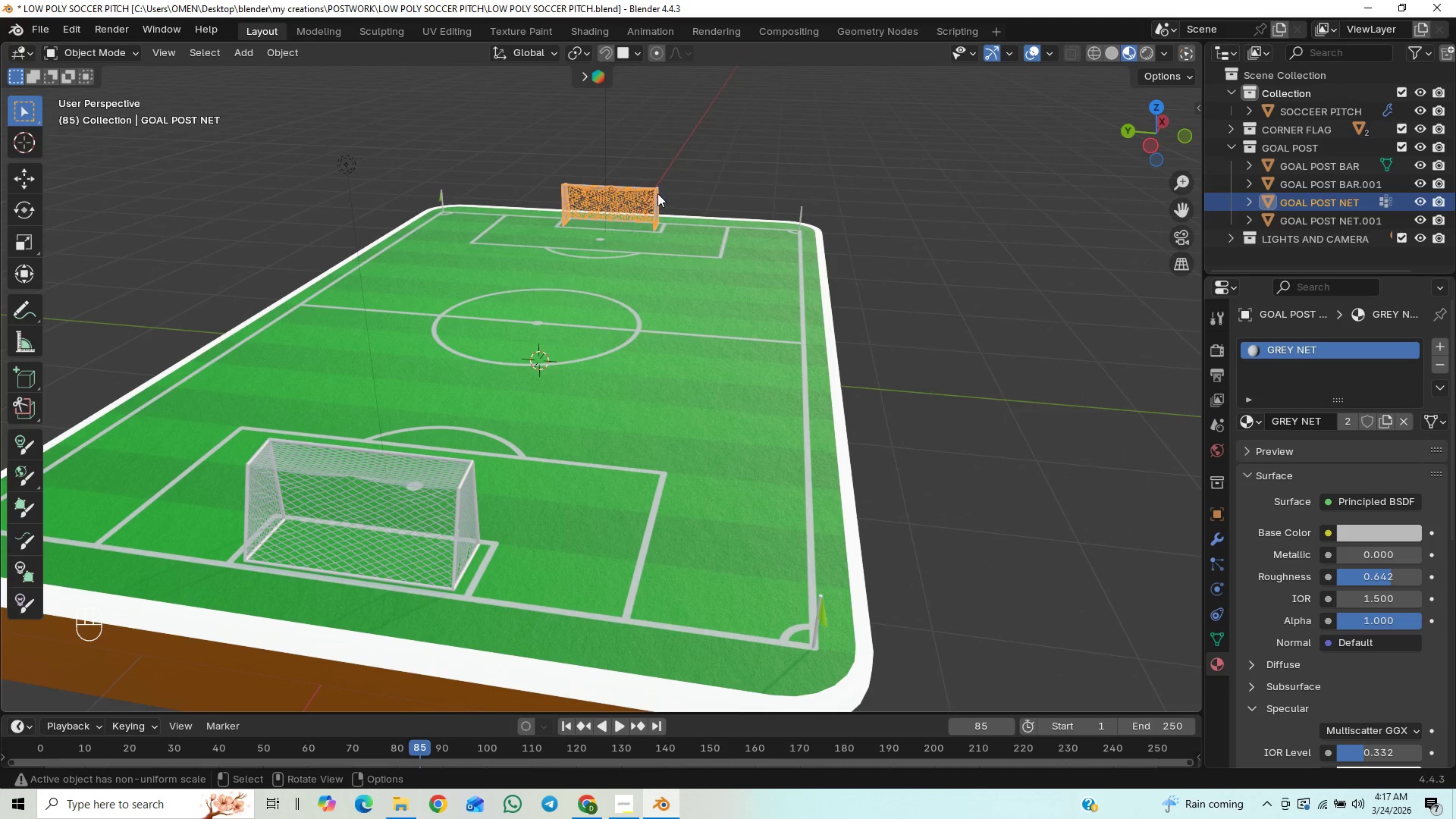 
left_click([656, 198])
 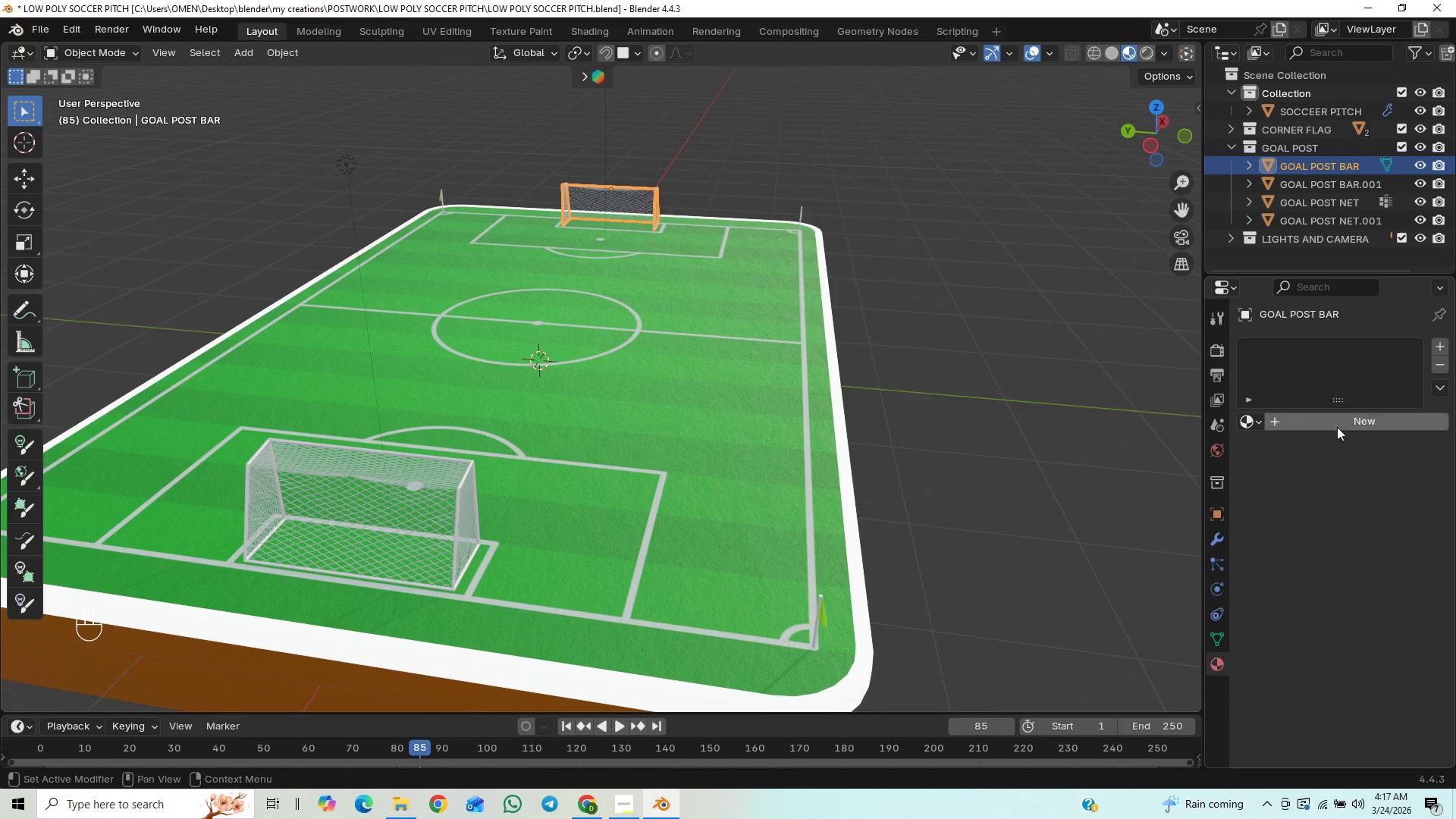 
left_click([1250, 416])
 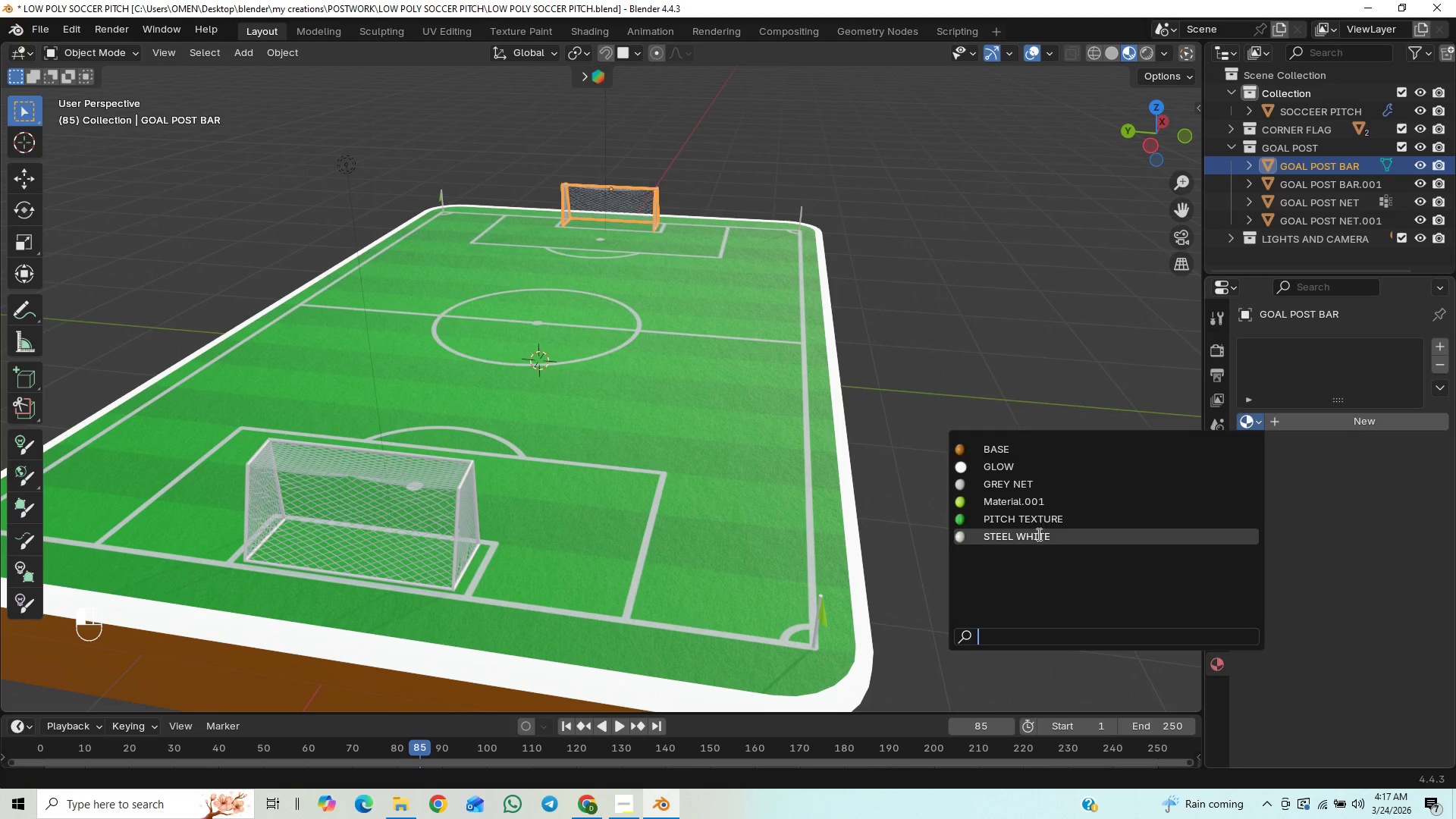 
left_click([1034, 535])
 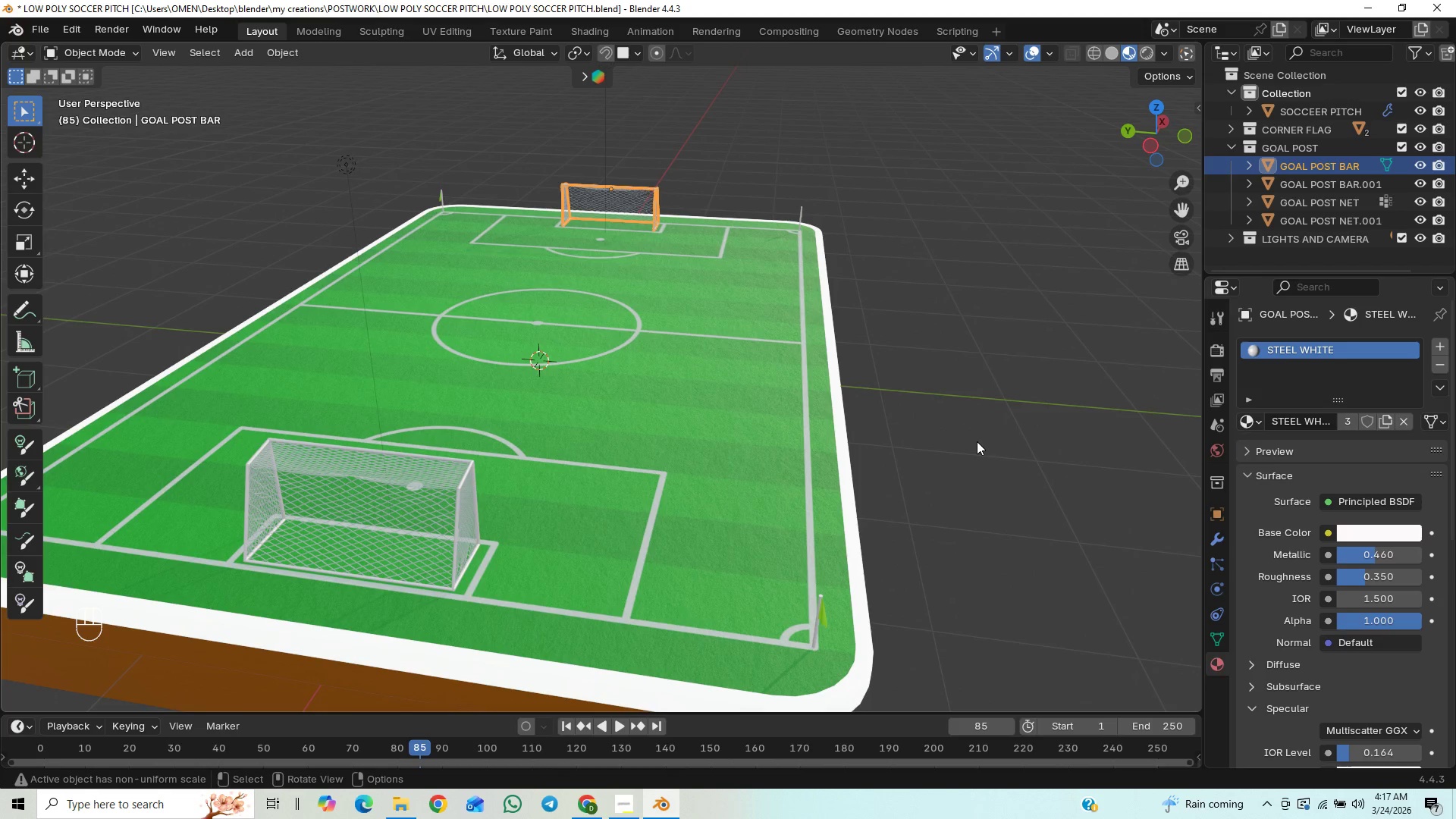 
key(Control+S)
 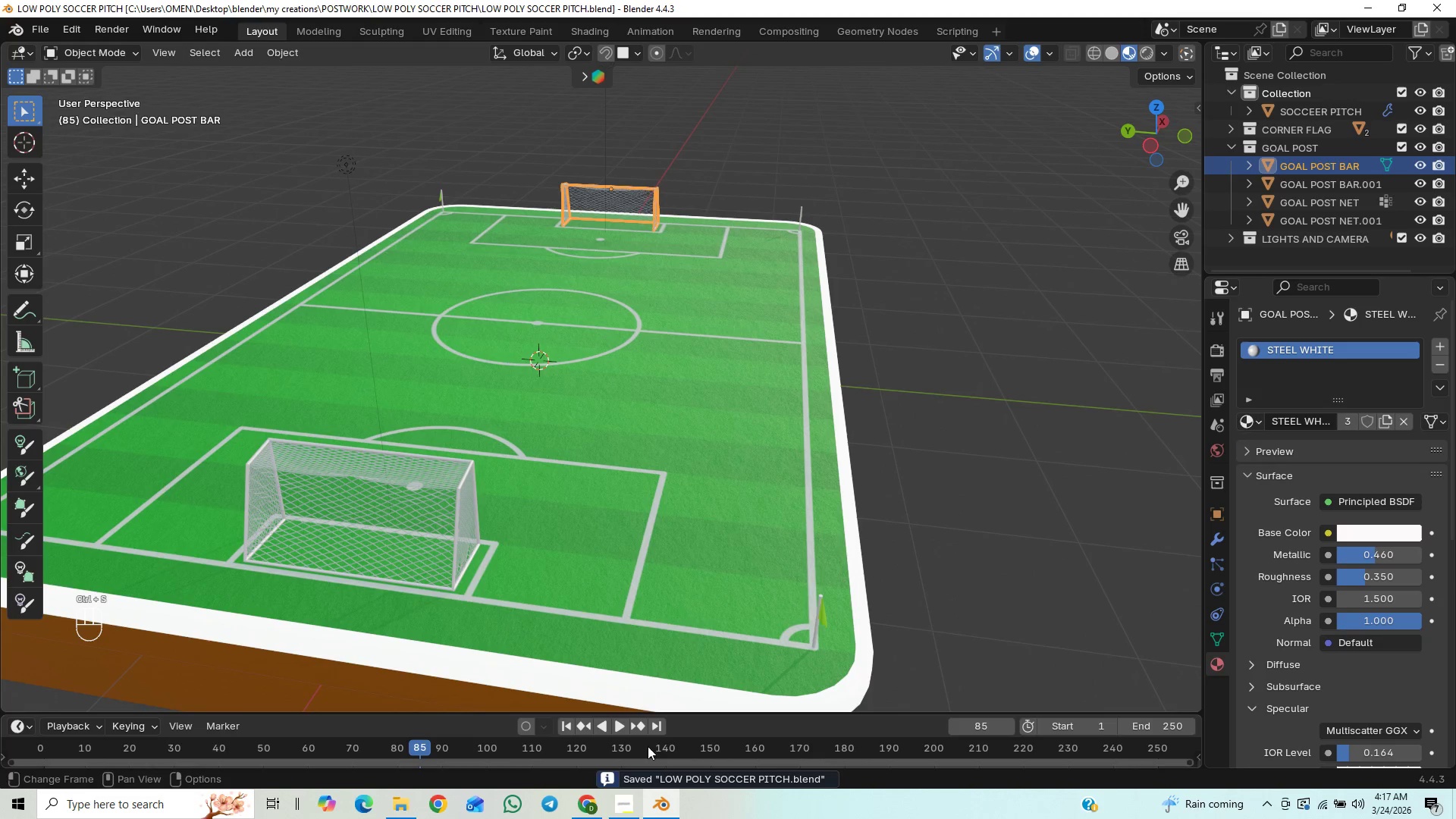 
left_click([628, 800])